 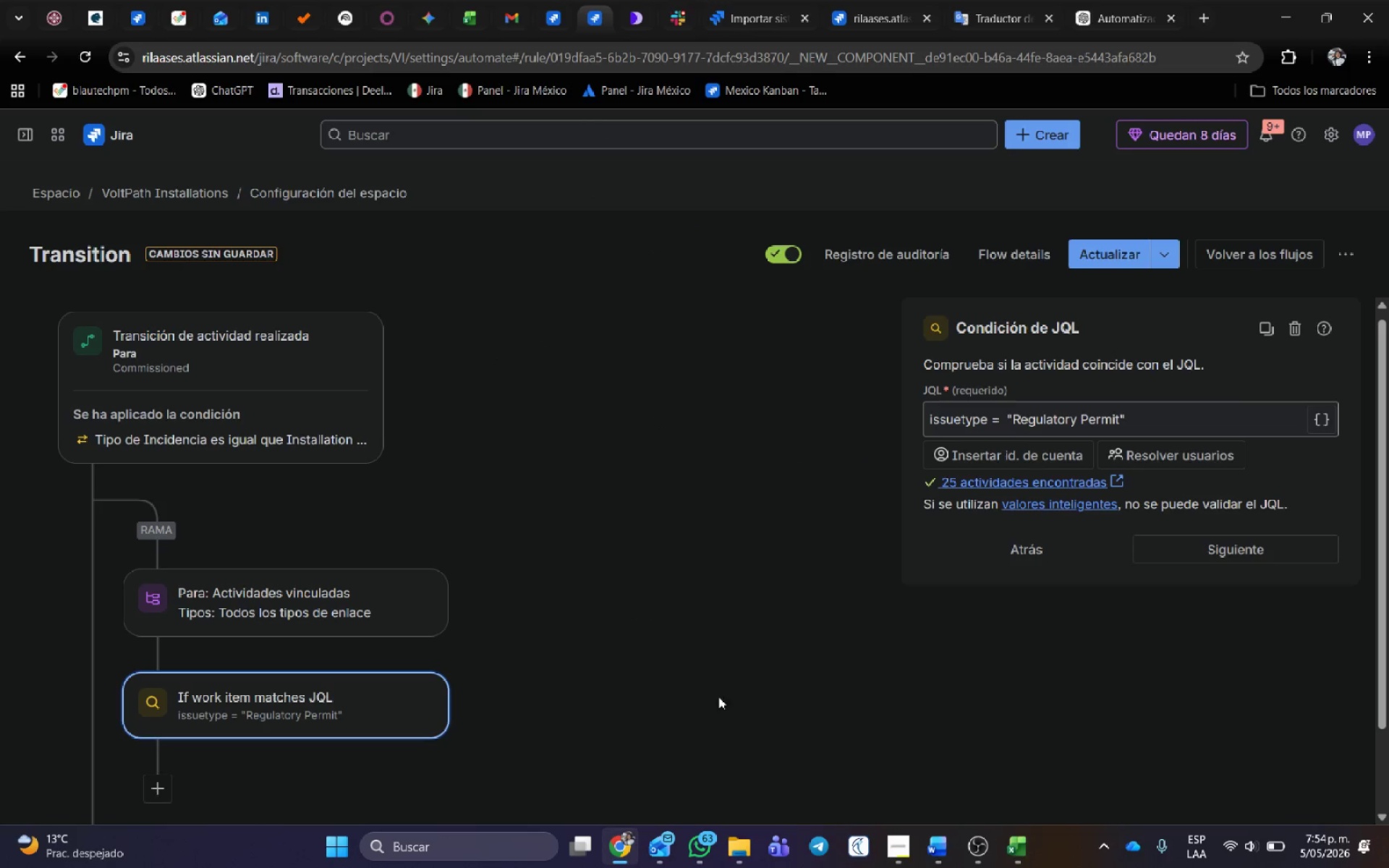 
left_click([1197, 540])
 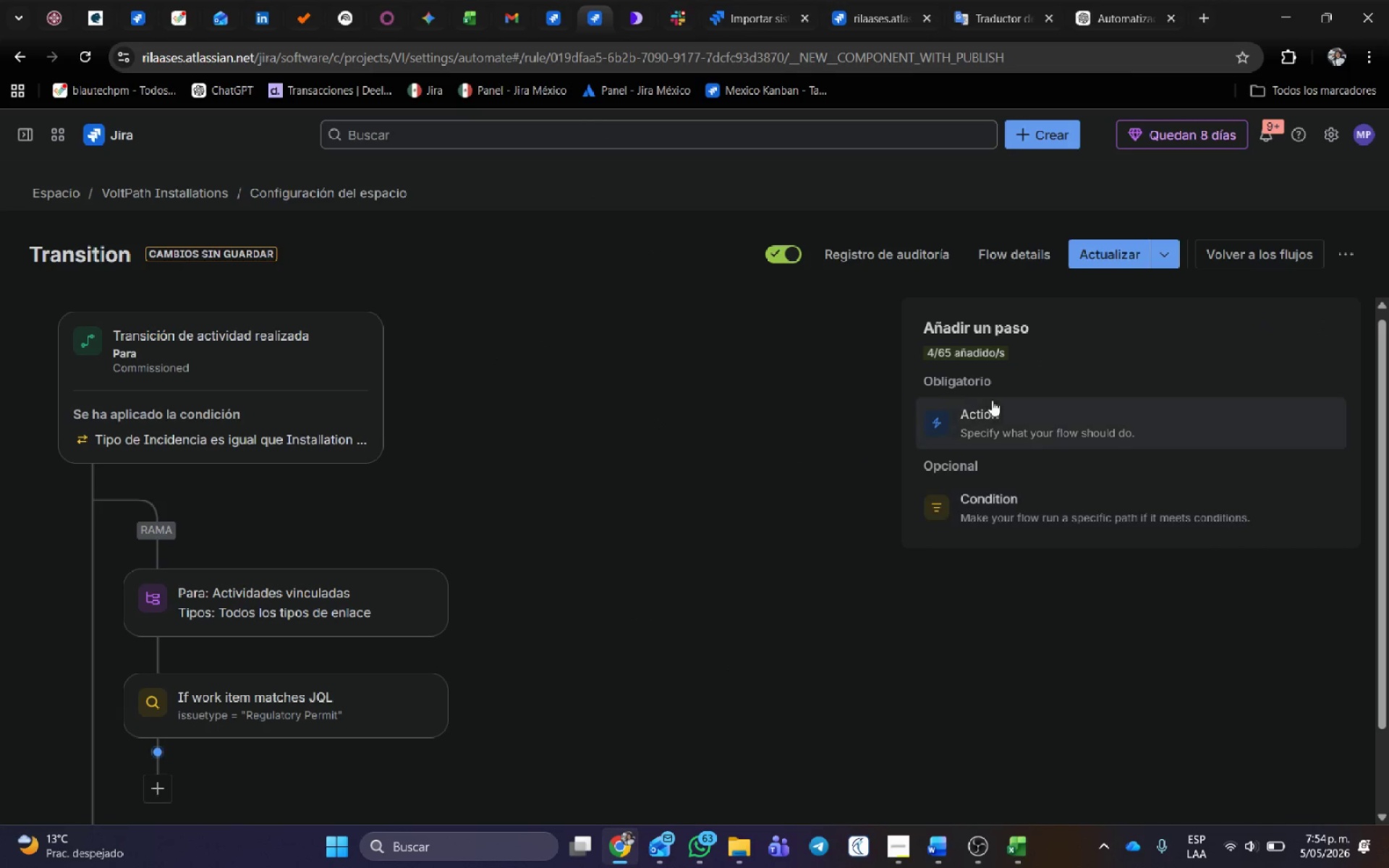 
left_click([1016, 414])
 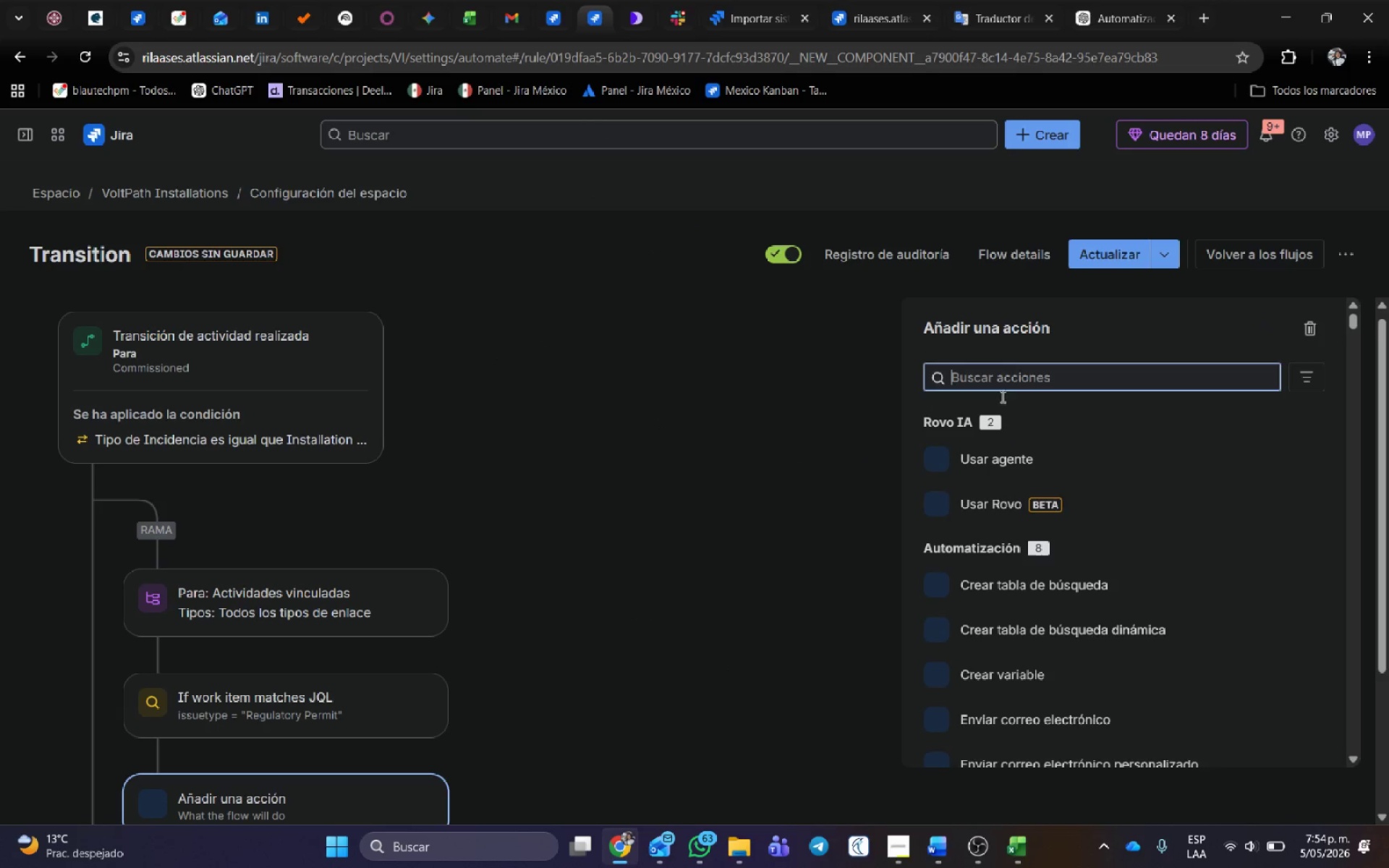 
left_click([1007, 376])
 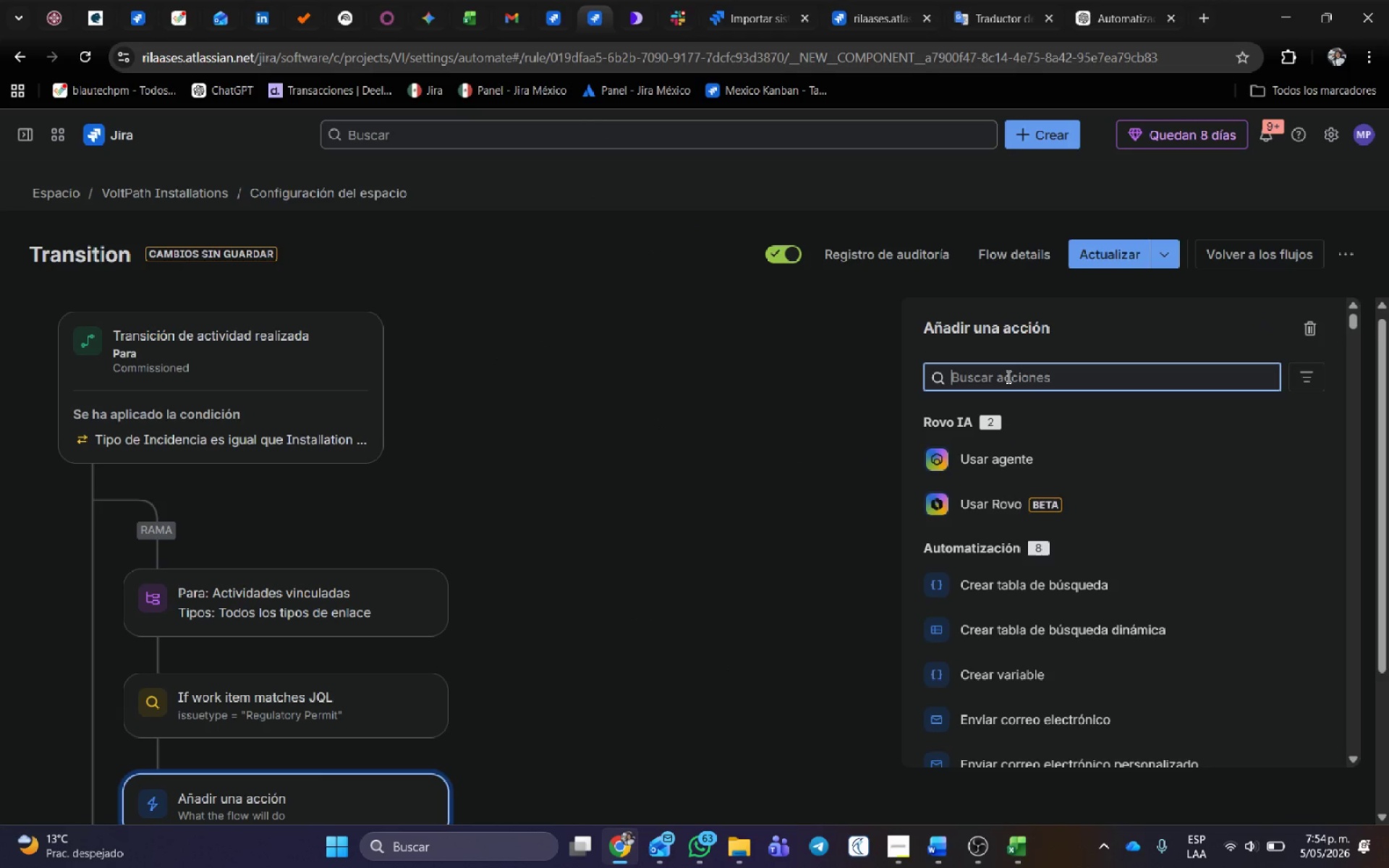 
type(despla)
 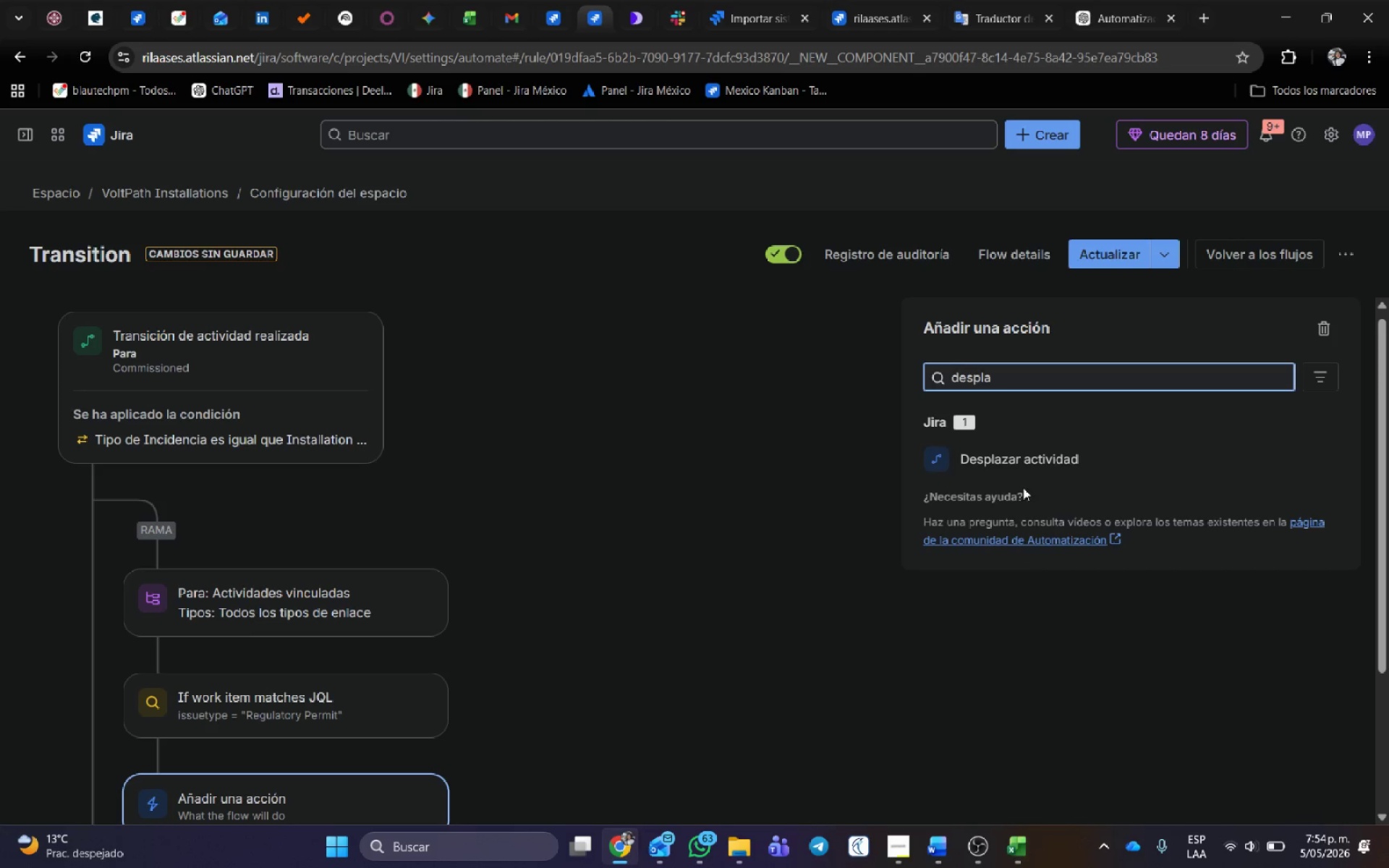 
left_click([1021, 454])
 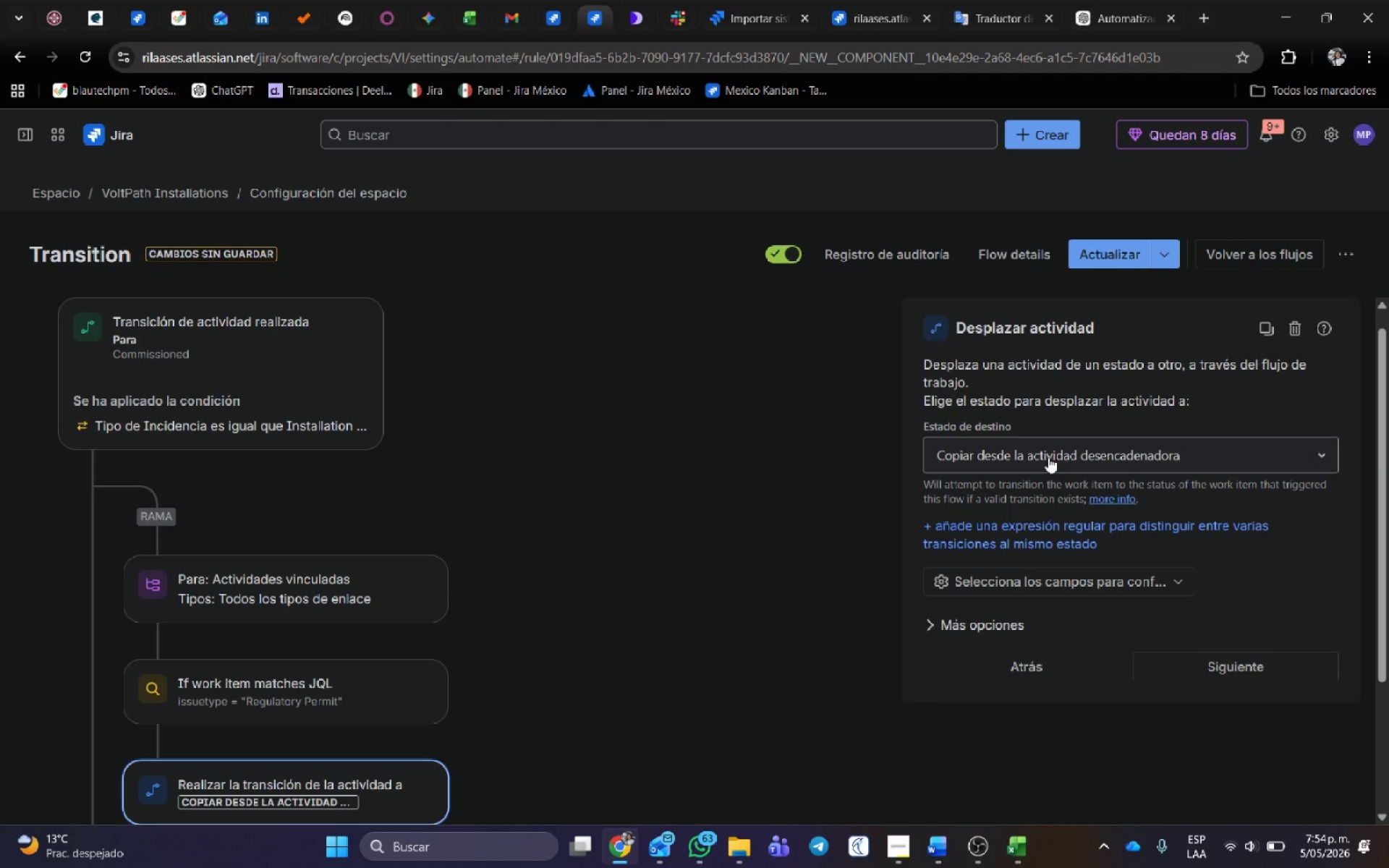 
left_click([1048, 456])
 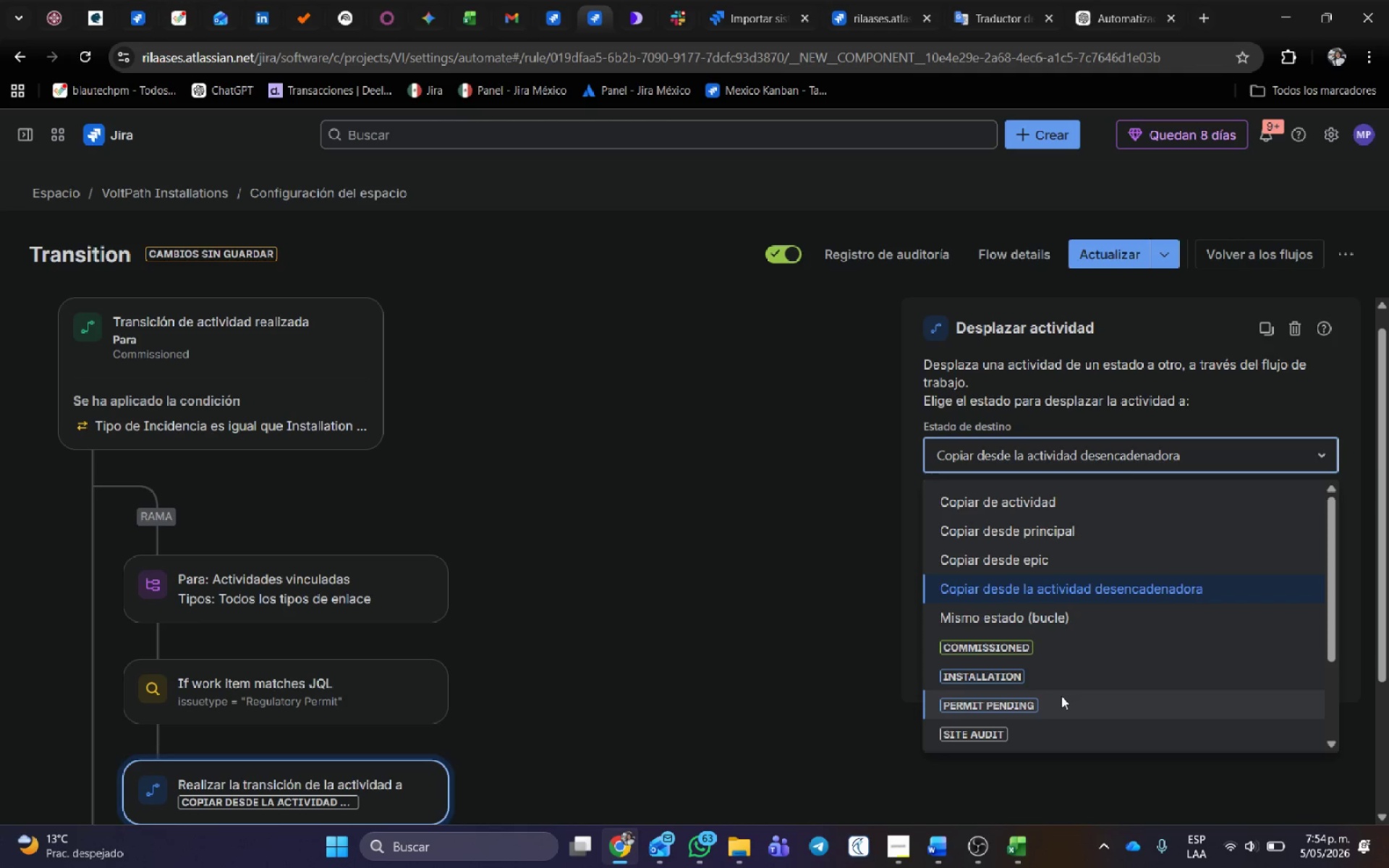 
scroll: coordinate [1061, 696], scroll_direction: down, amount: 1.0
 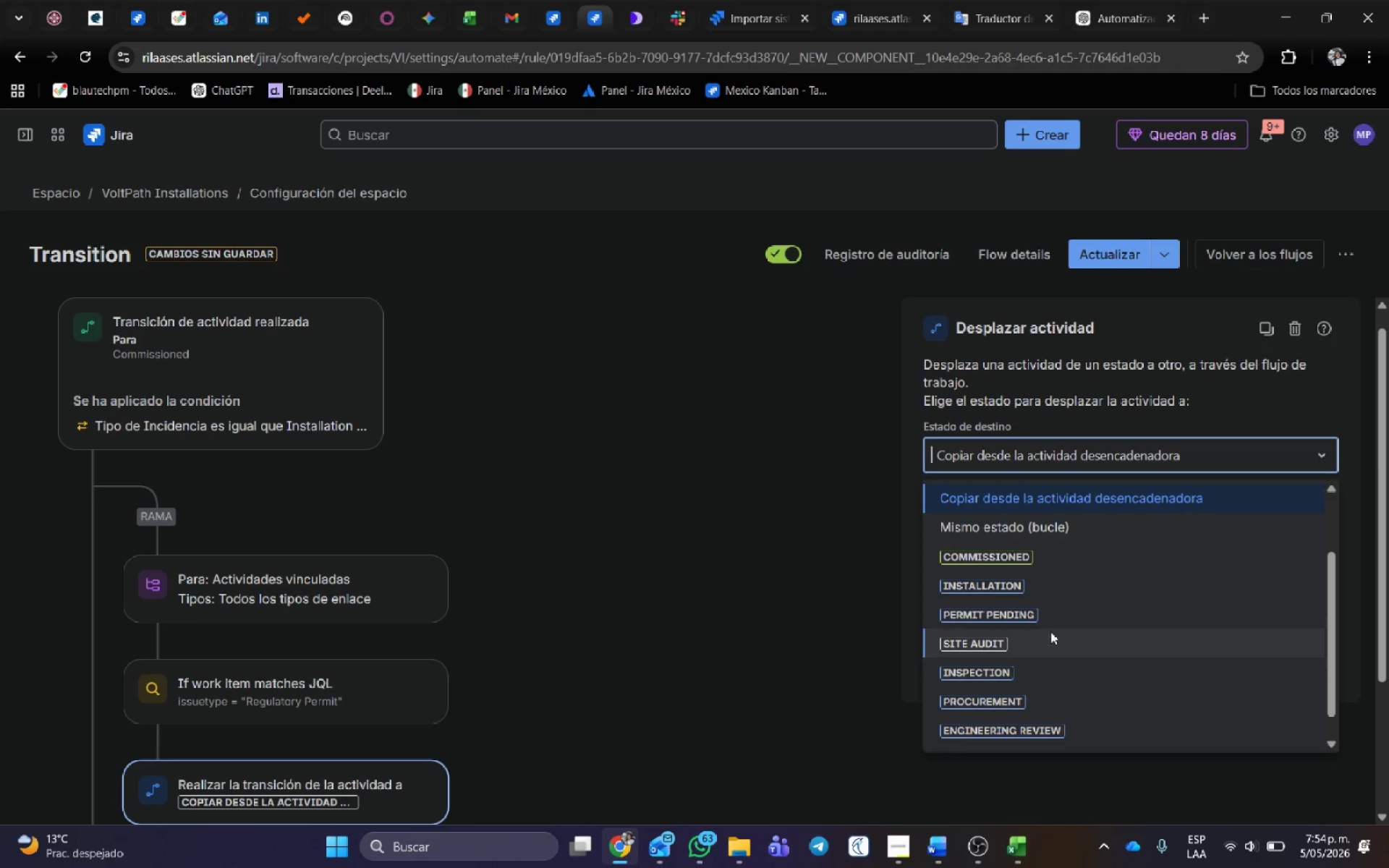 
left_click([1049, 617])
 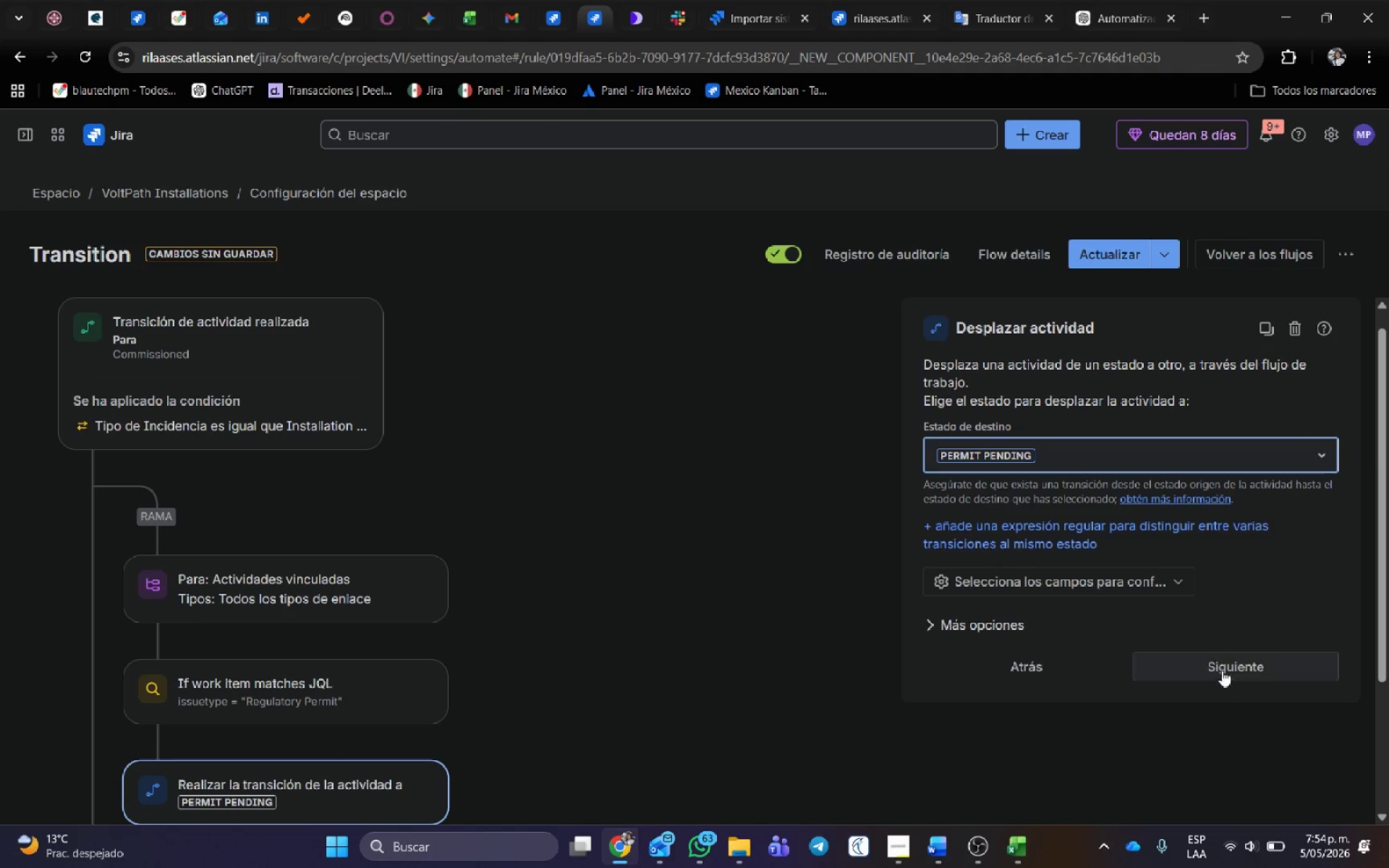 
left_click([1224, 661])
 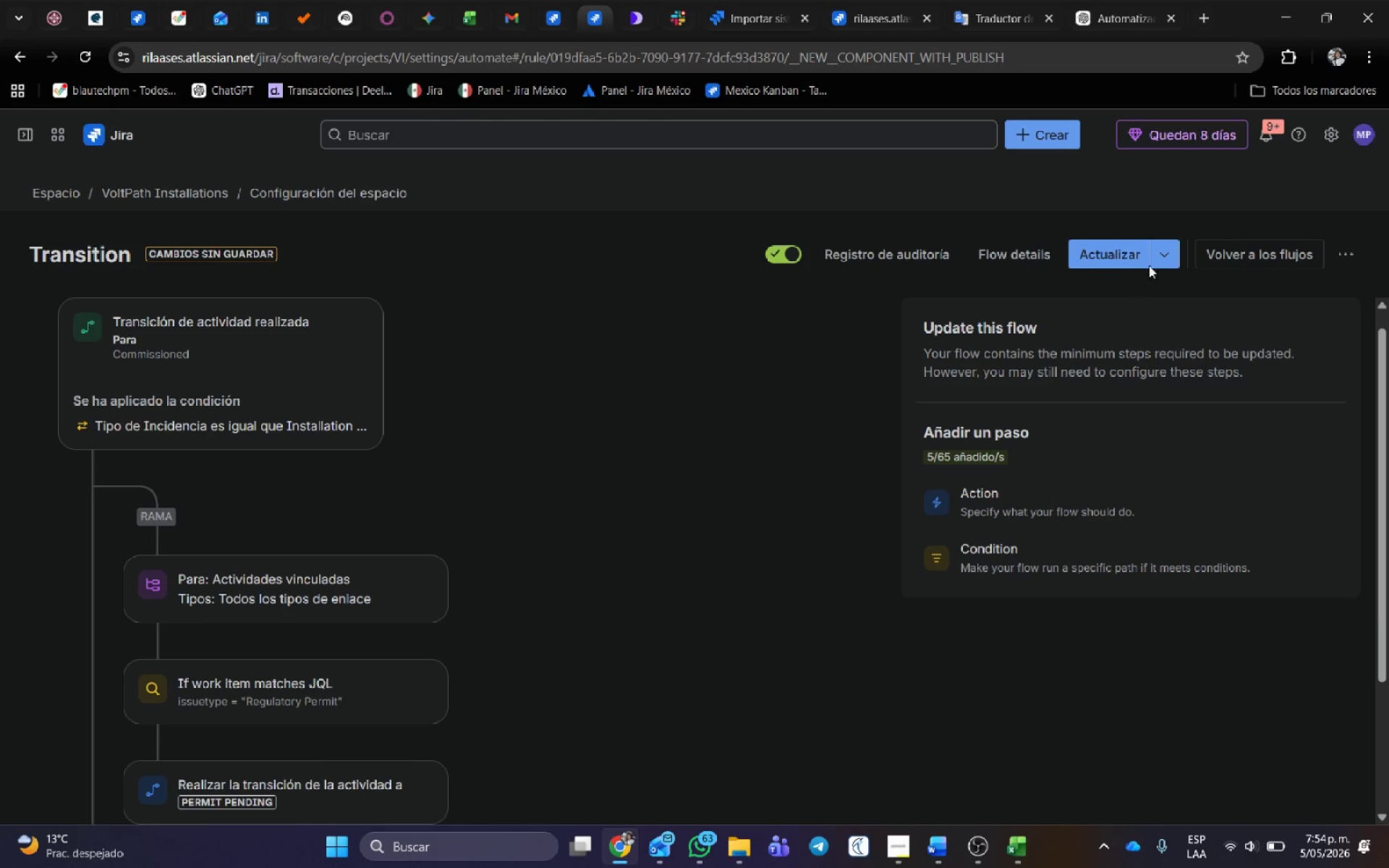 
left_click([1104, 260])
 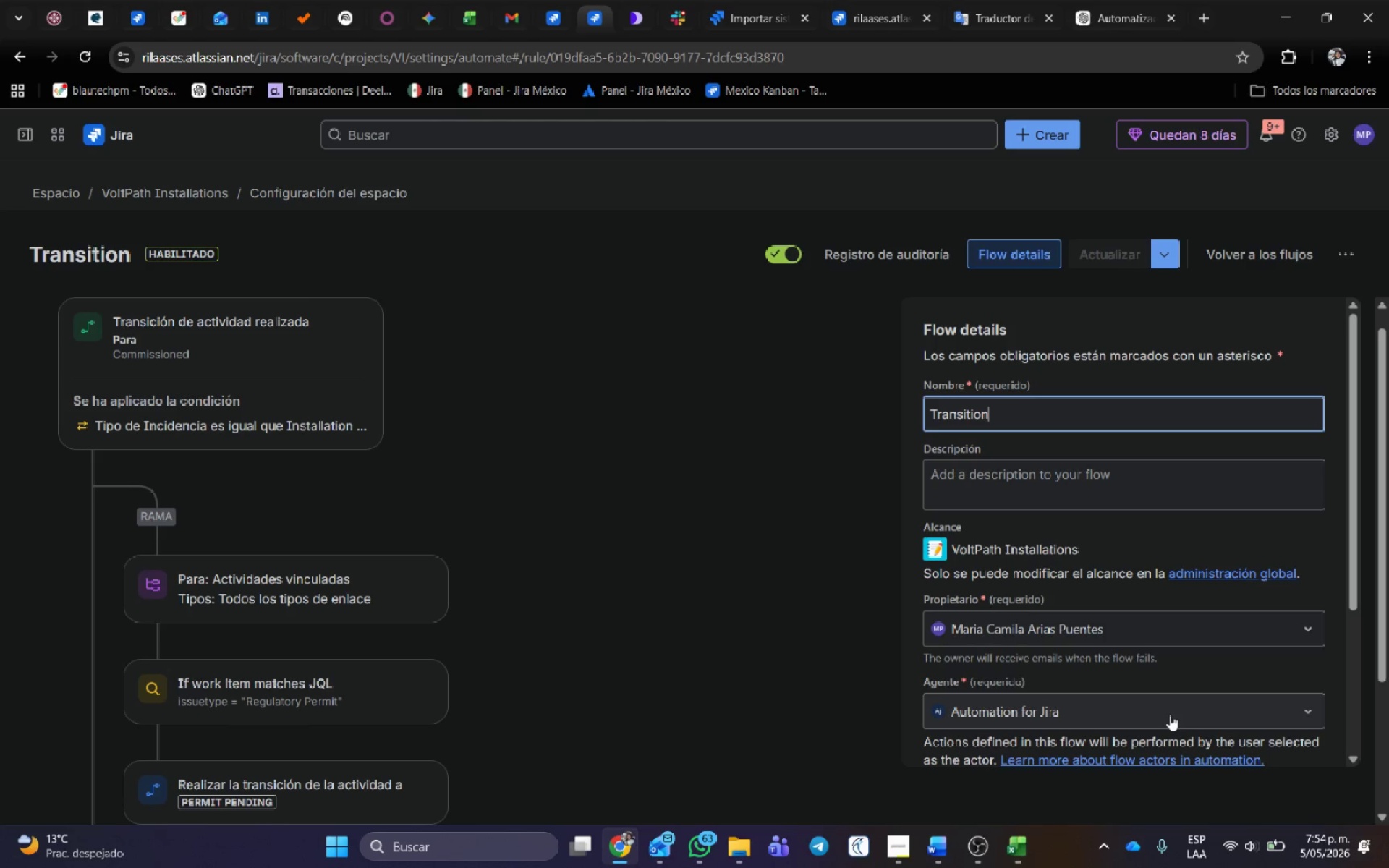 
wait(30.27)
 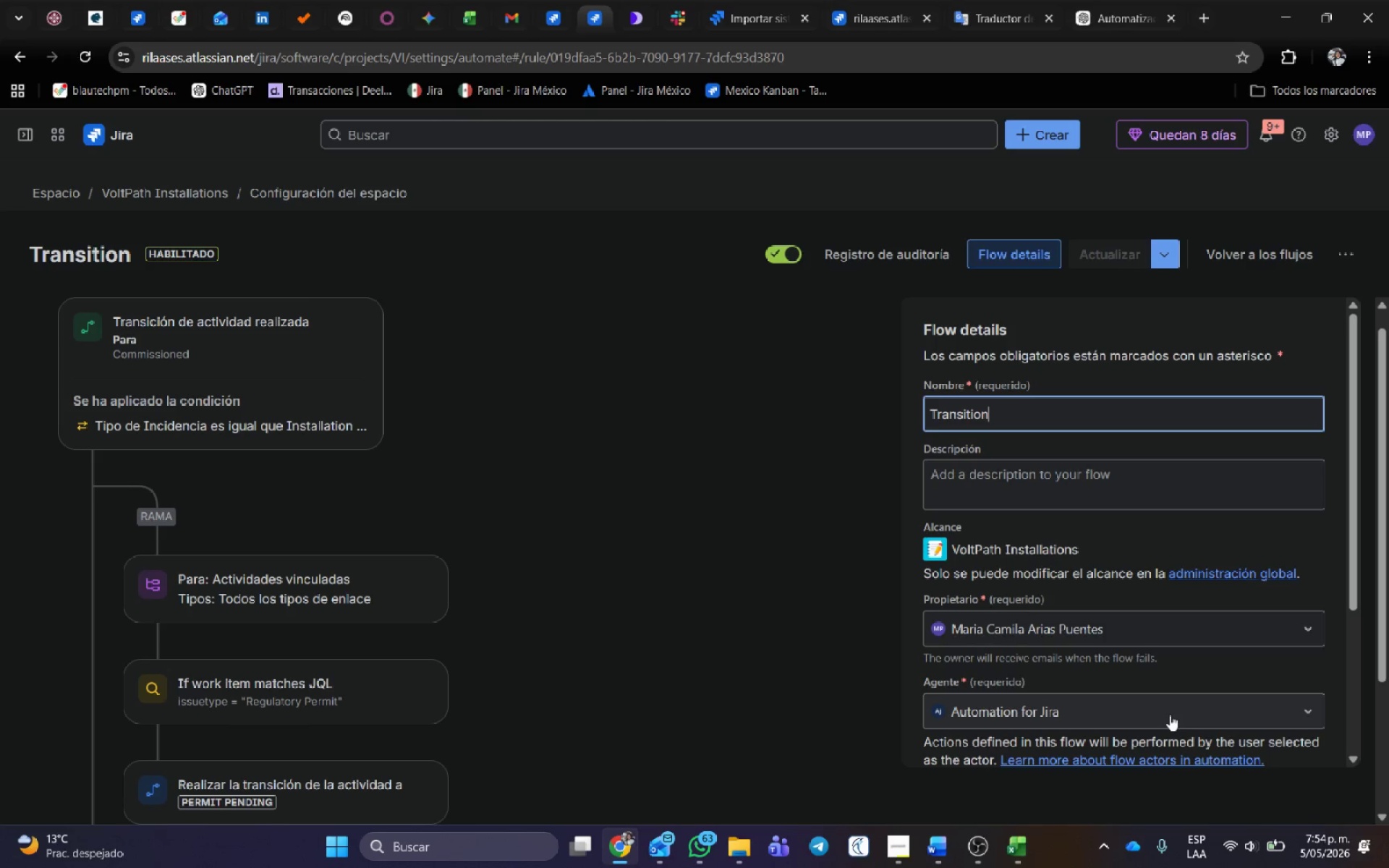 
left_click([689, 323])
 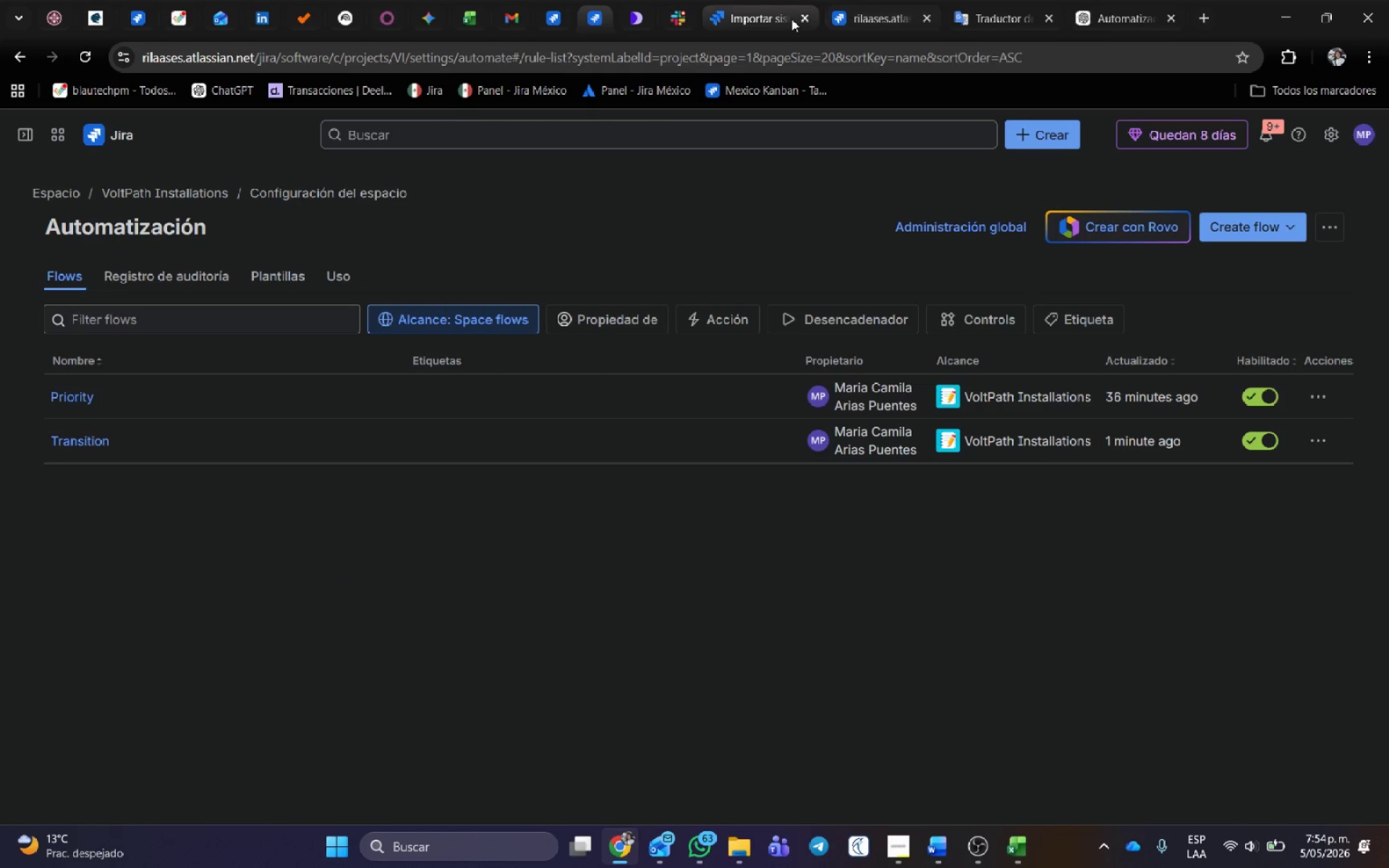 
left_click([560, 7])
 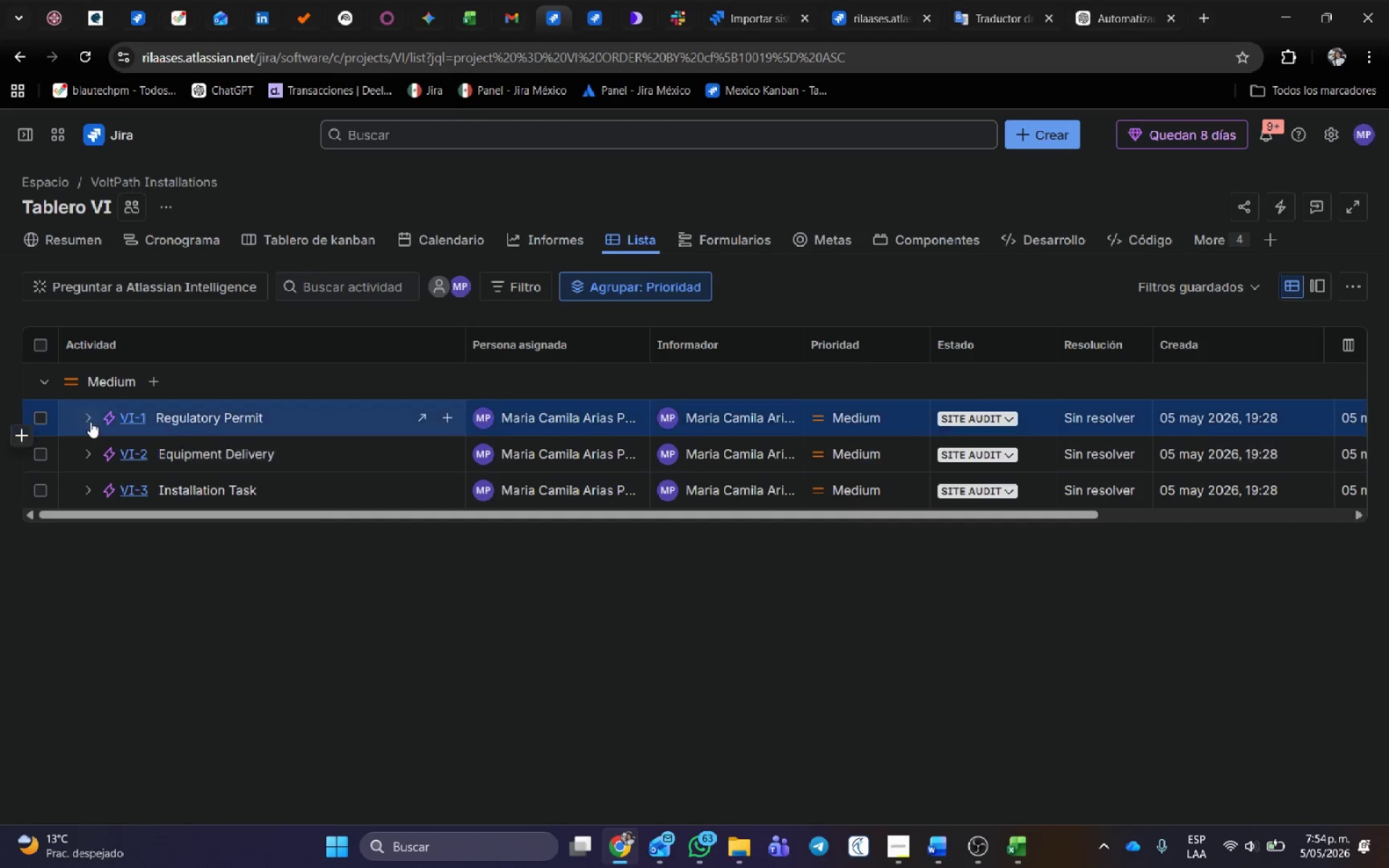 
left_click([90, 486])
 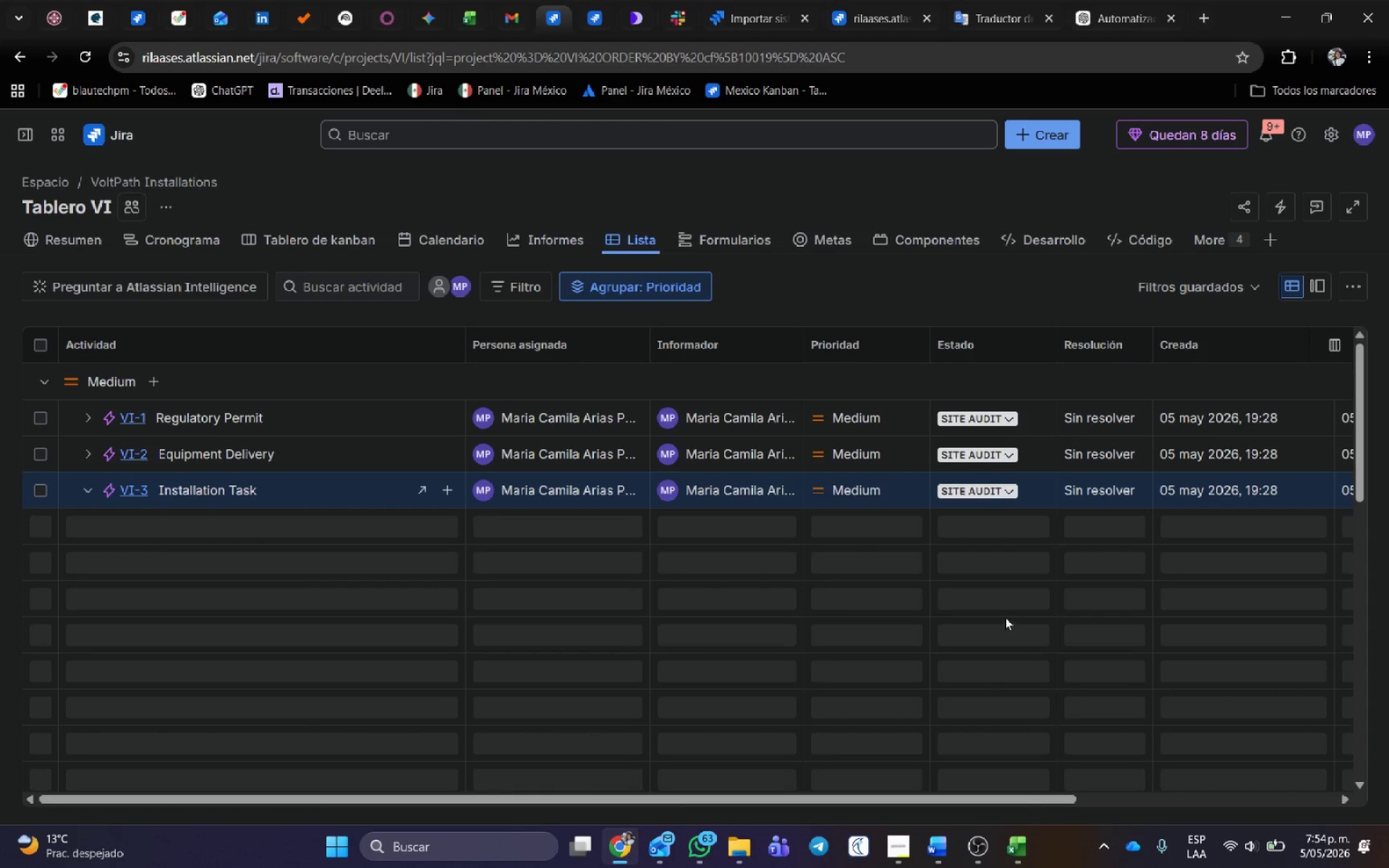 
scroll: coordinate [1005, 617], scroll_direction: down, amount: 1.0
 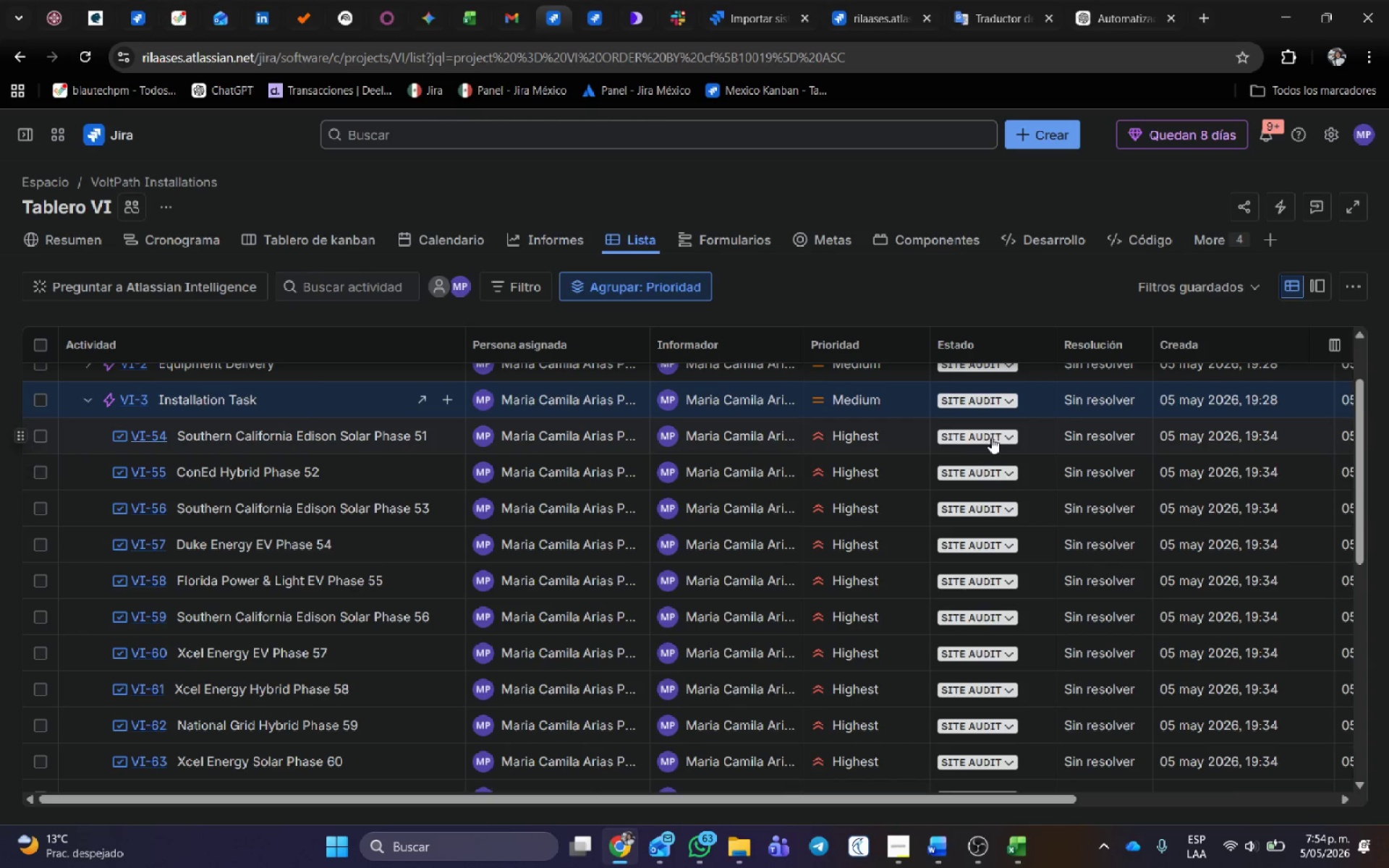 
left_click([992, 437])
 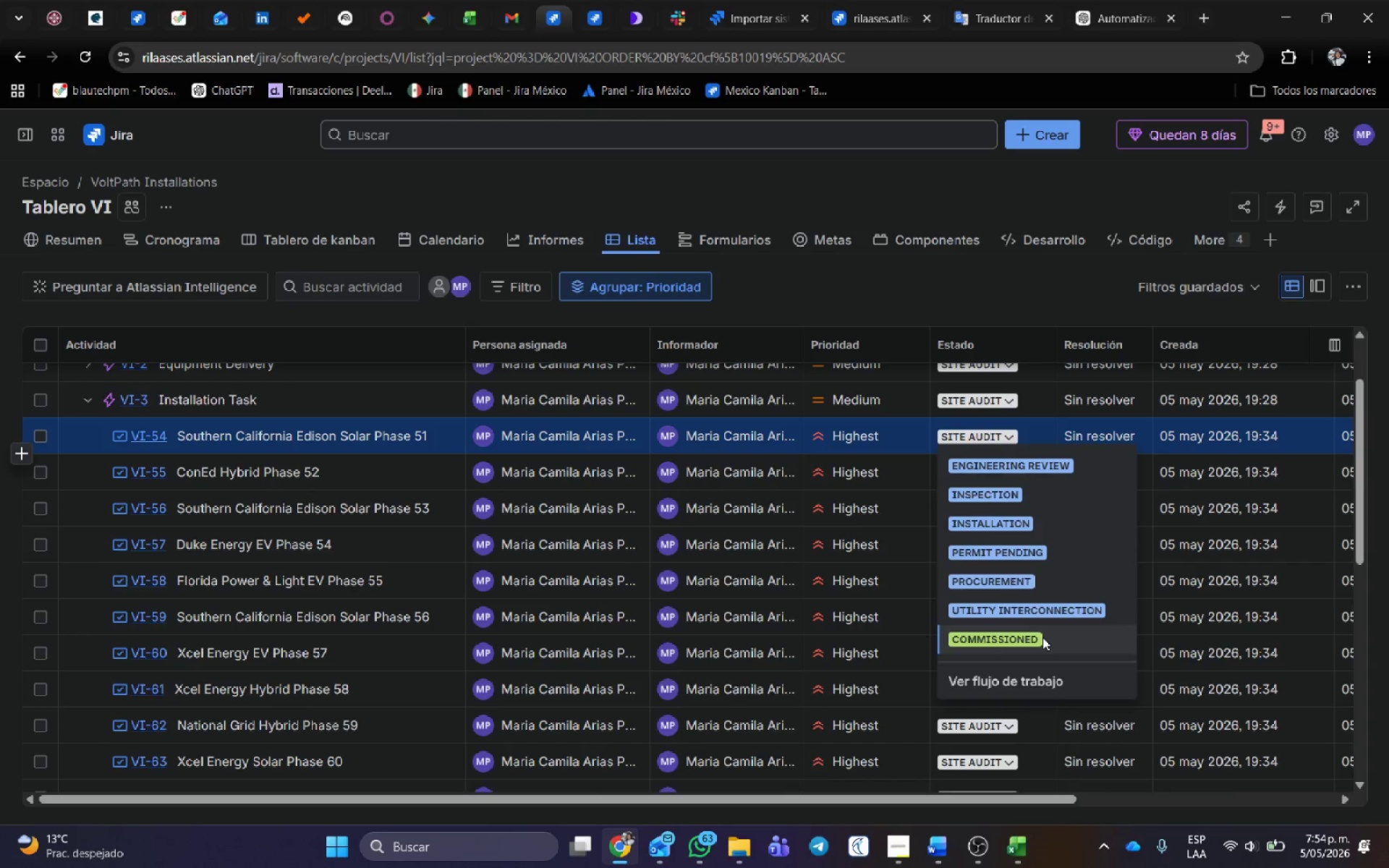 
left_click([1042, 637])
 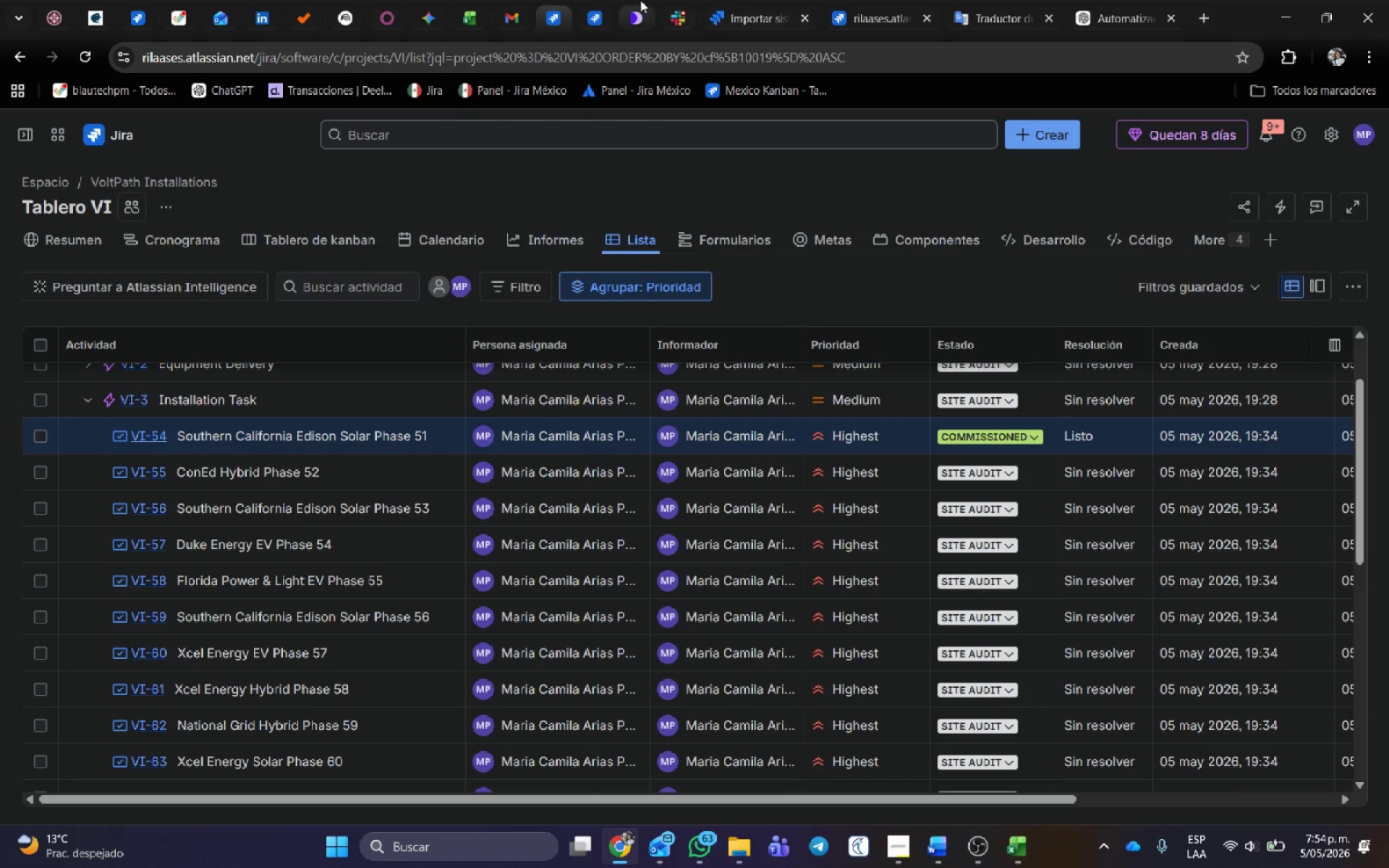 
left_click([607, 11])
 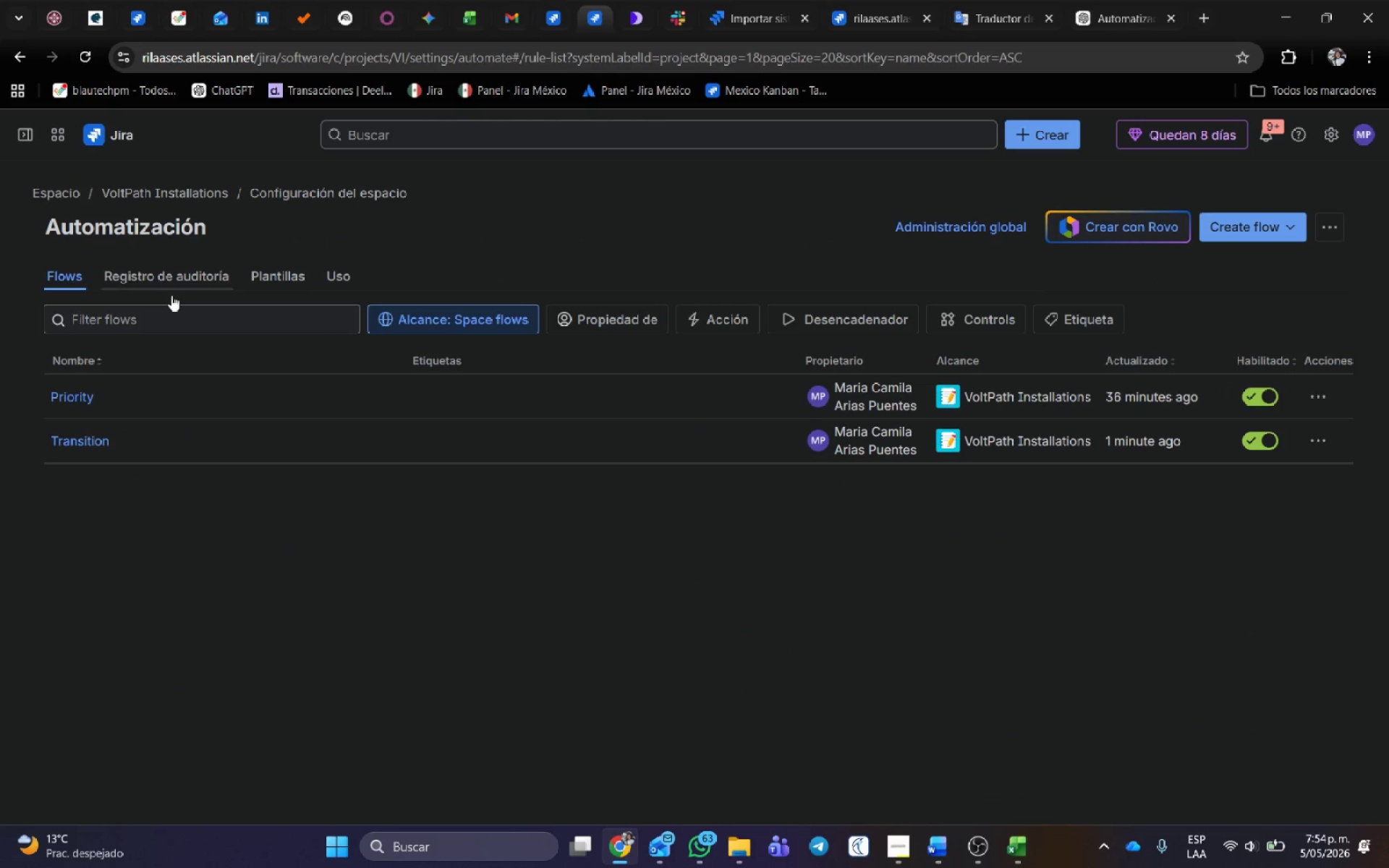 
left_click([177, 281])
 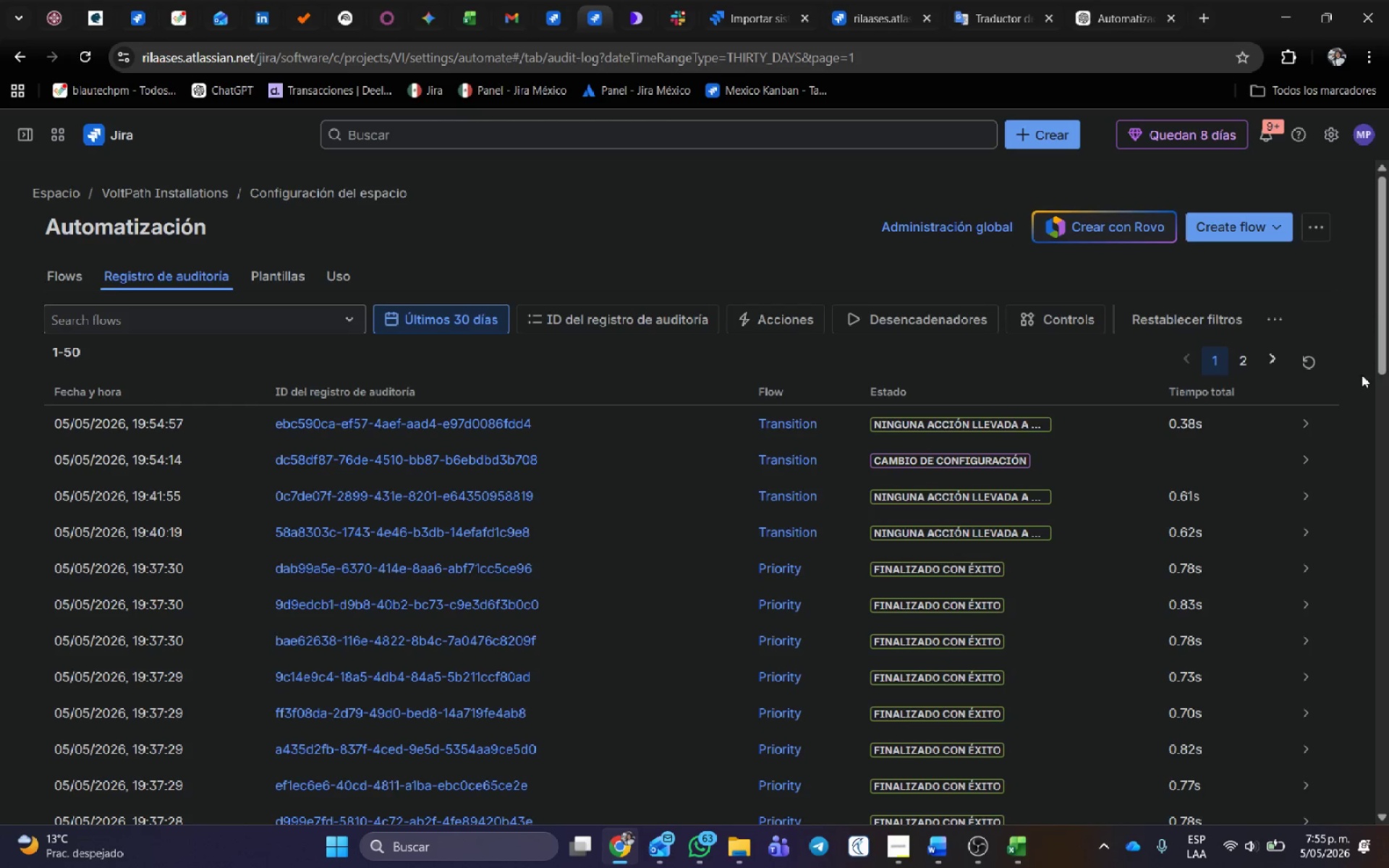 
left_click([1312, 430])
 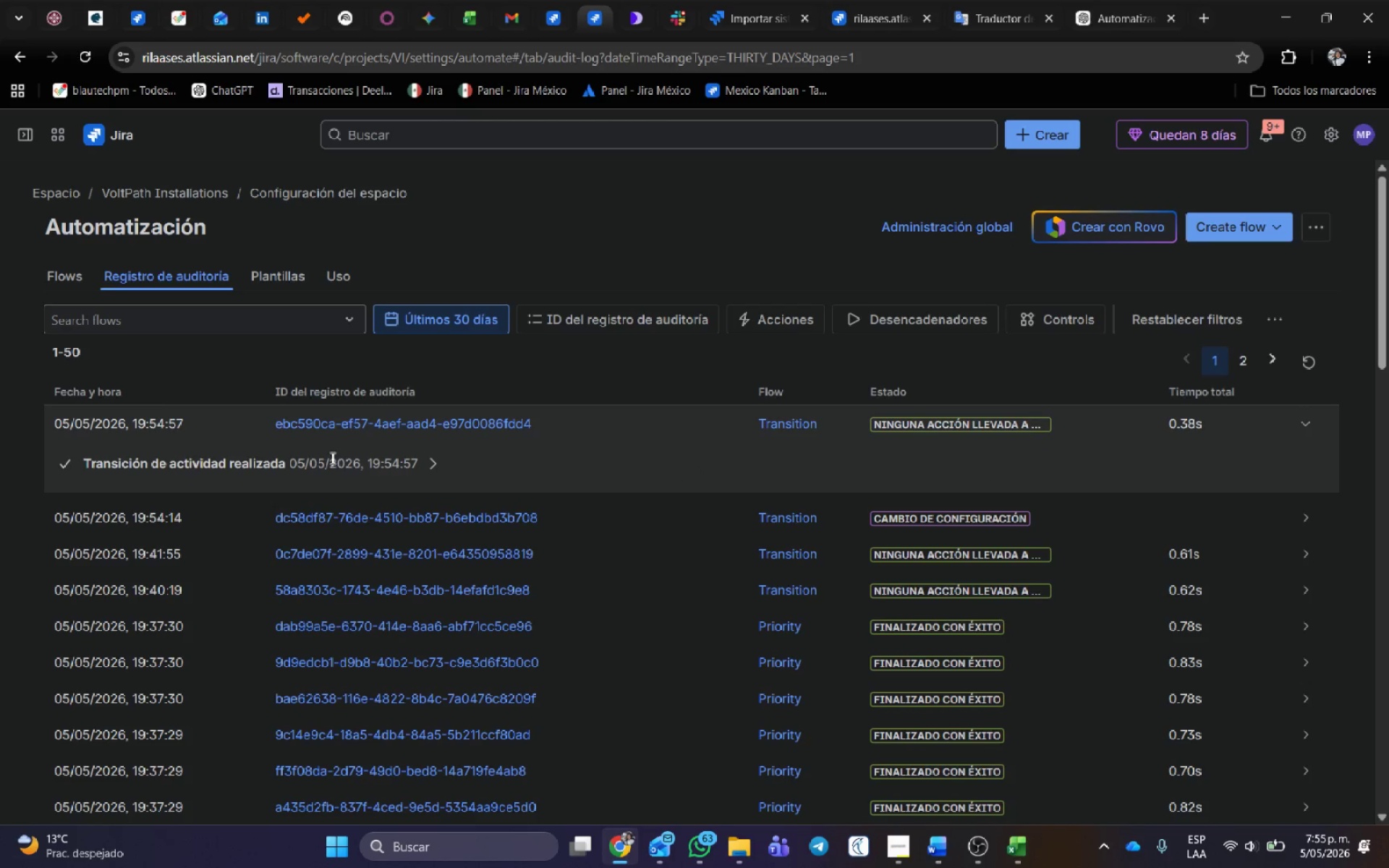 
left_click([430, 470])
 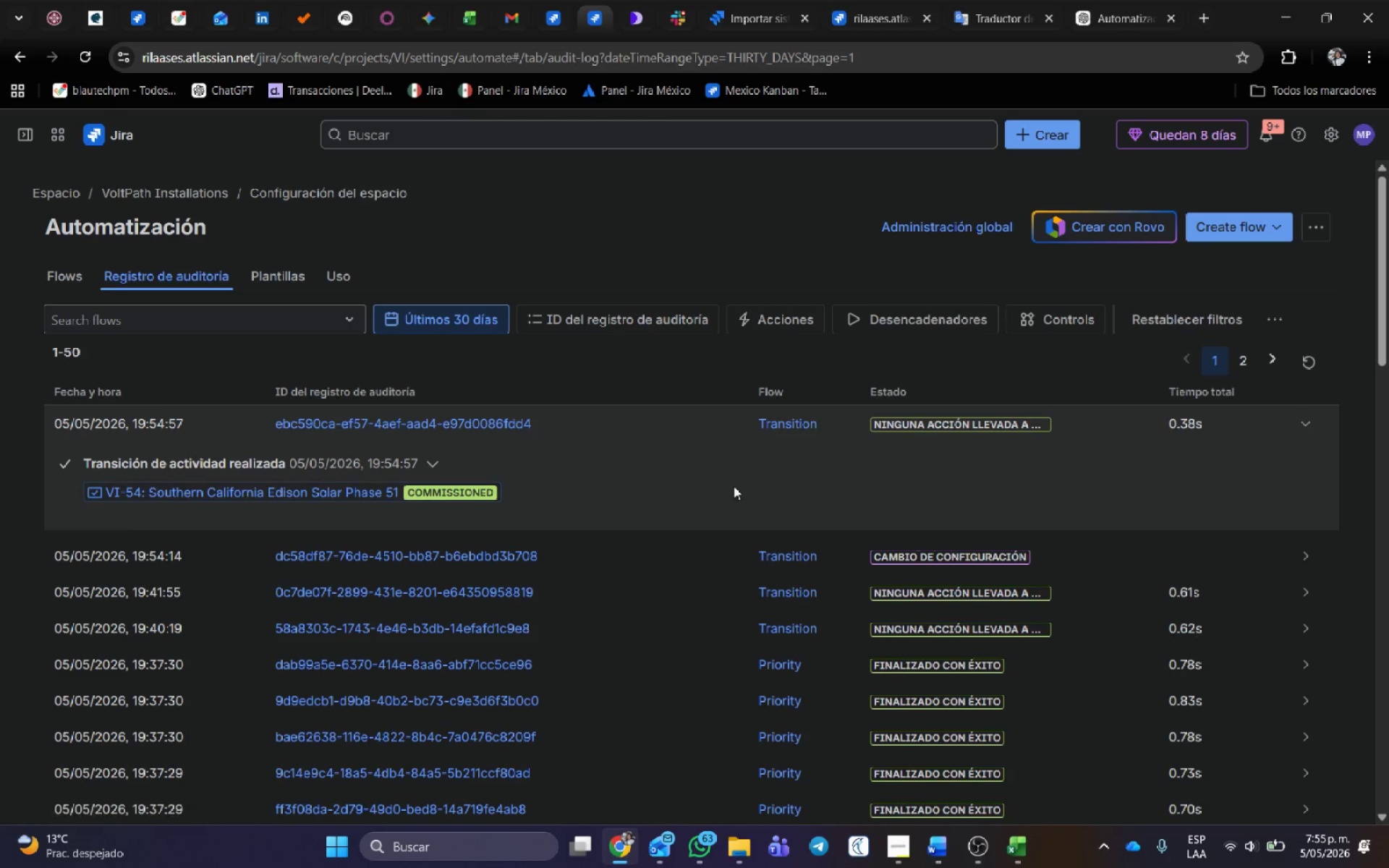 
scroll: coordinate [748, 450], scroll_direction: up, amount: 1.0
 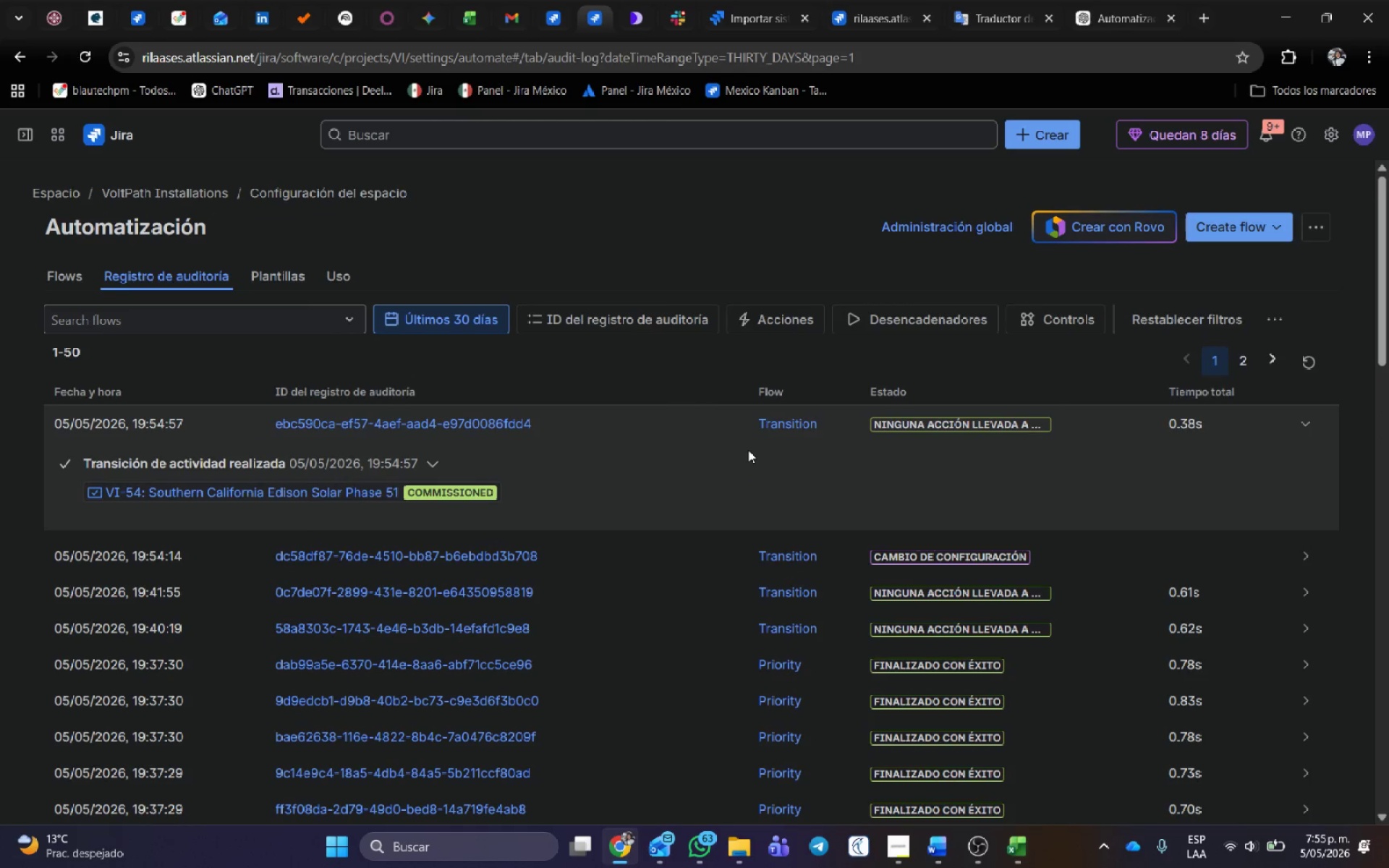 
key(Control+Shift+ShiftLeft)
 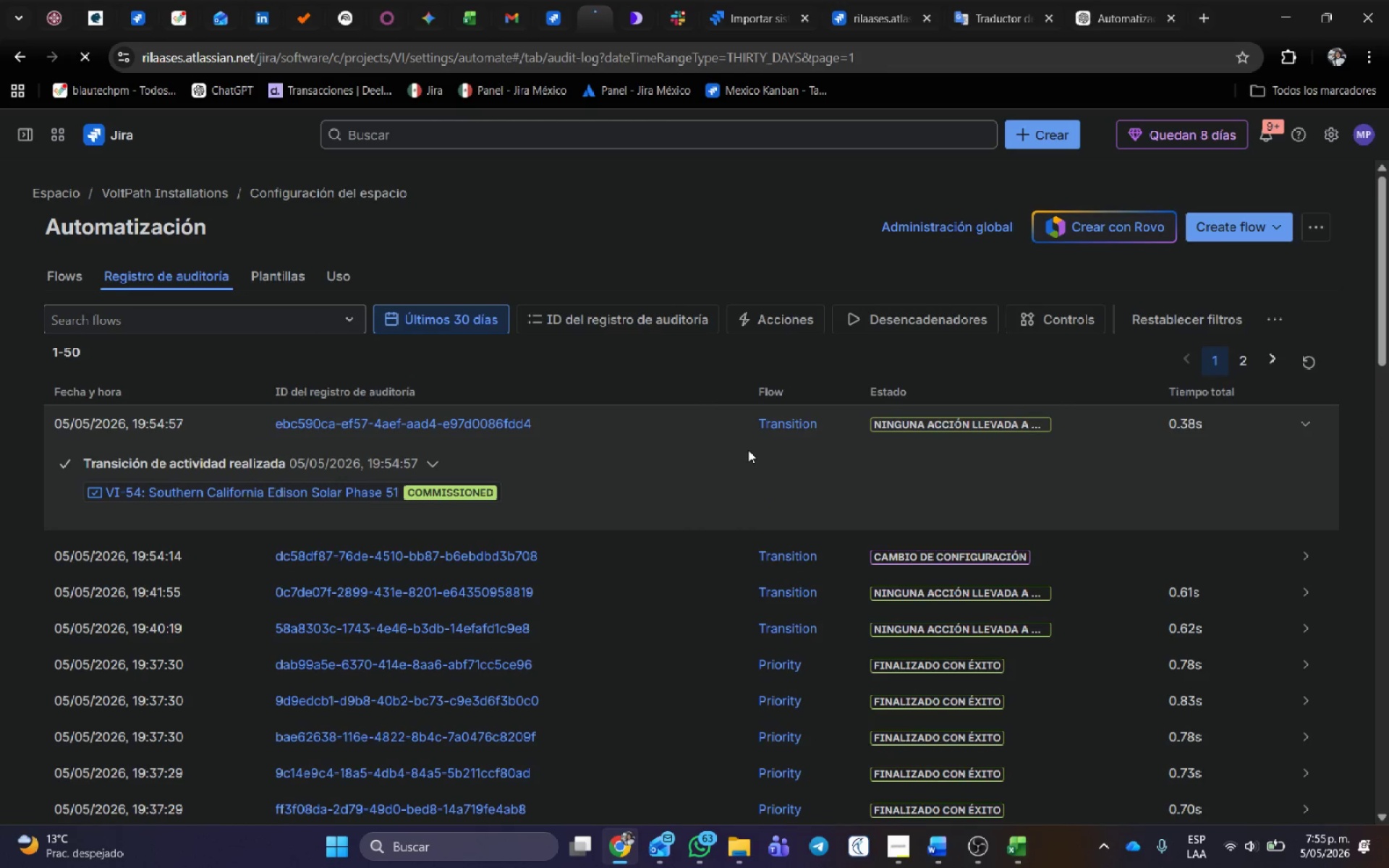 
key(Control+Shift+R)
 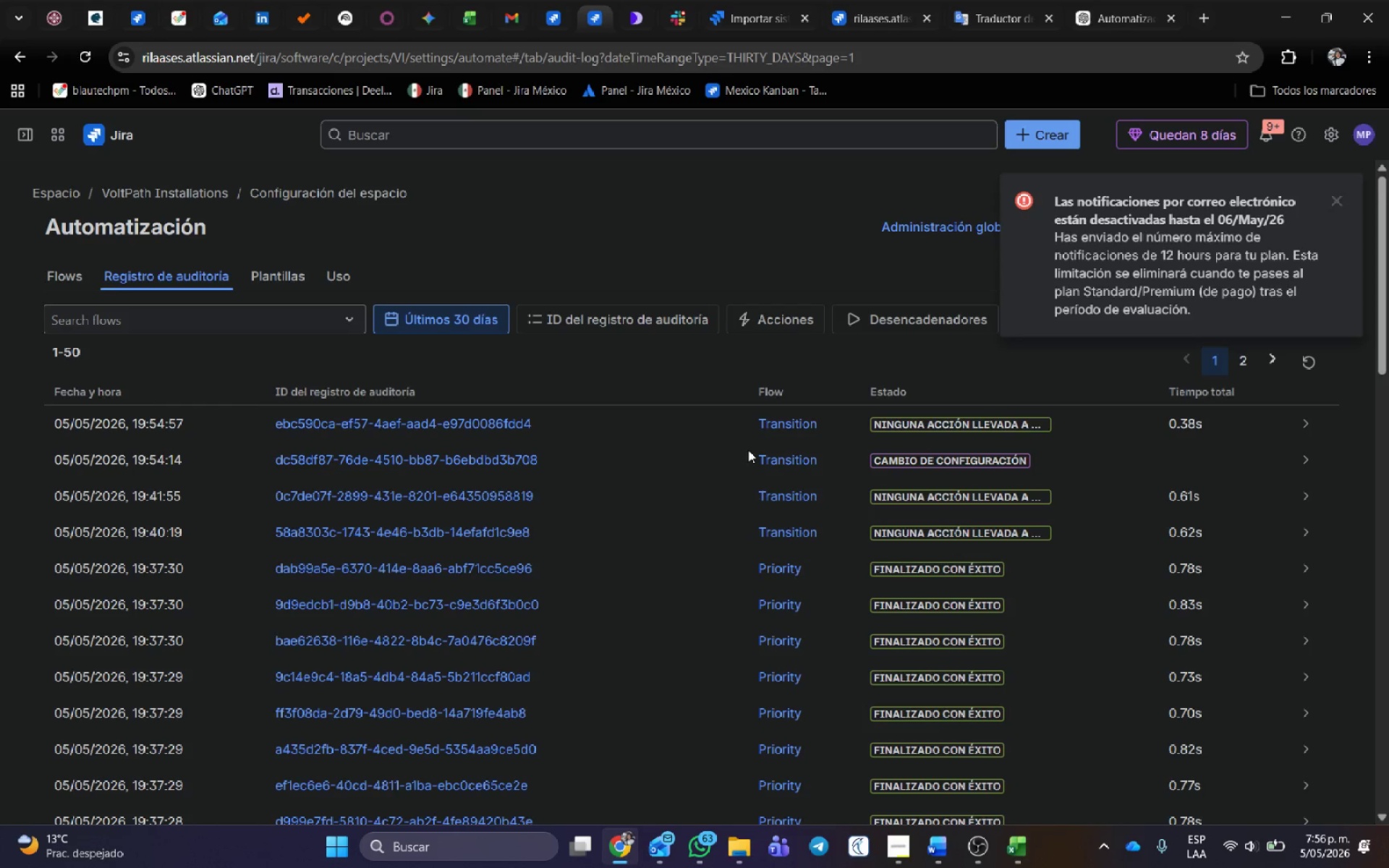 
wait(60.31)
 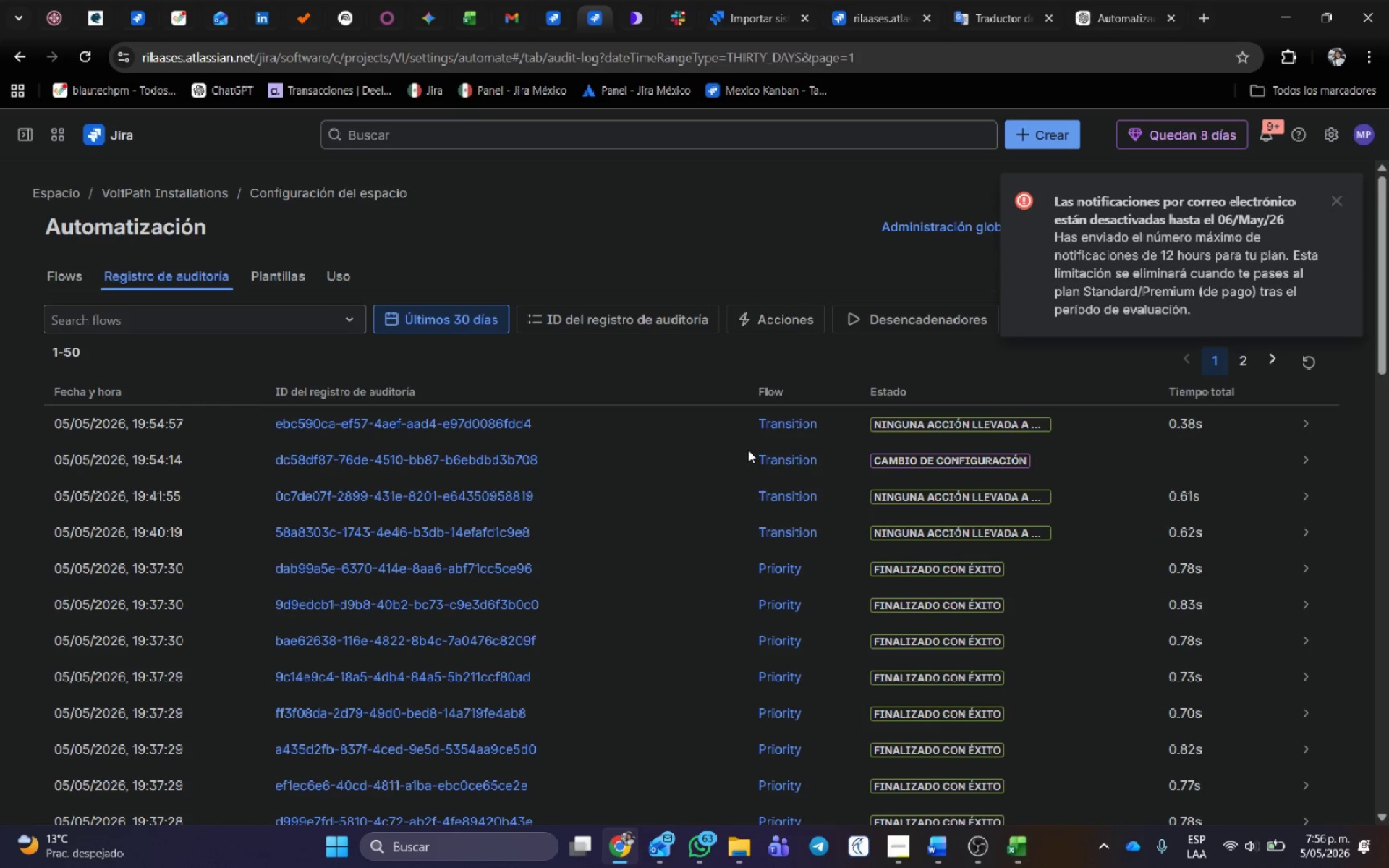 
left_click([1339, 196])
 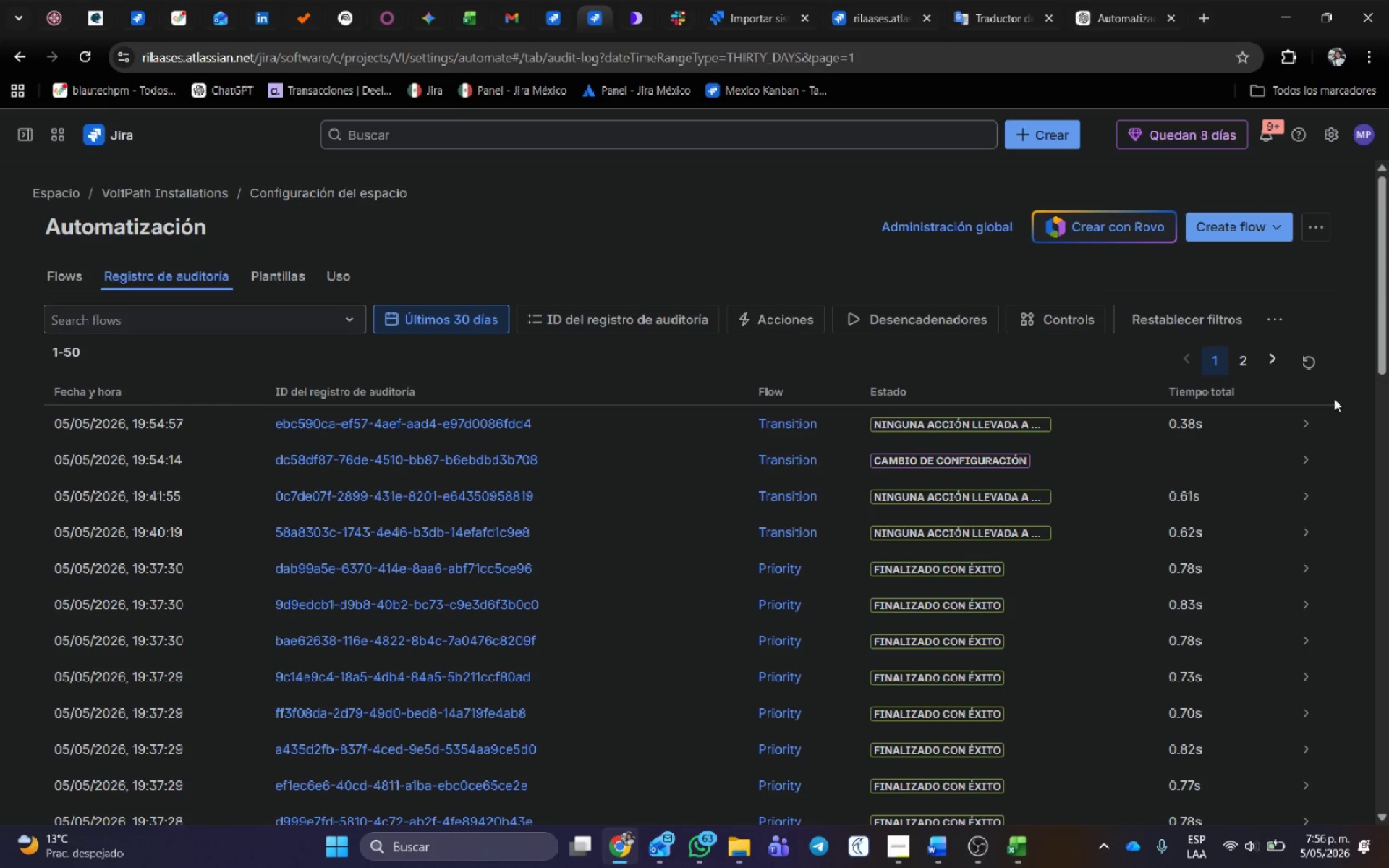 
left_click([1306, 416])
 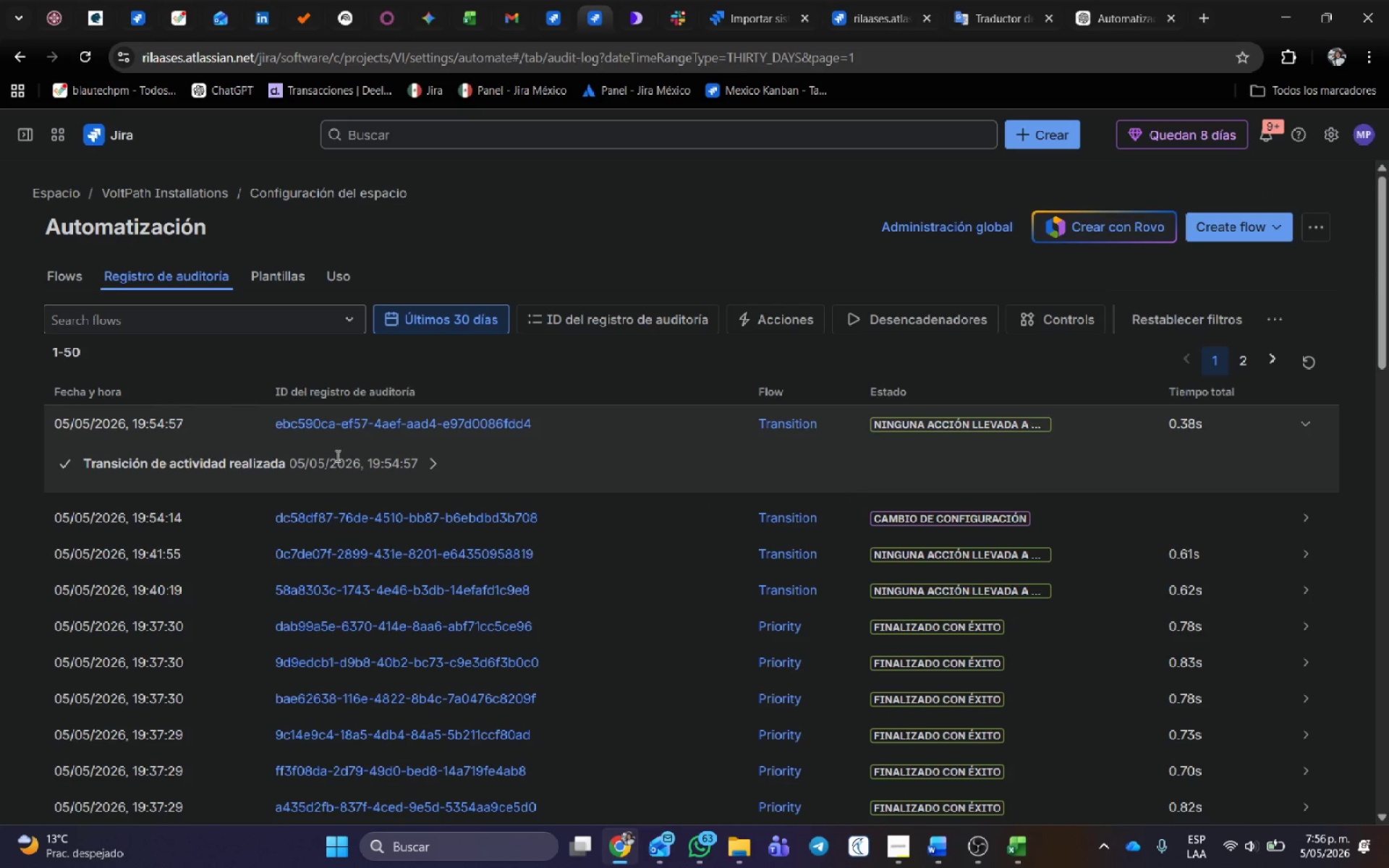 
left_click([436, 460])
 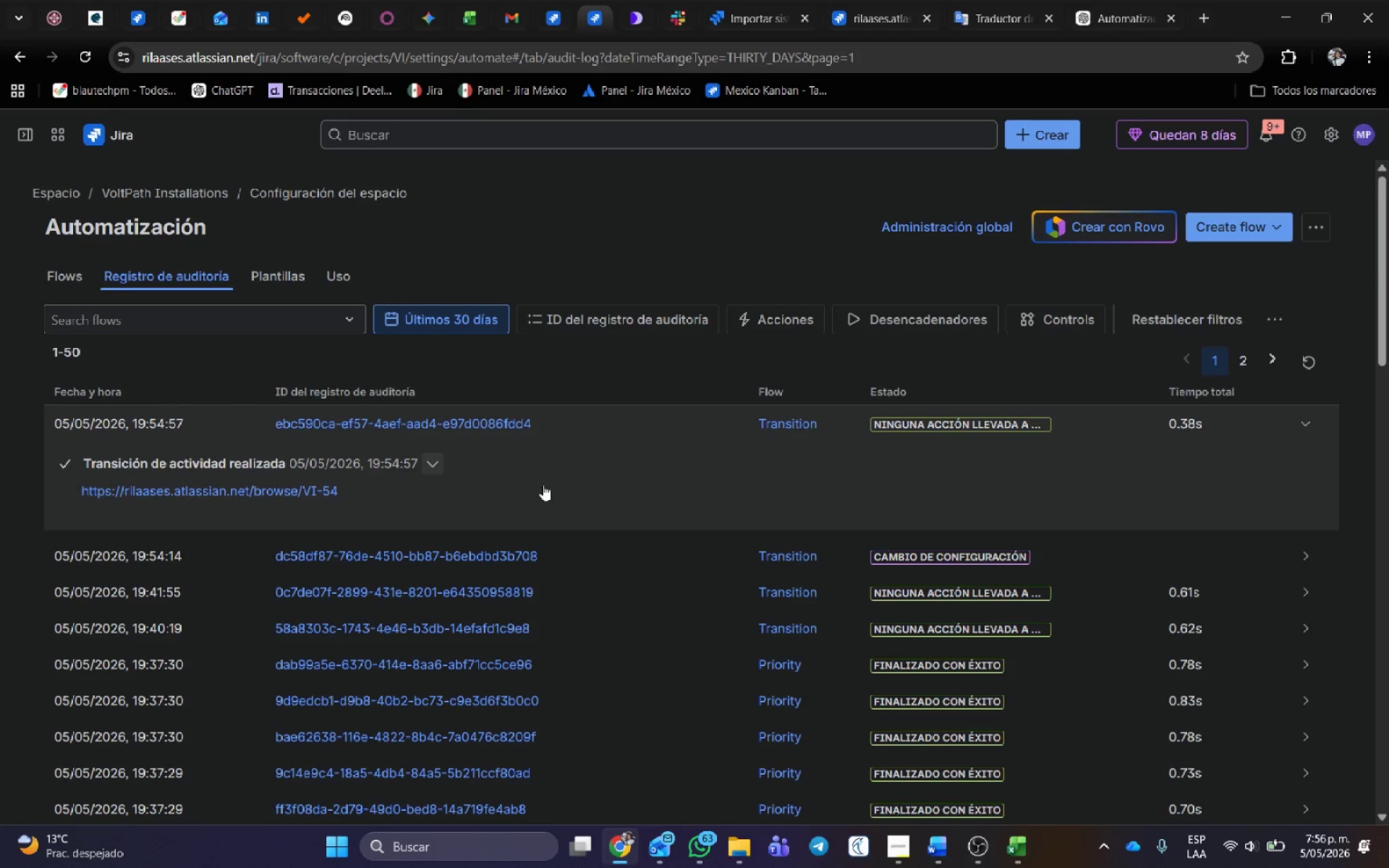 
scroll: coordinate [543, 485], scroll_direction: down, amount: 1.0
 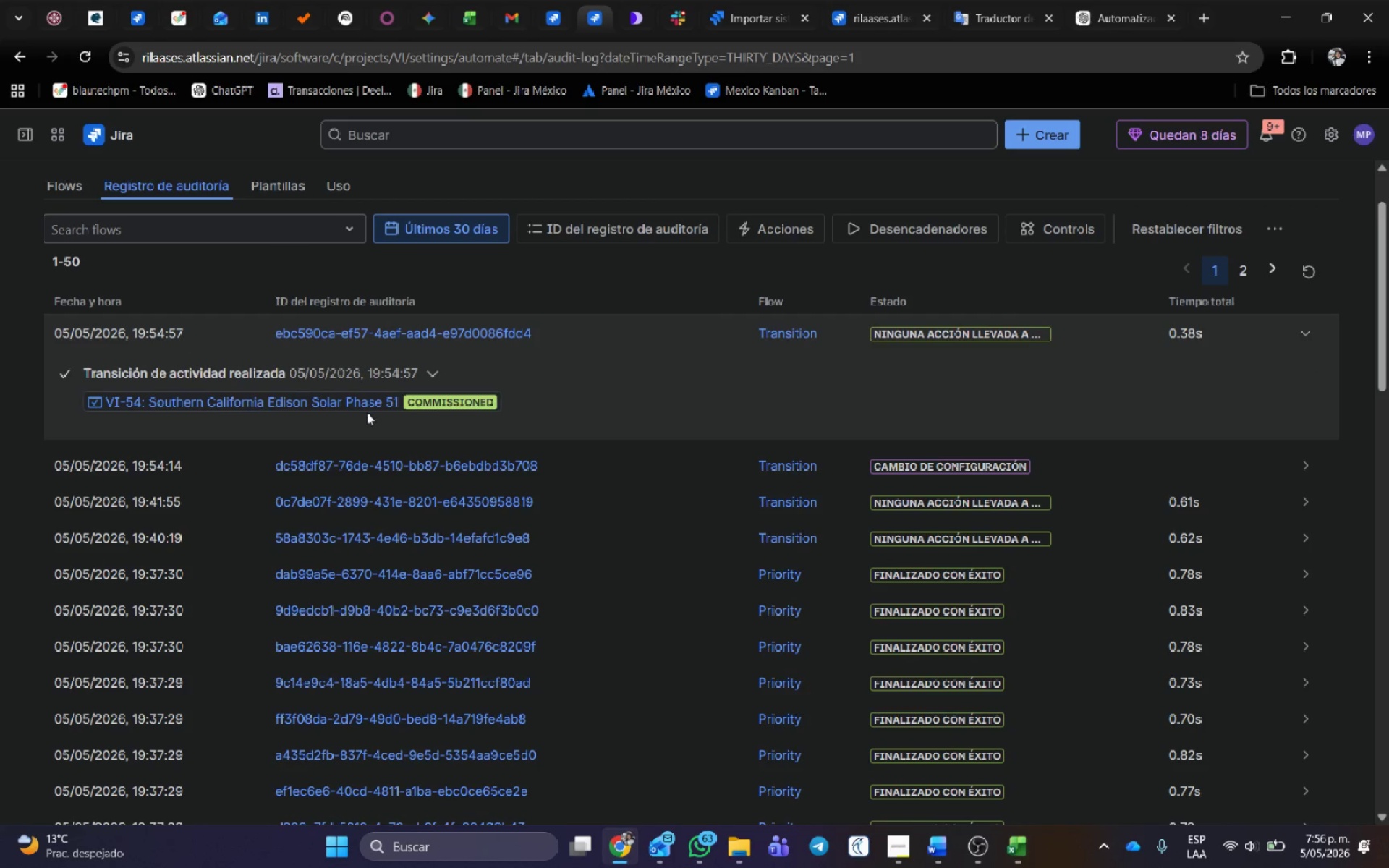 
scroll: coordinate [559, 369], scroll_direction: up, amount: 1.0
 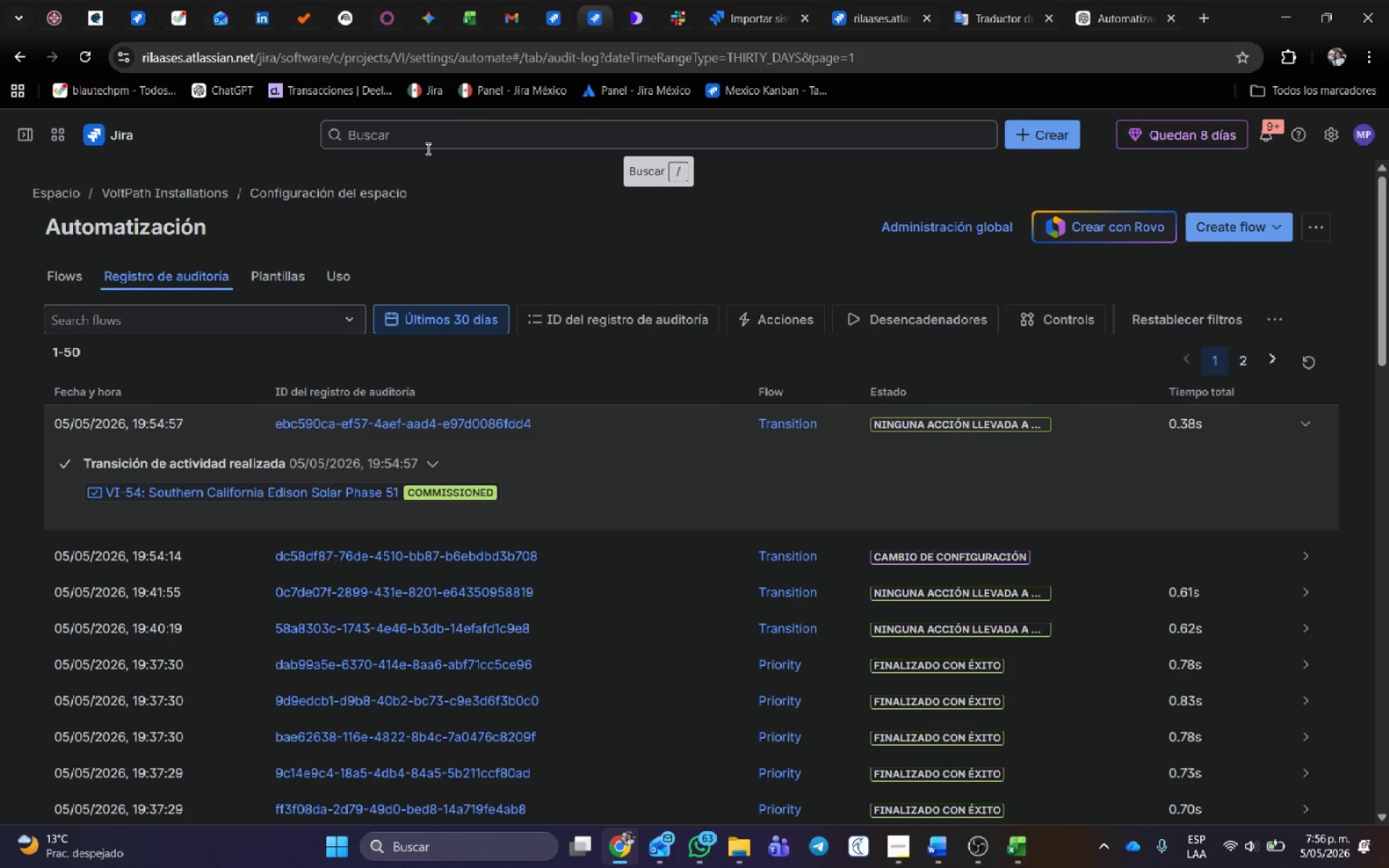 
key(Meta+Shift+ShiftLeft)
 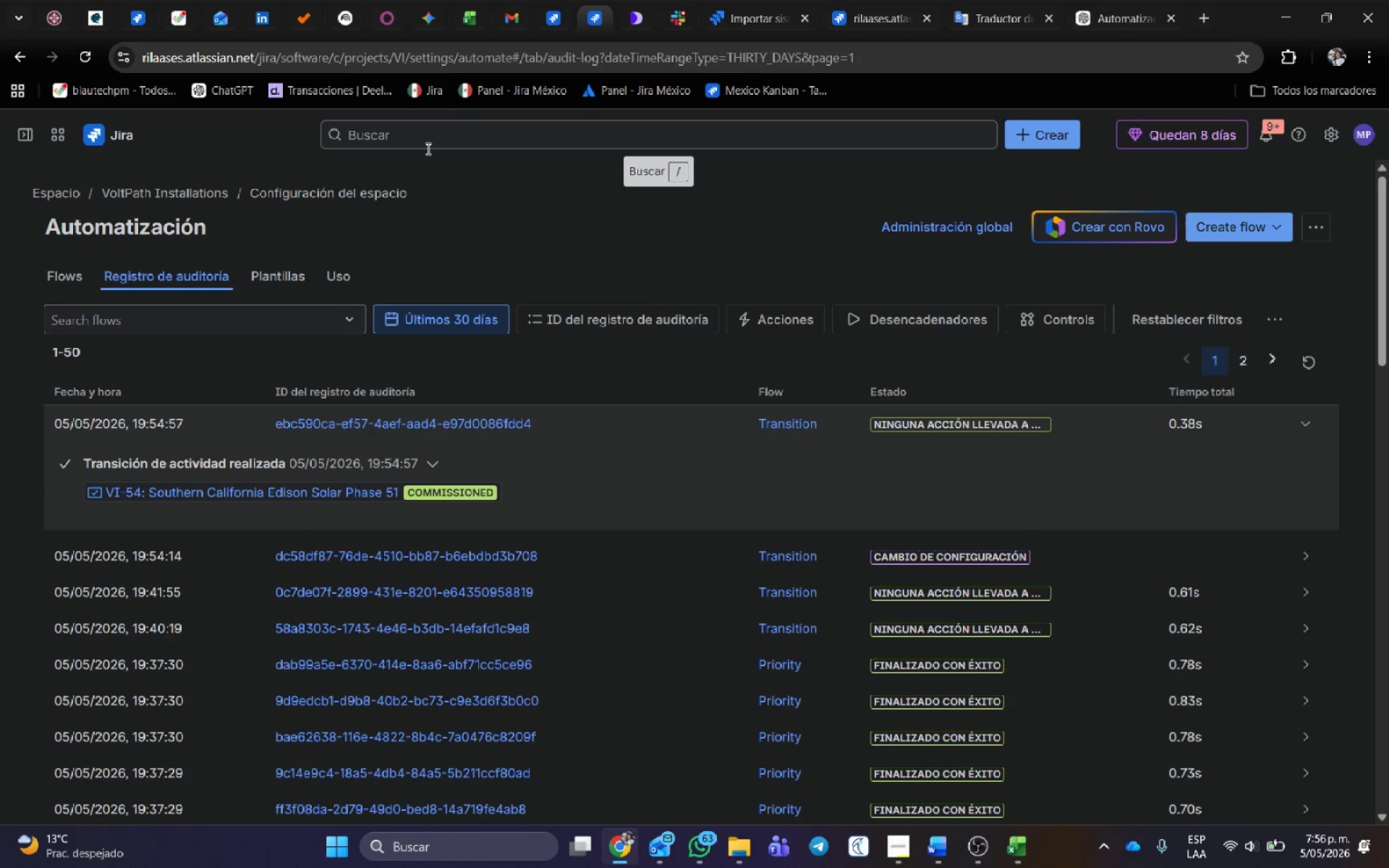 
key(Meta+Shift+S)
 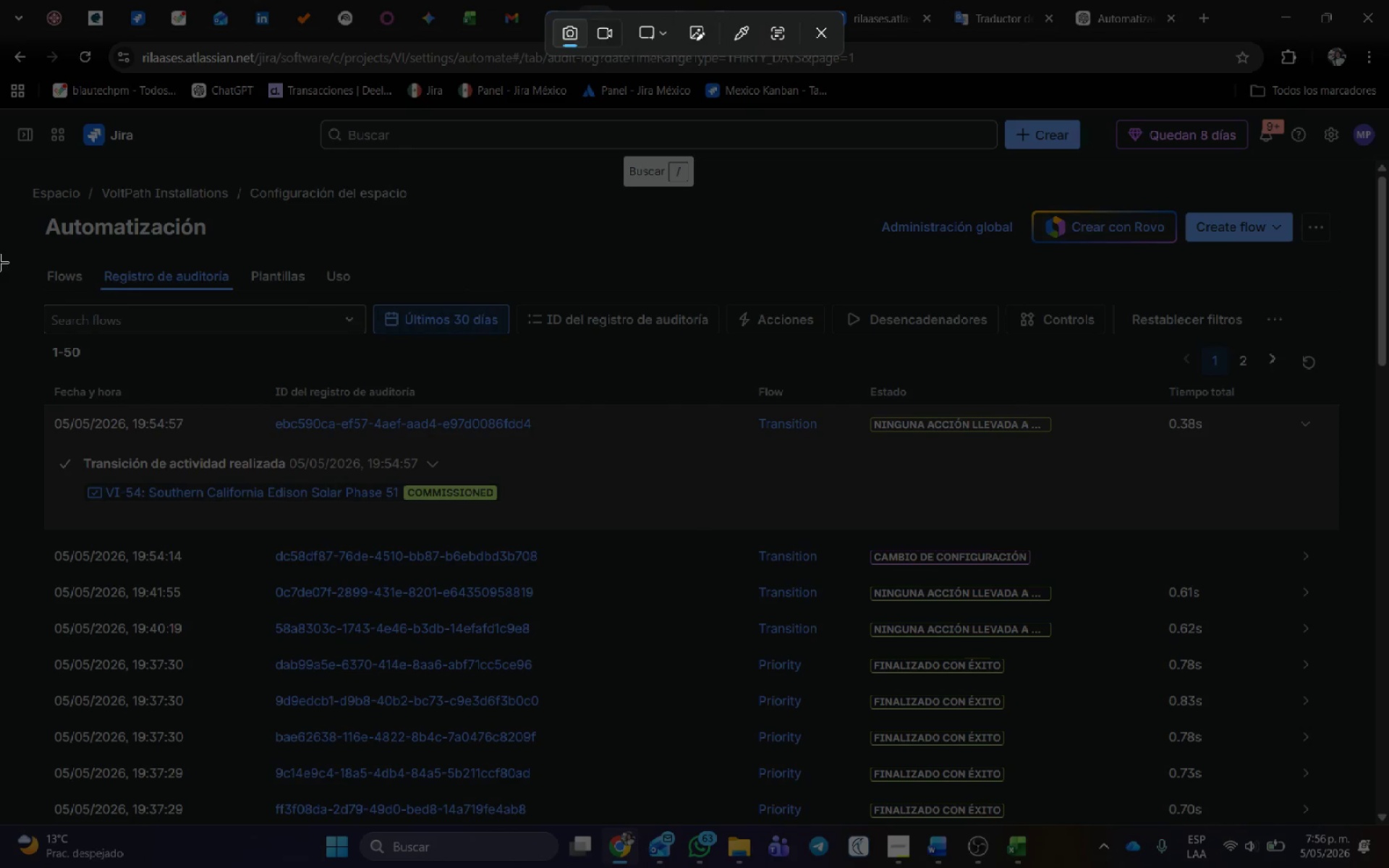 
left_click_drag(start_coordinate=[6, 204], to_coordinate=[1388, 552])
 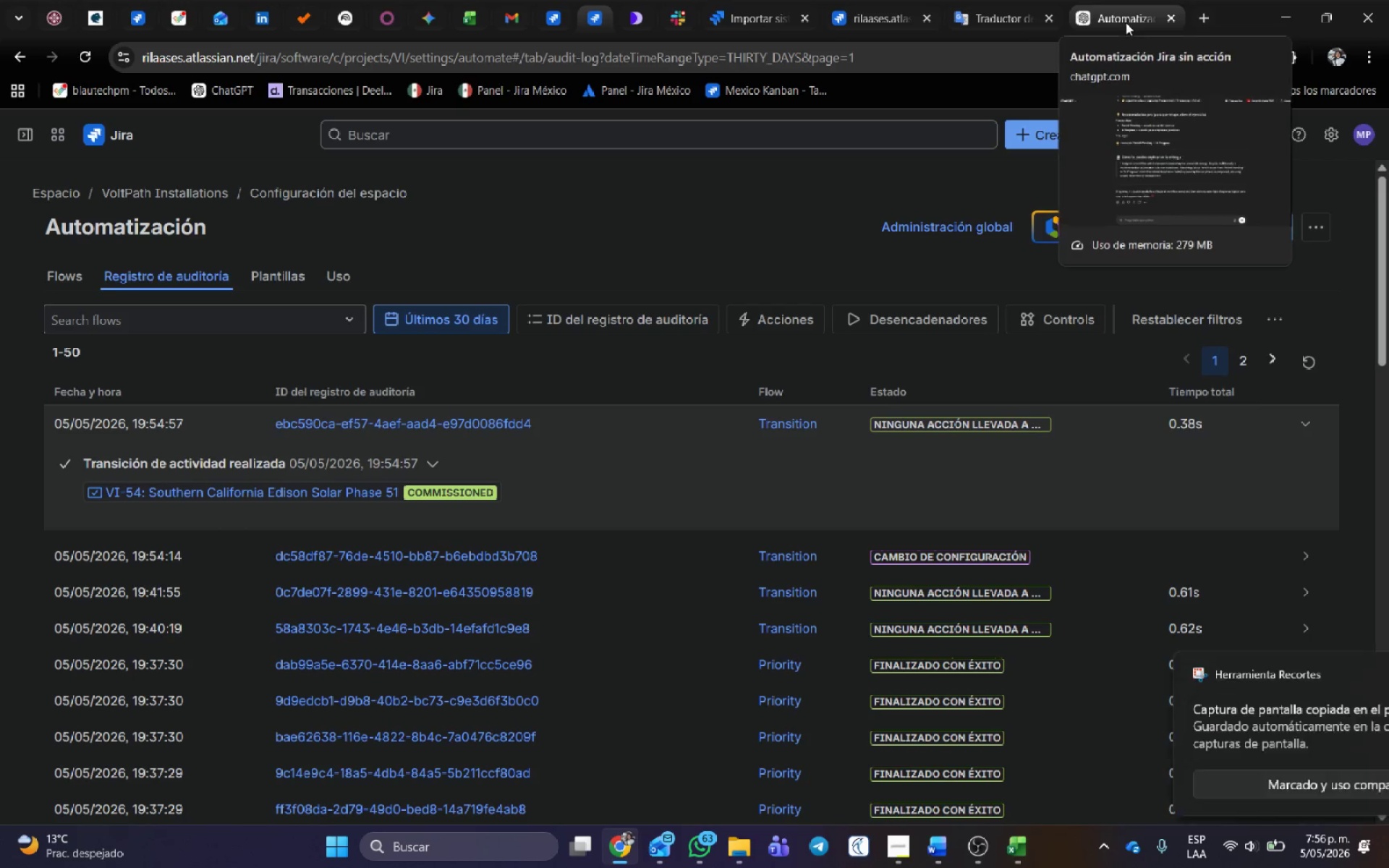 
left_click([1121, 18])
 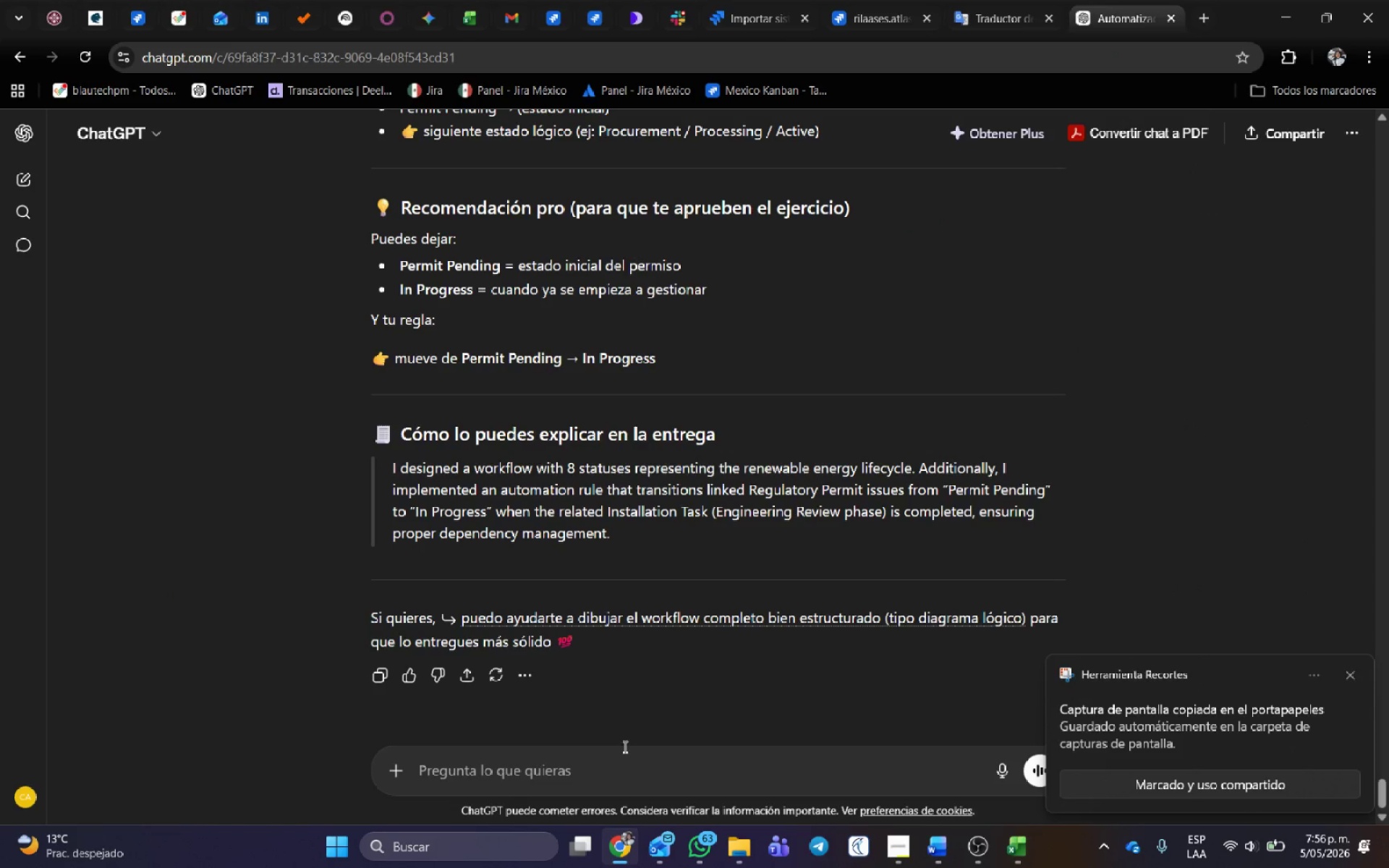 
left_click([613, 760])
 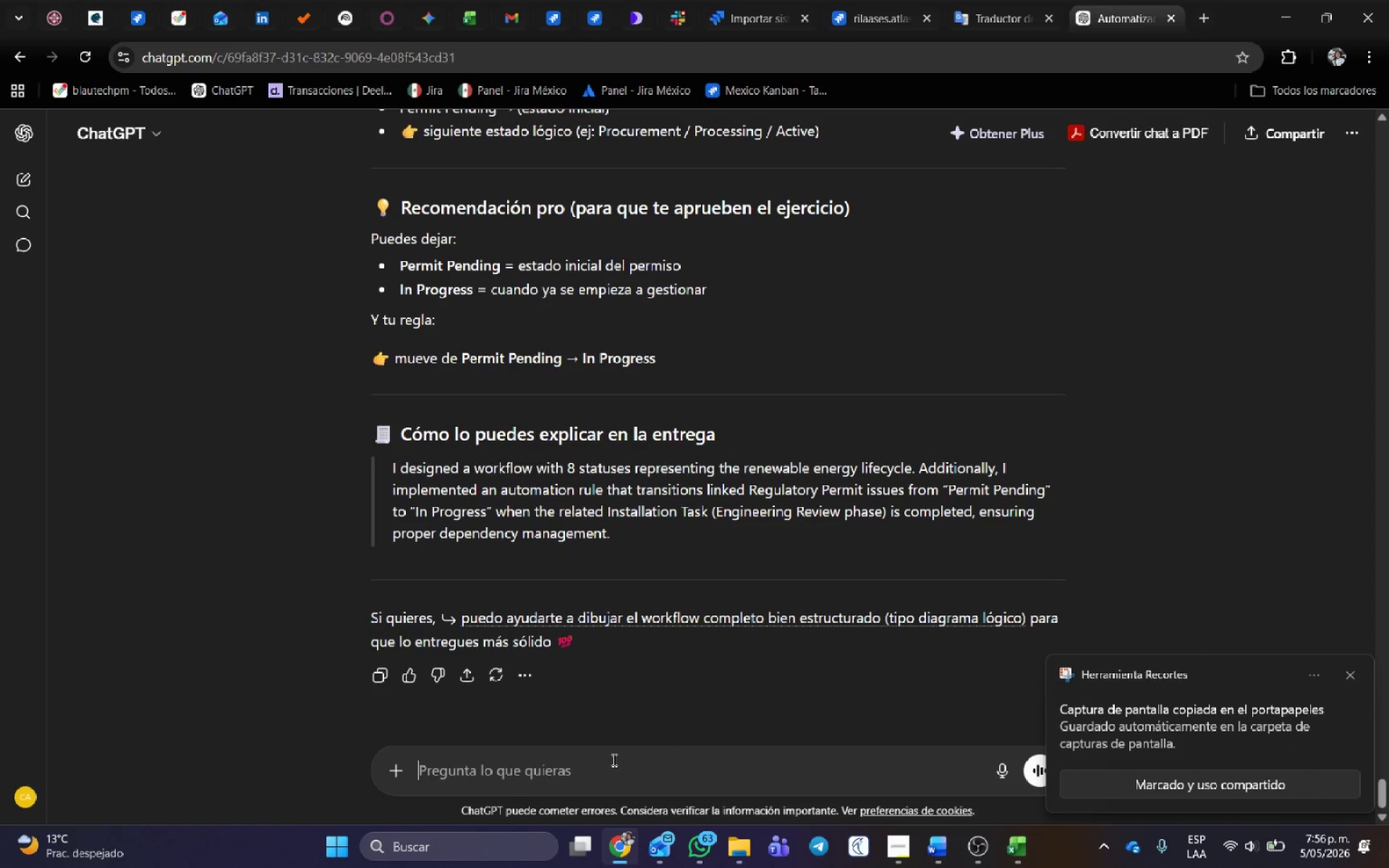 
key(Control+V)
 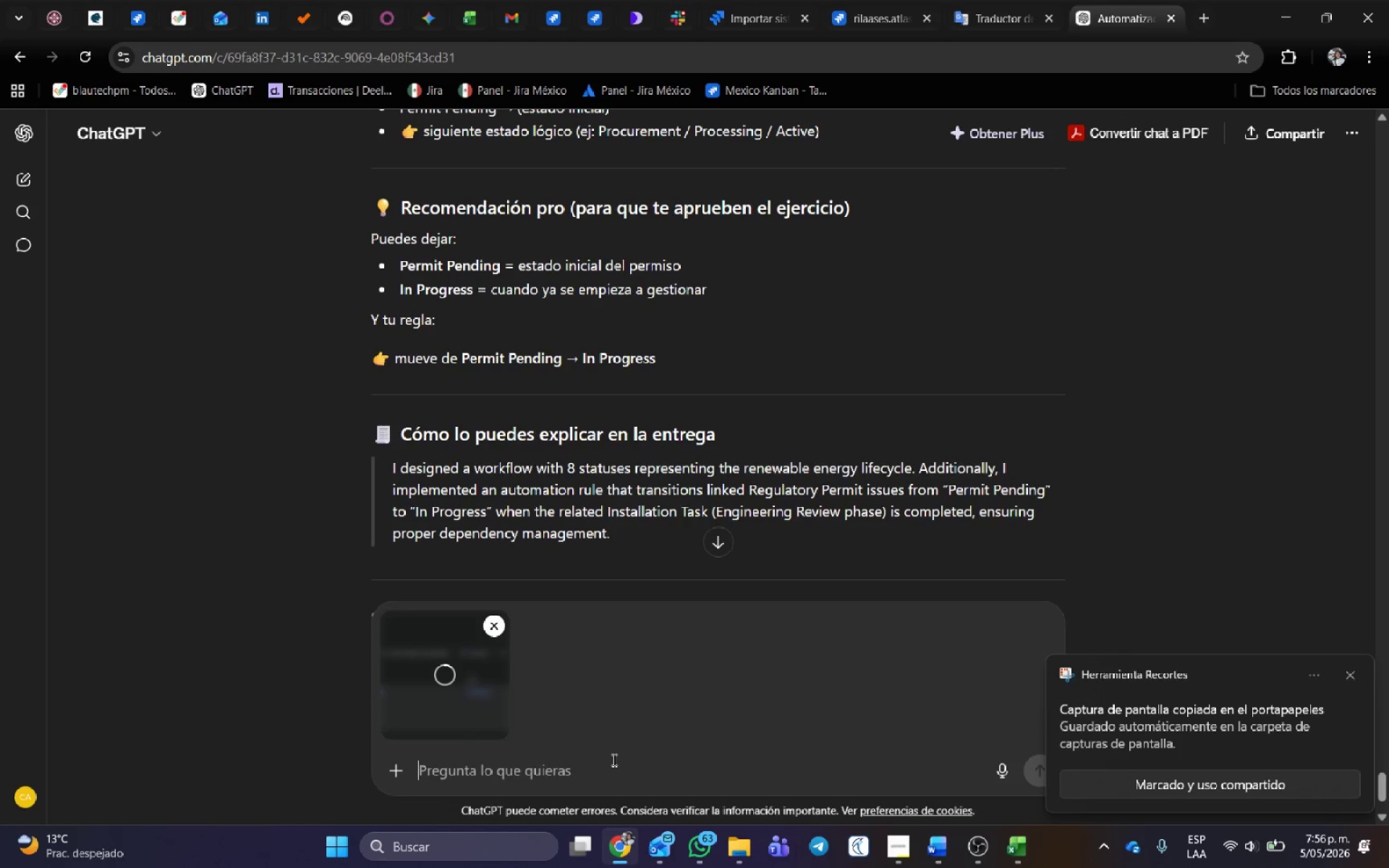 
key(Enter)
 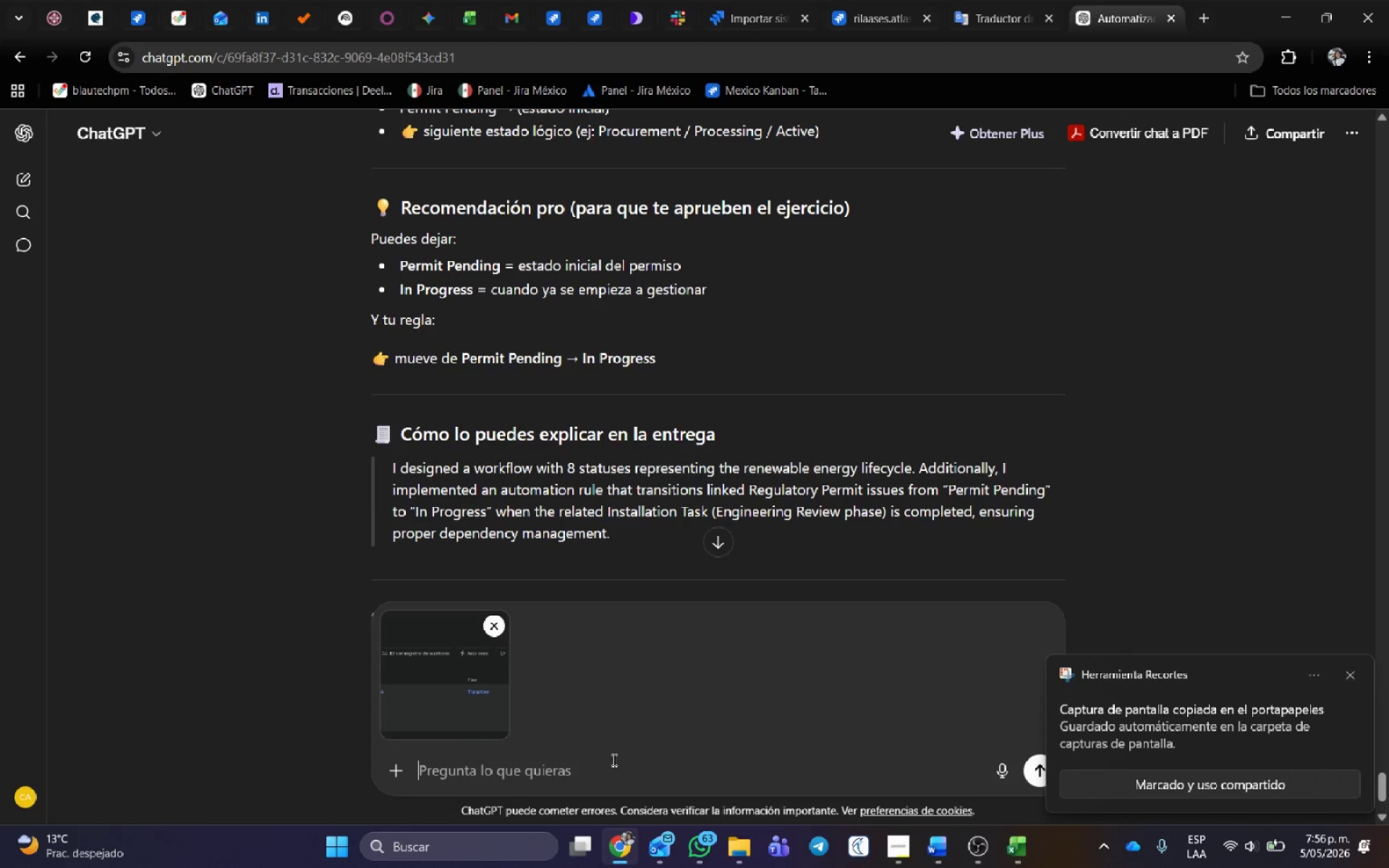 
key(Enter)
 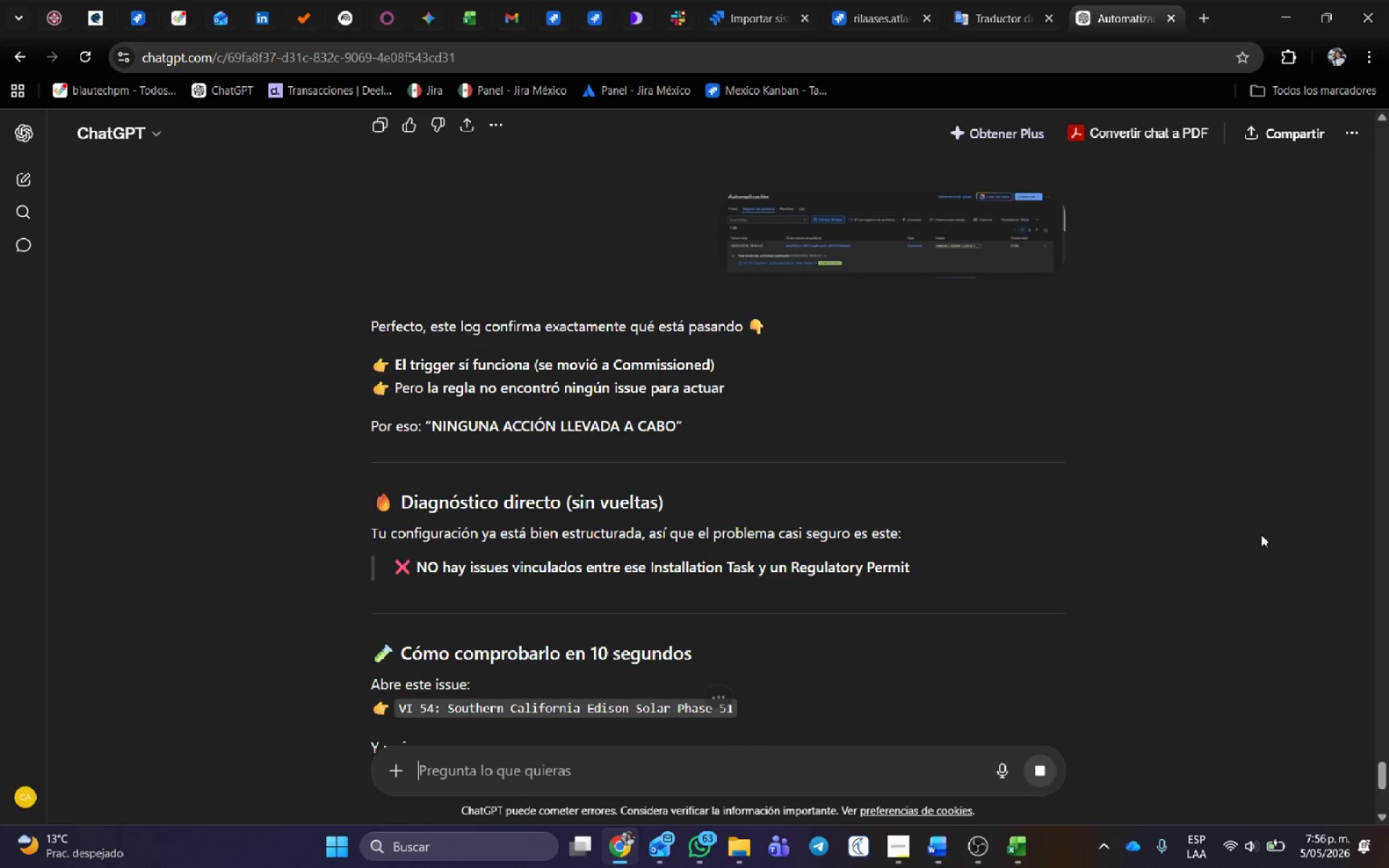 
wait(11.89)
 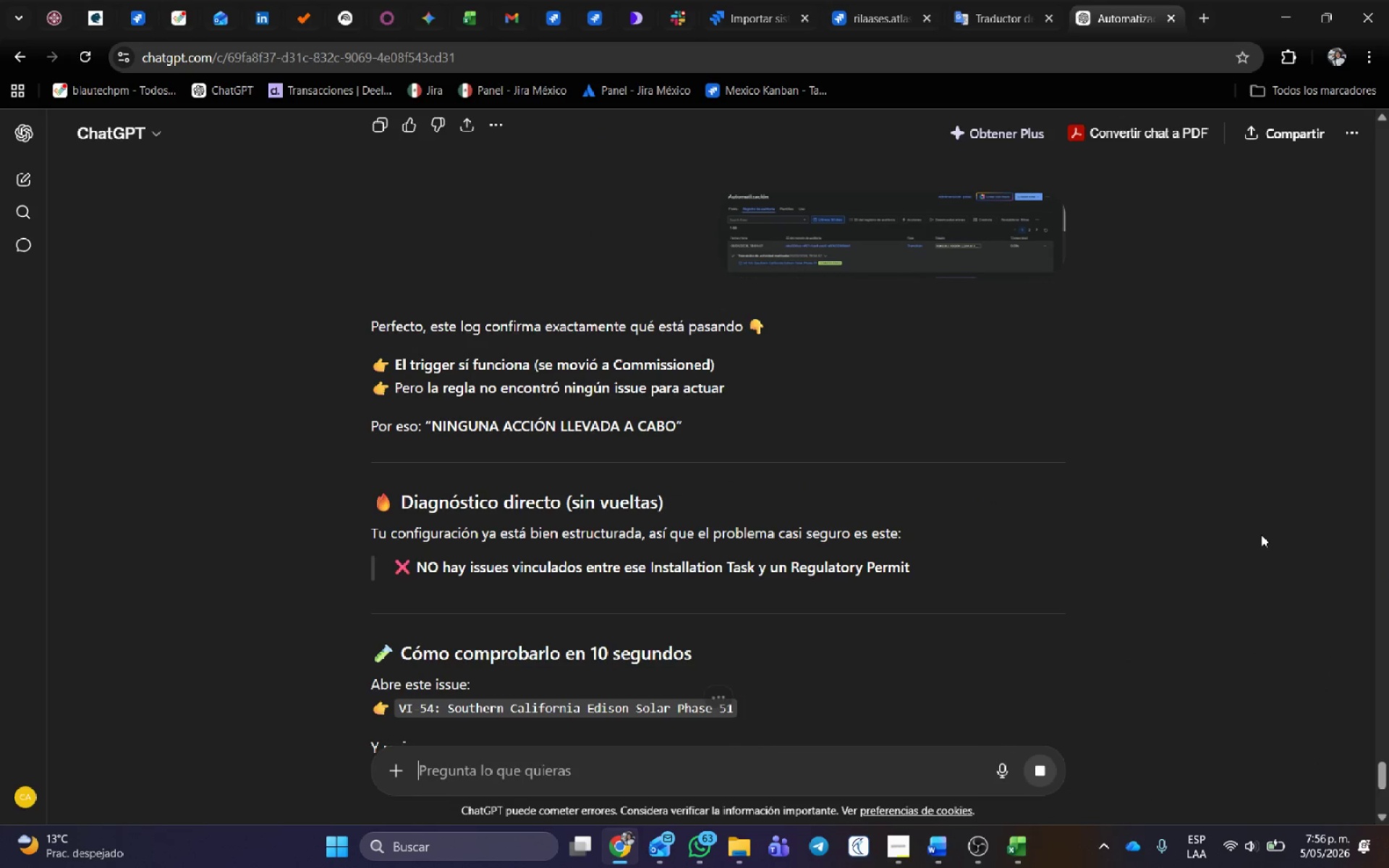 
scroll: coordinate [817, 498], scroll_direction: down, amount: 2.0
 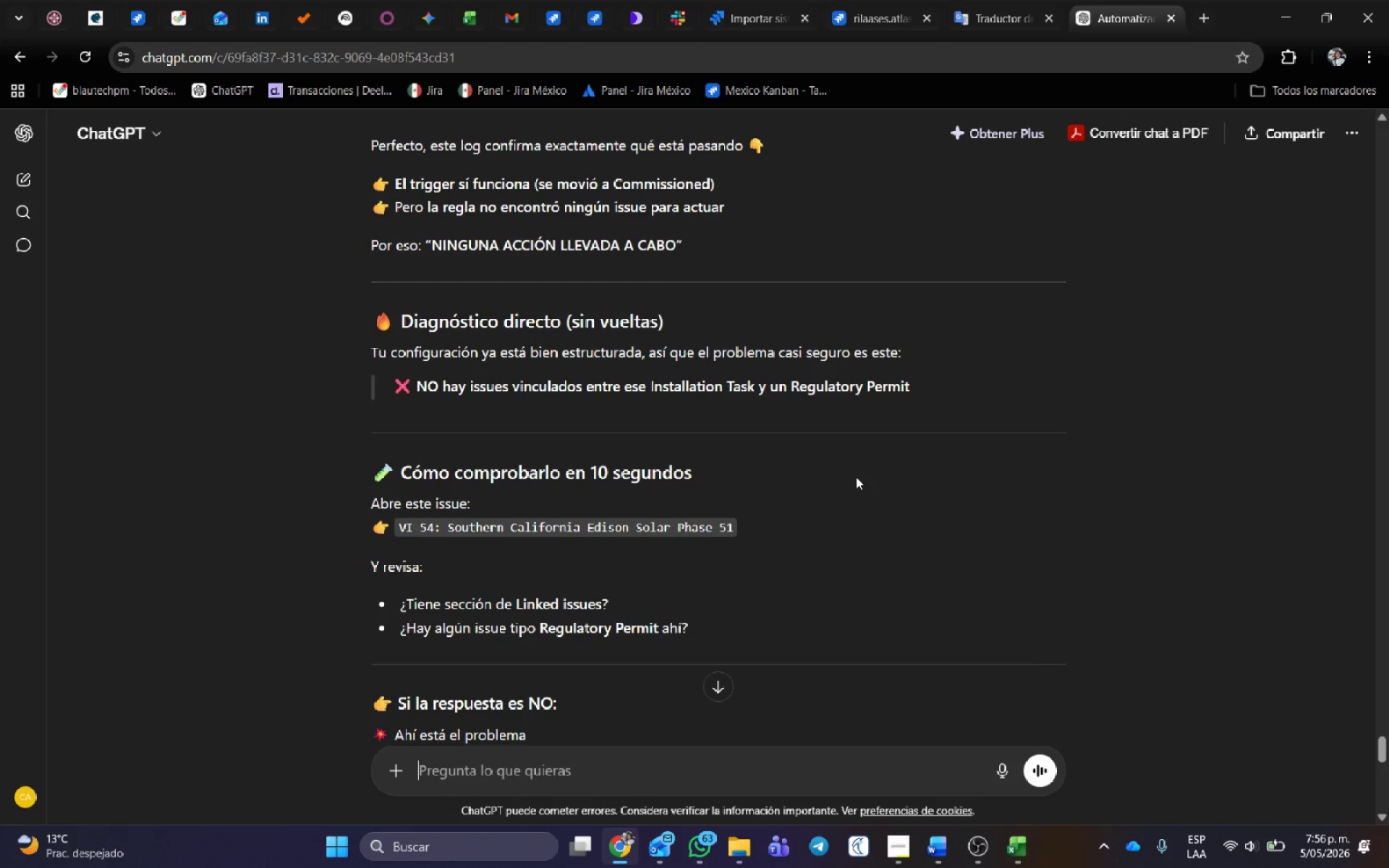 
wait(6.15)
 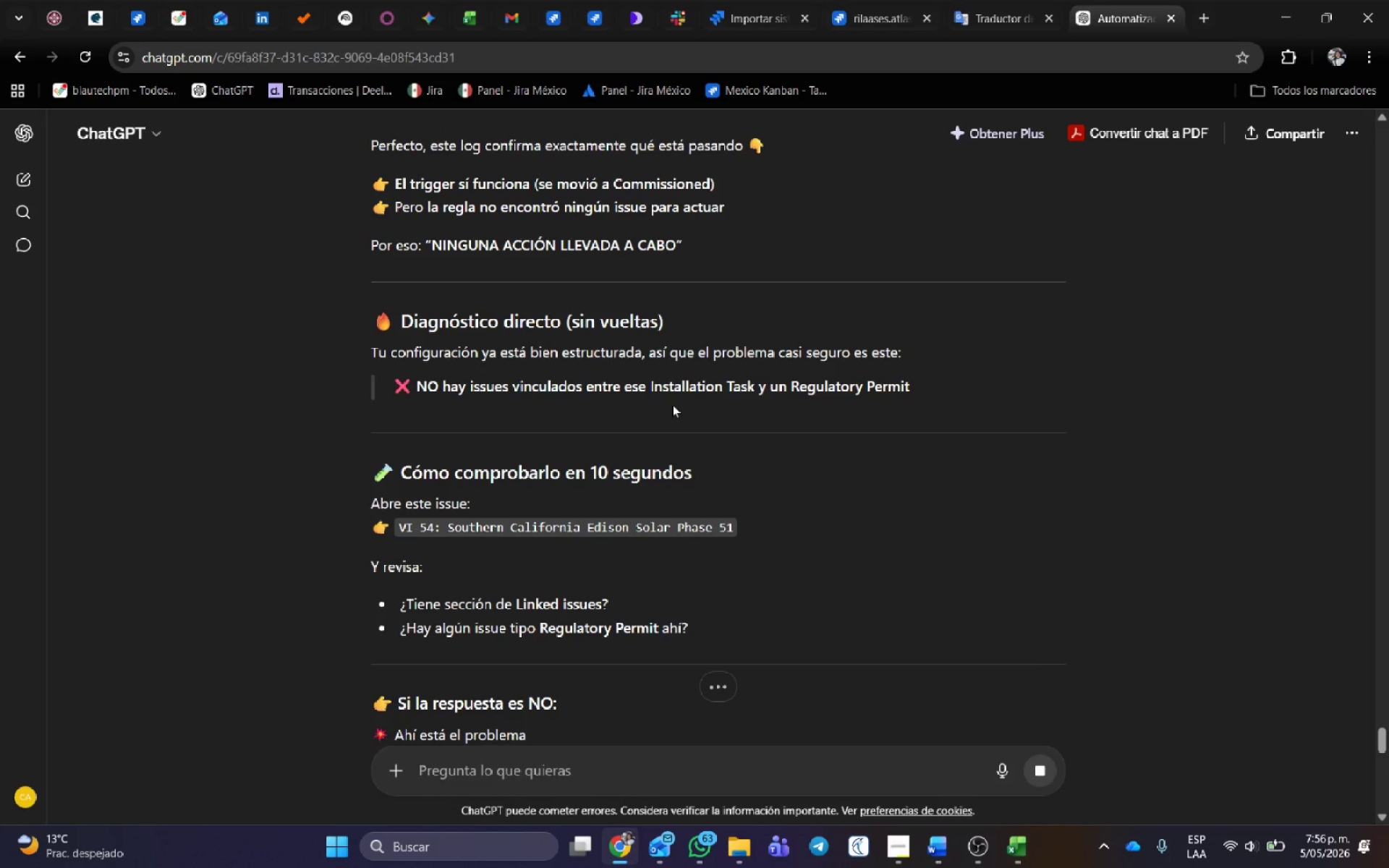 
scroll: coordinate [841, 473], scroll_direction: down, amount: 5.0
 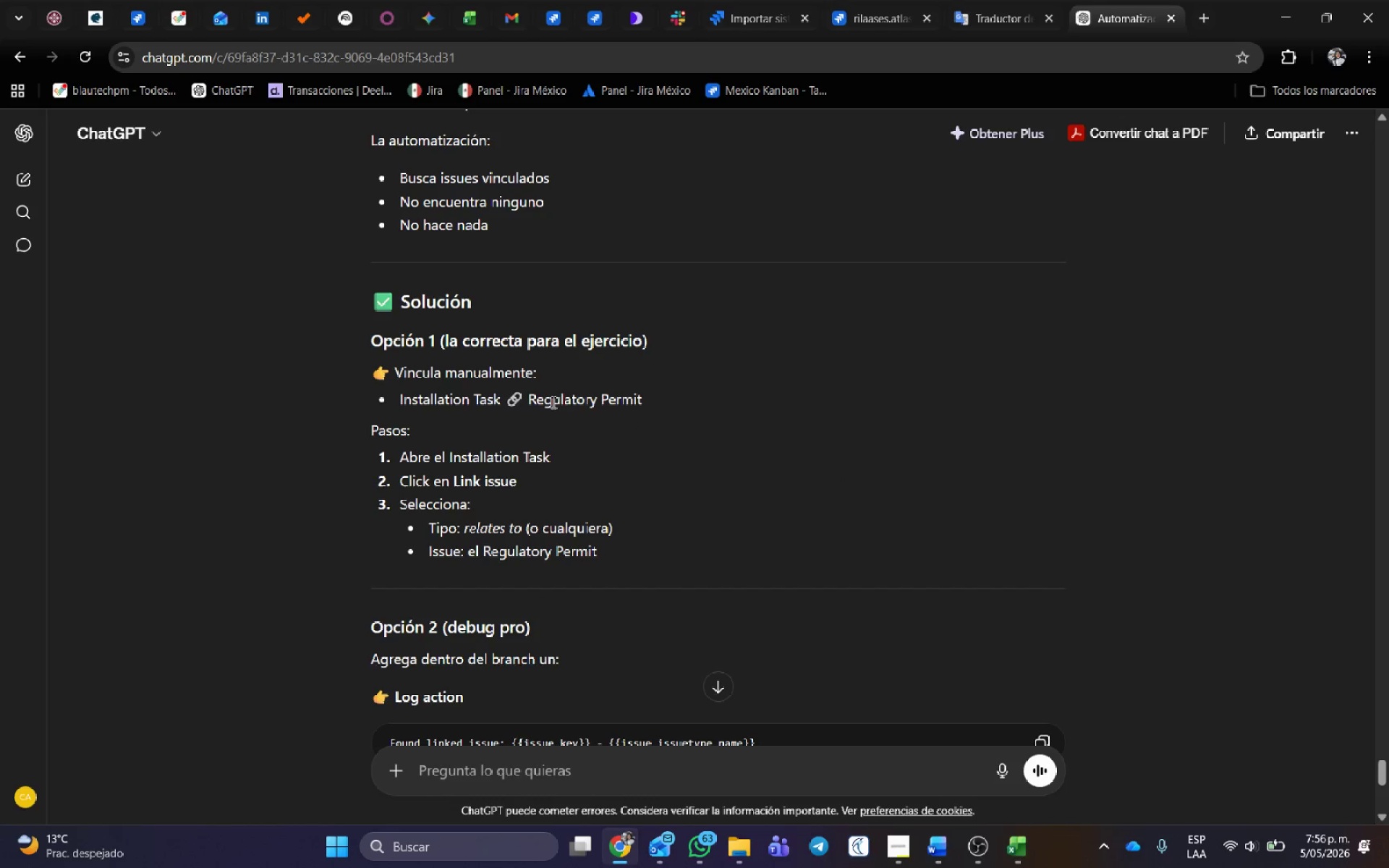 
scroll: coordinate [429, 478], scroll_direction: down, amount: 1.0
 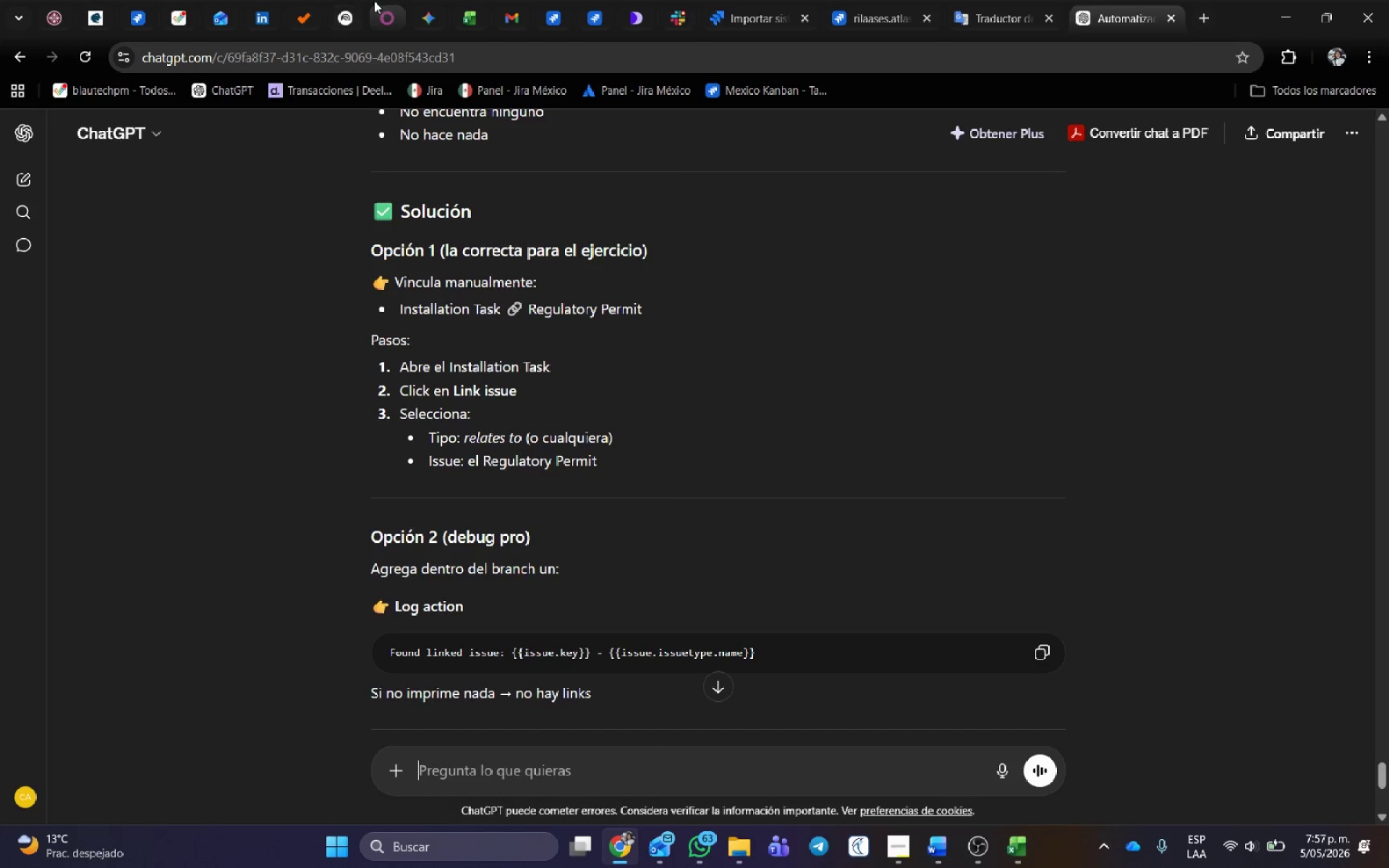 
wait(6.09)
 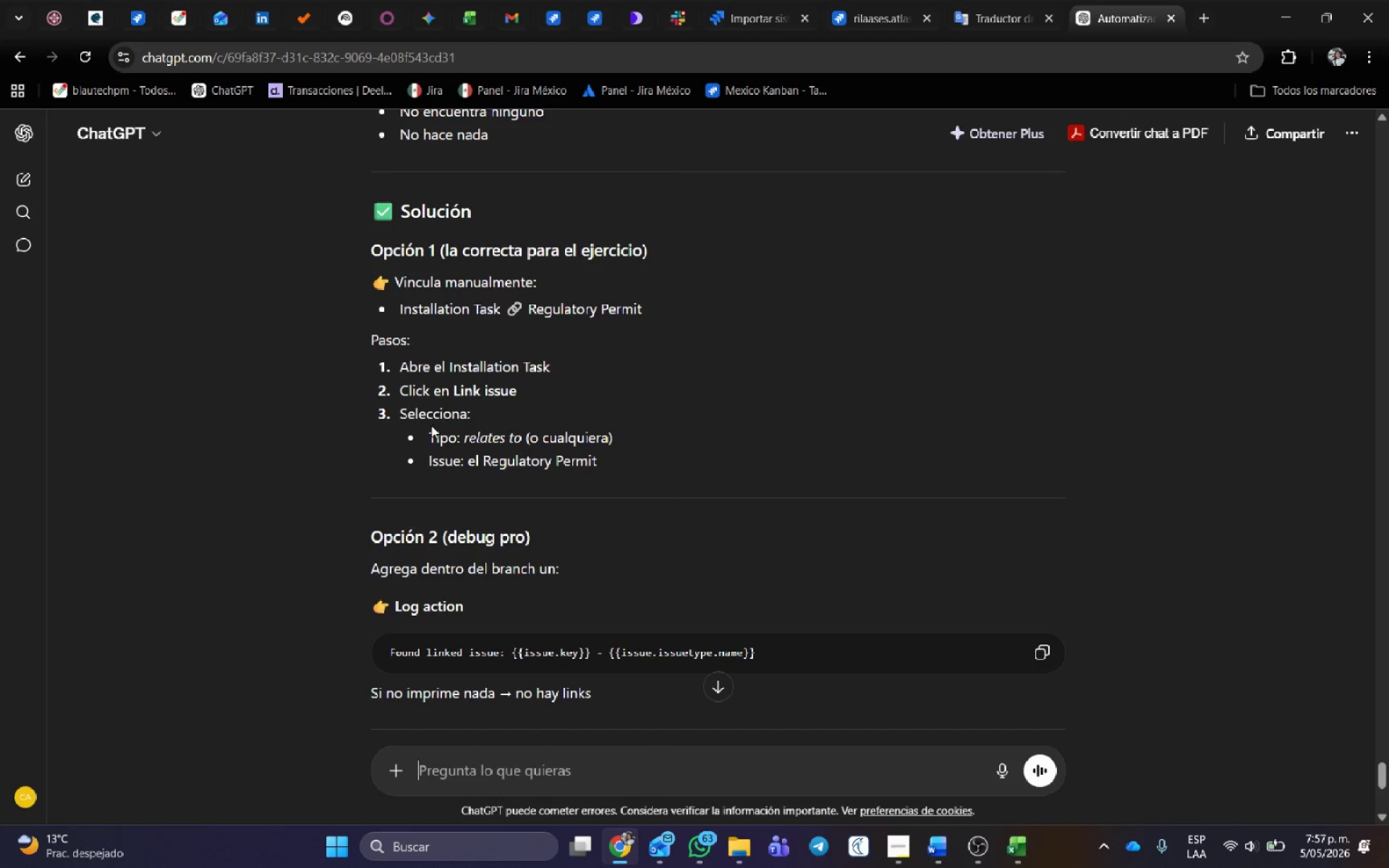 
left_click([544, 20])
 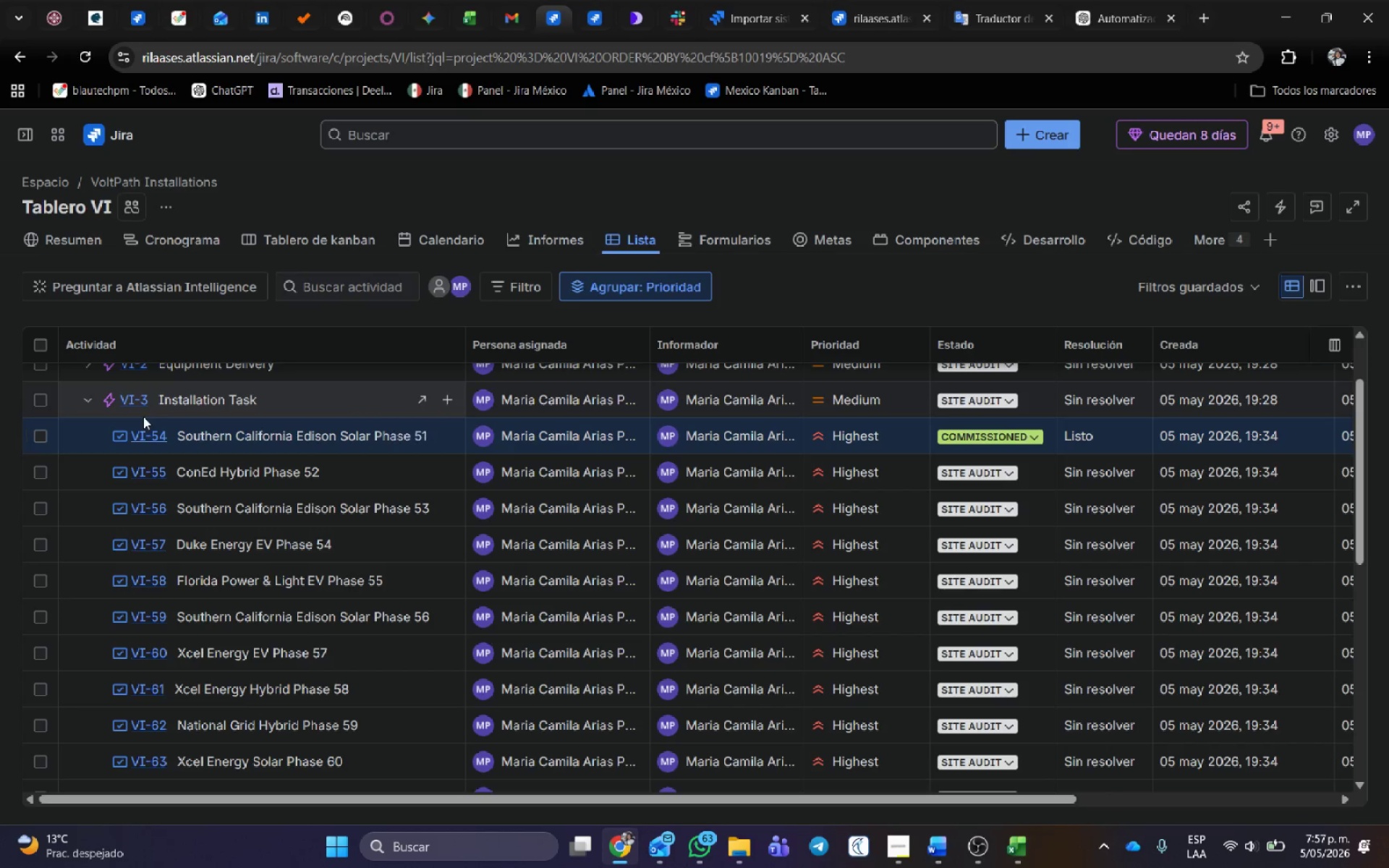 
left_click([156, 437])
 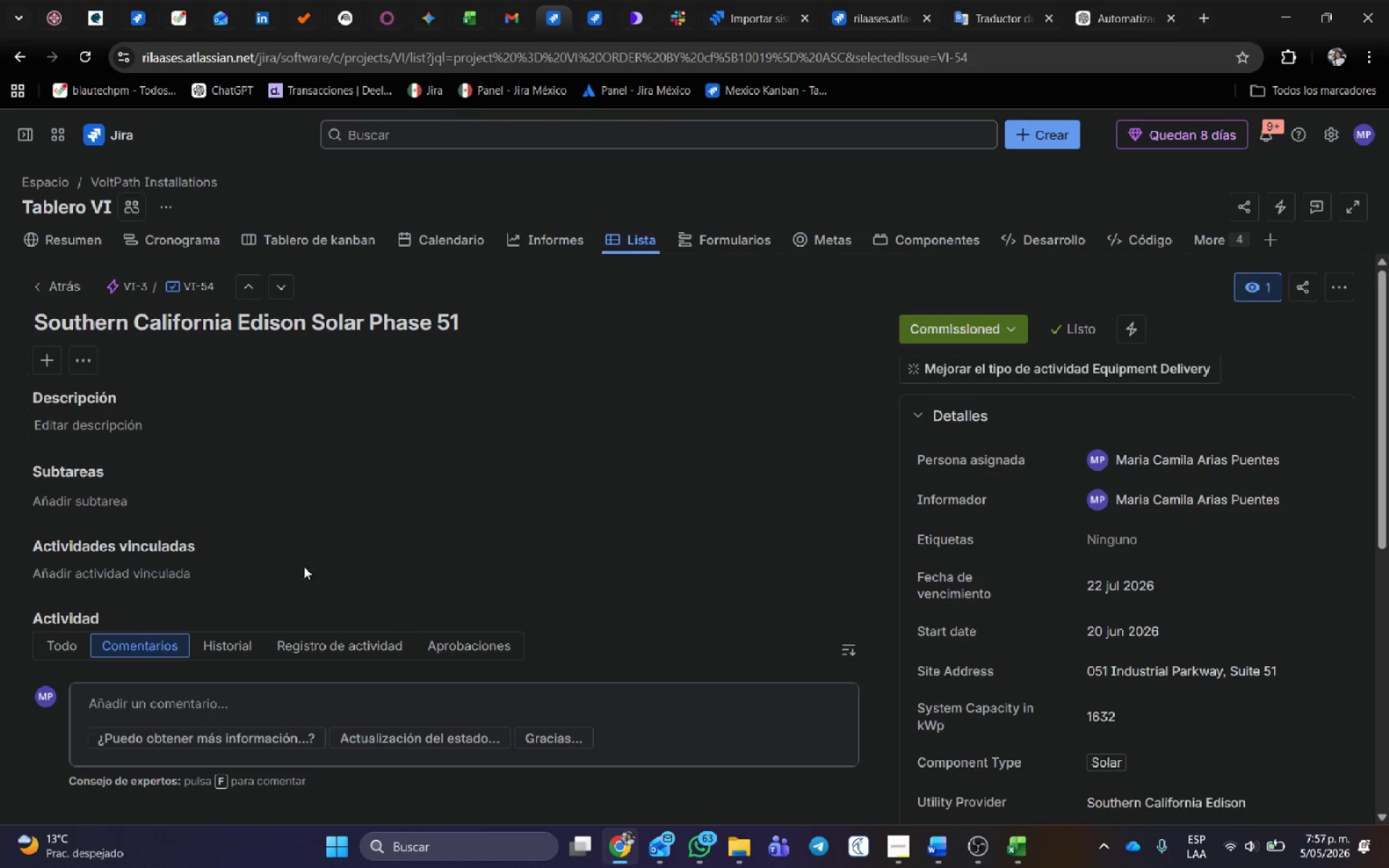 
wait(5.75)
 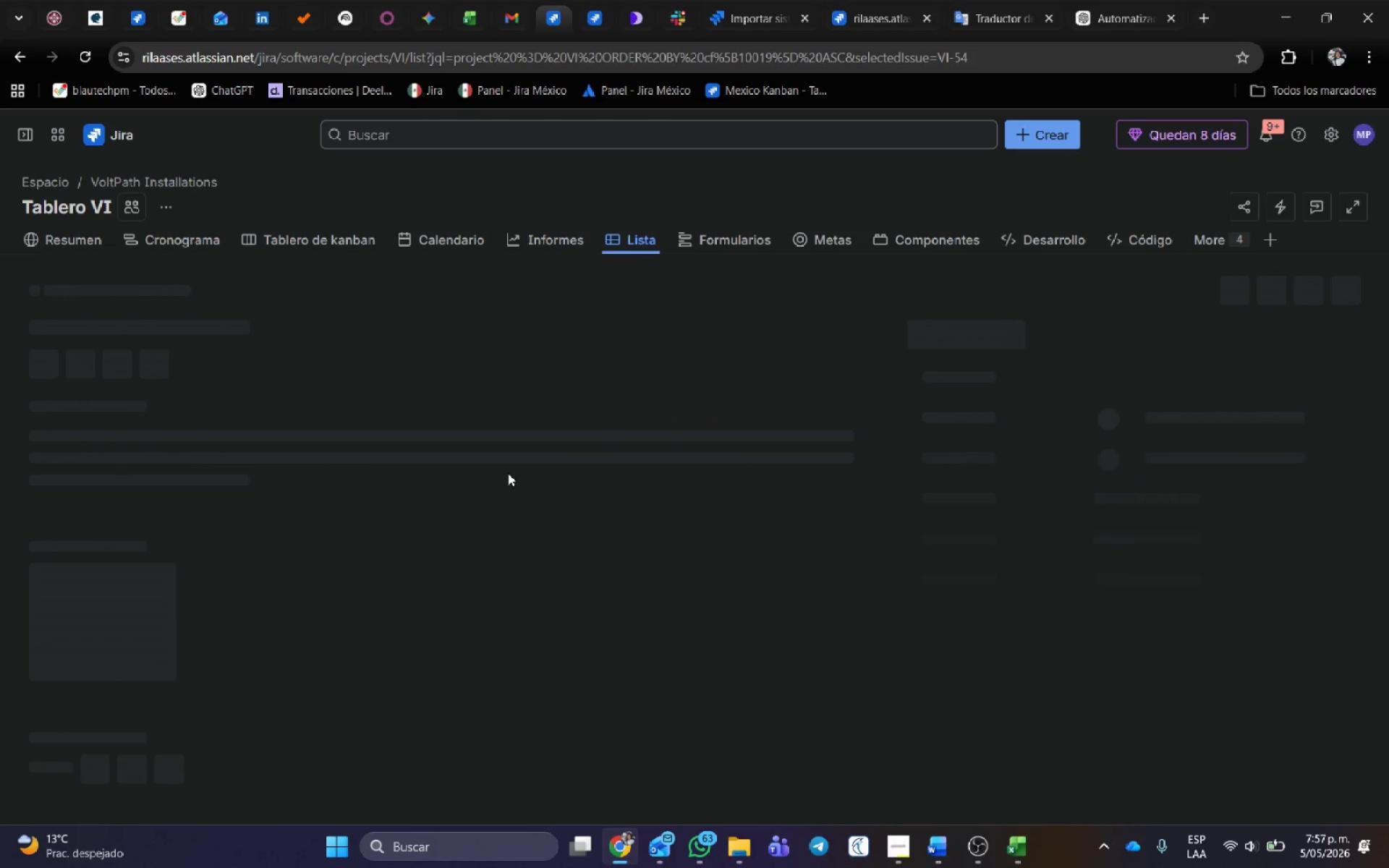 
left_click([177, 571])
 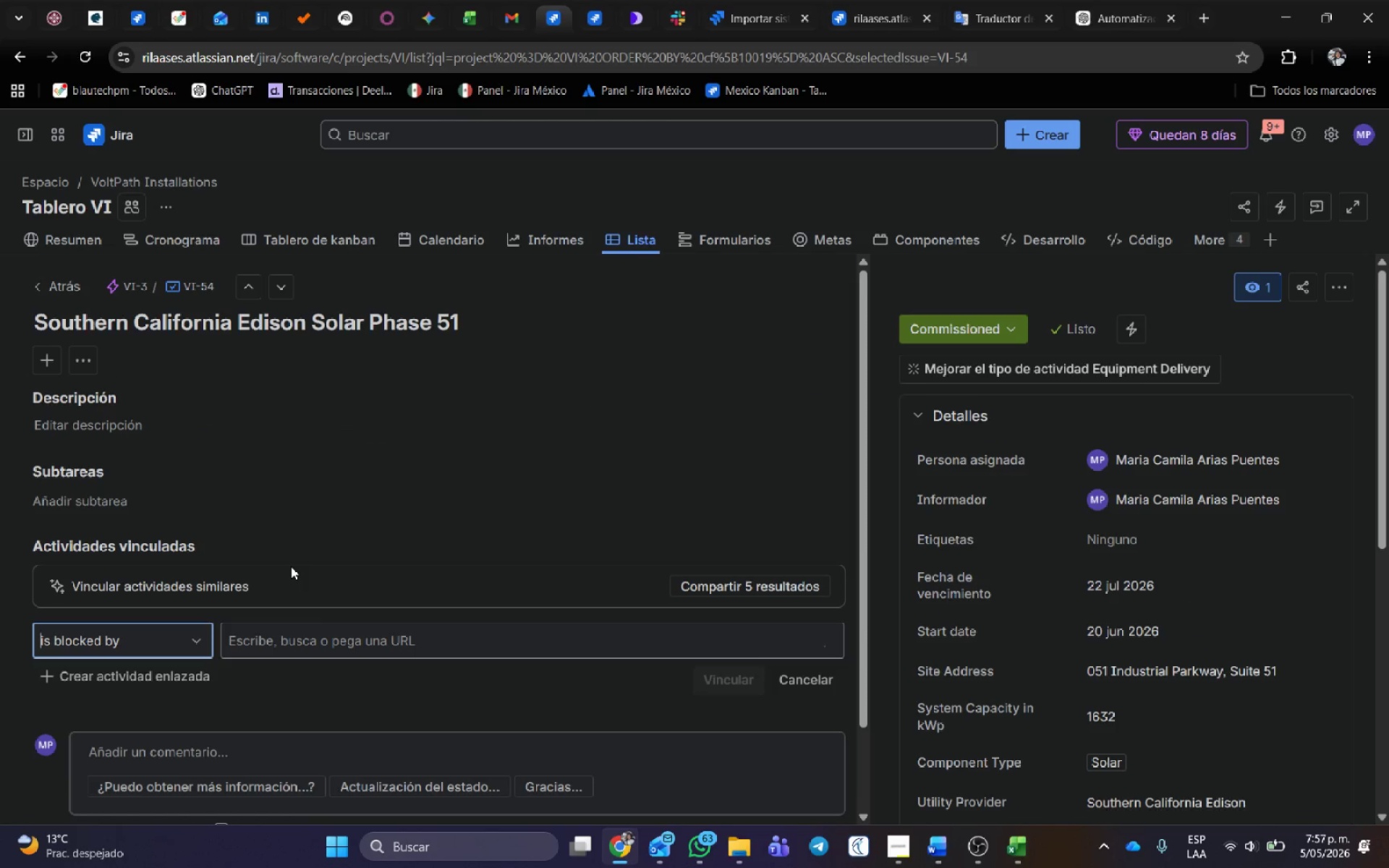 
scroll: coordinate [291, 566], scroll_direction: down, amount: 1.0
 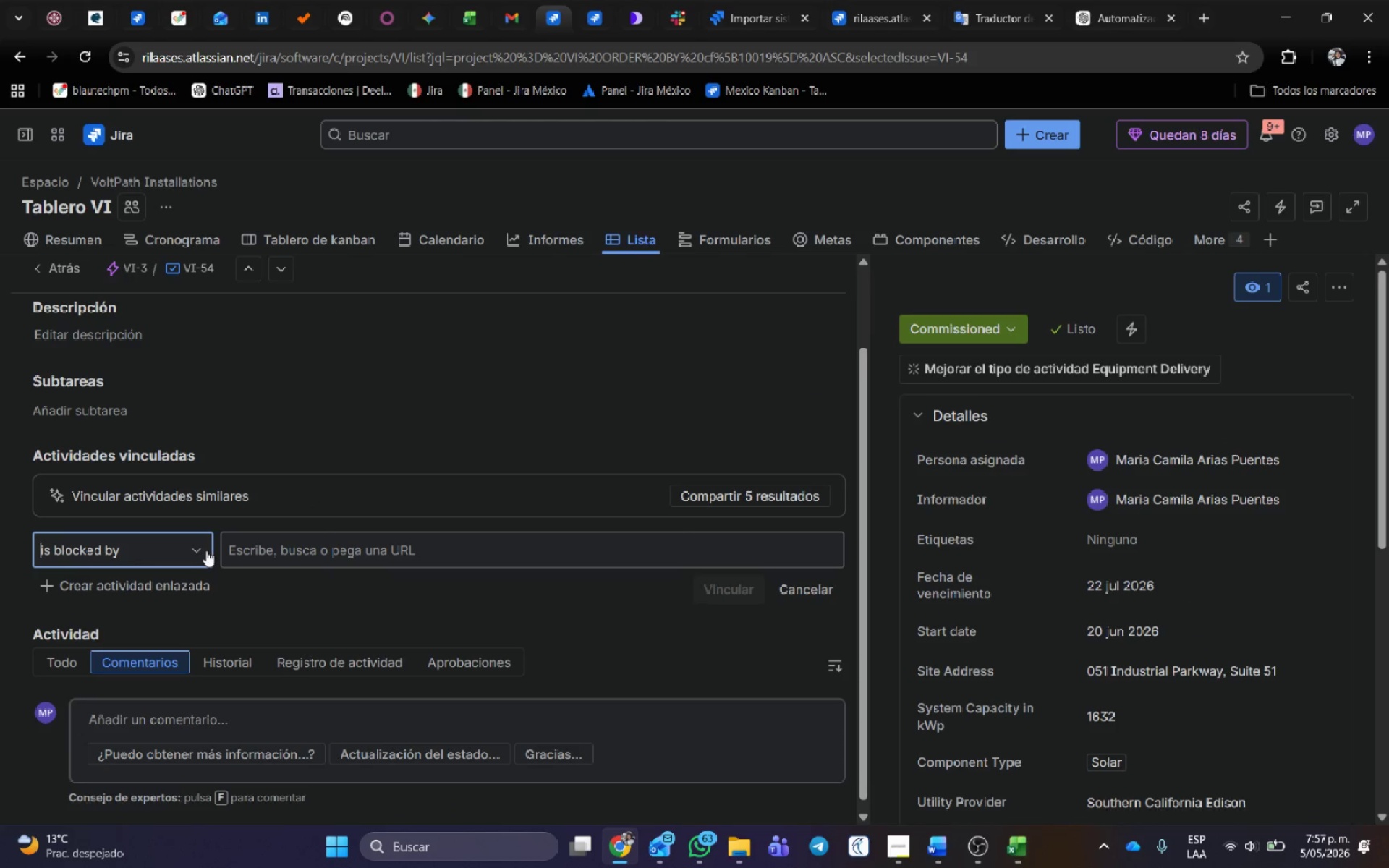 
left_click([195, 549])
 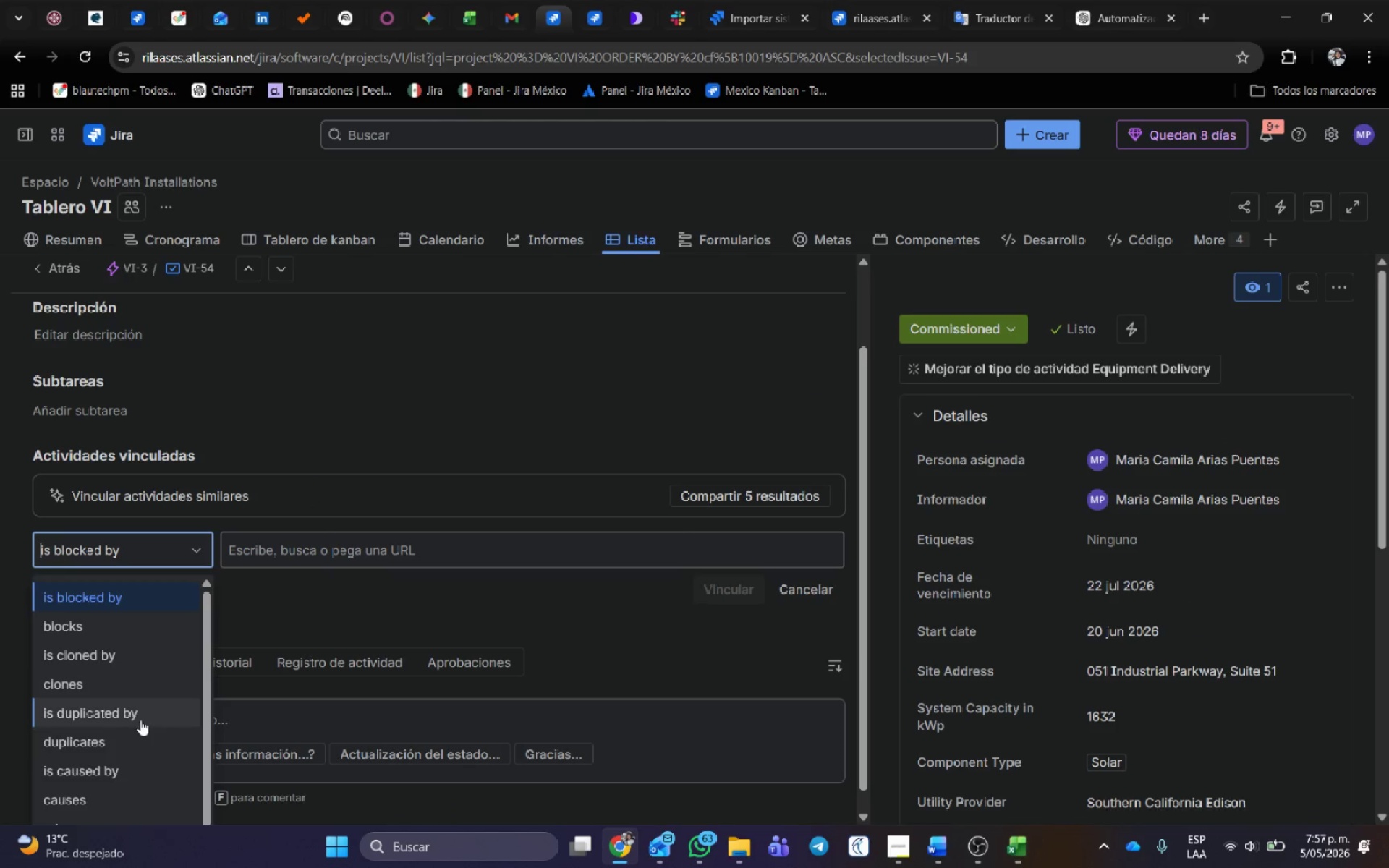 
scroll: coordinate [138, 747], scroll_direction: down, amount: 2.0
 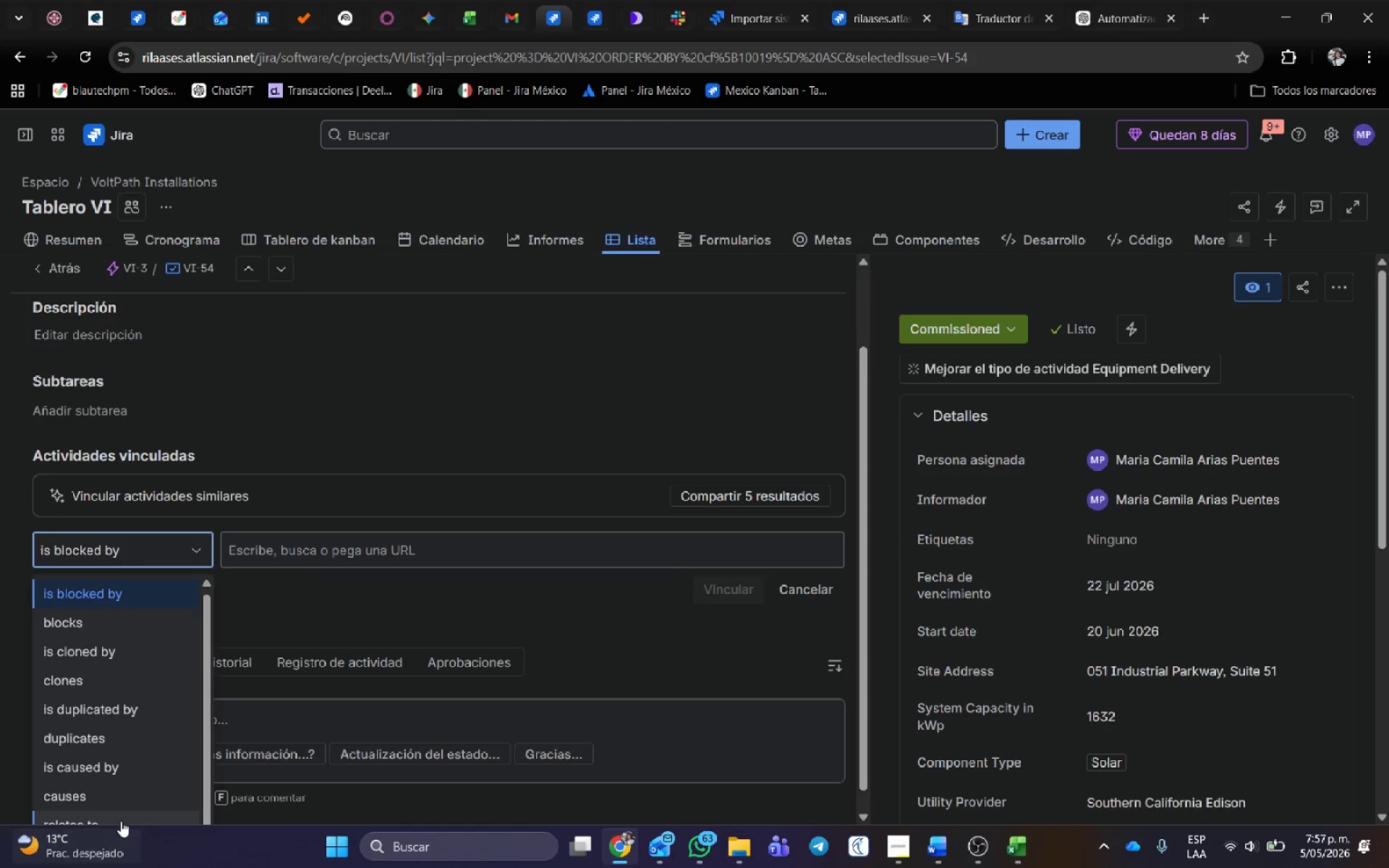 
left_click([121, 817])
 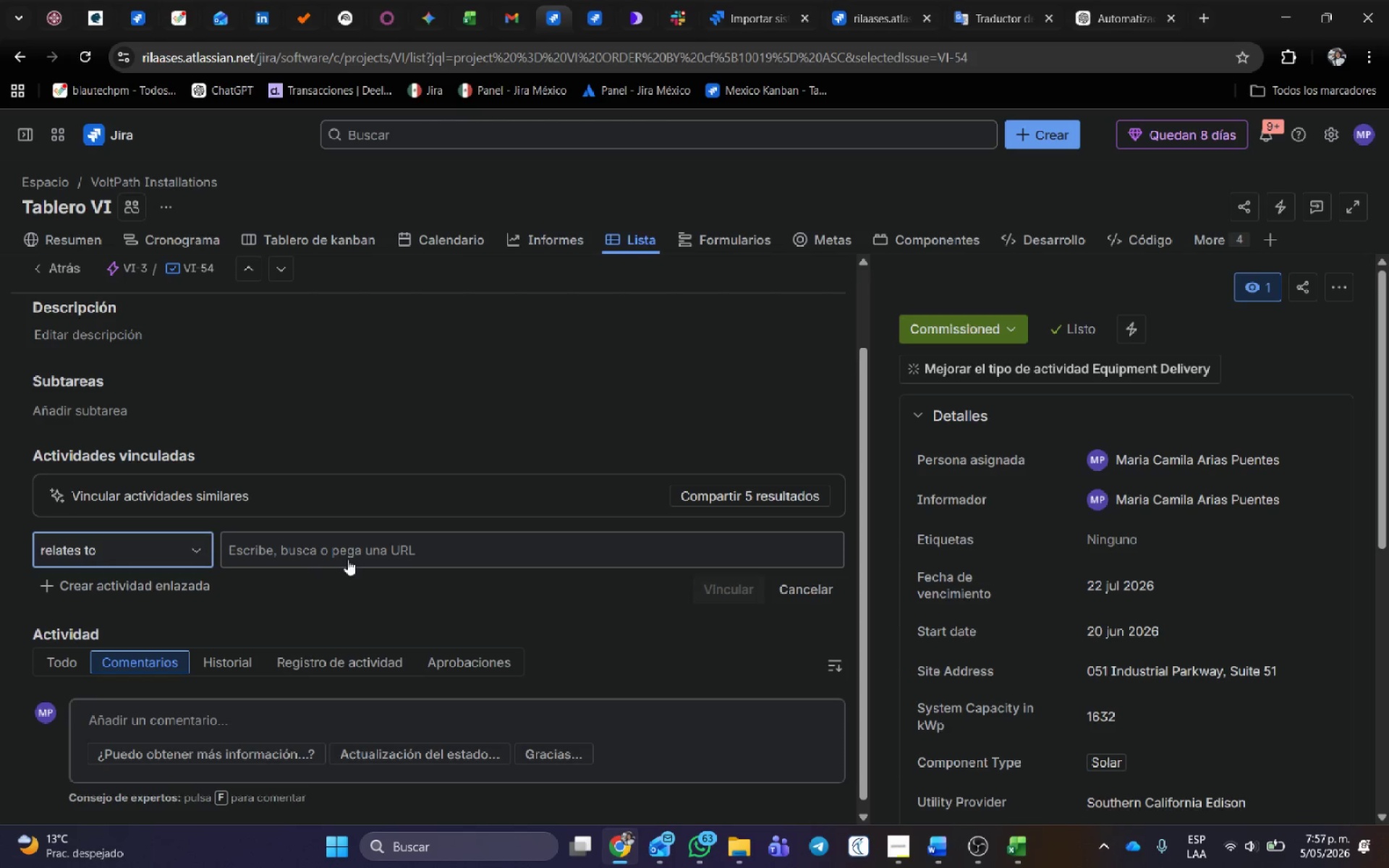 
left_click([349, 556])
 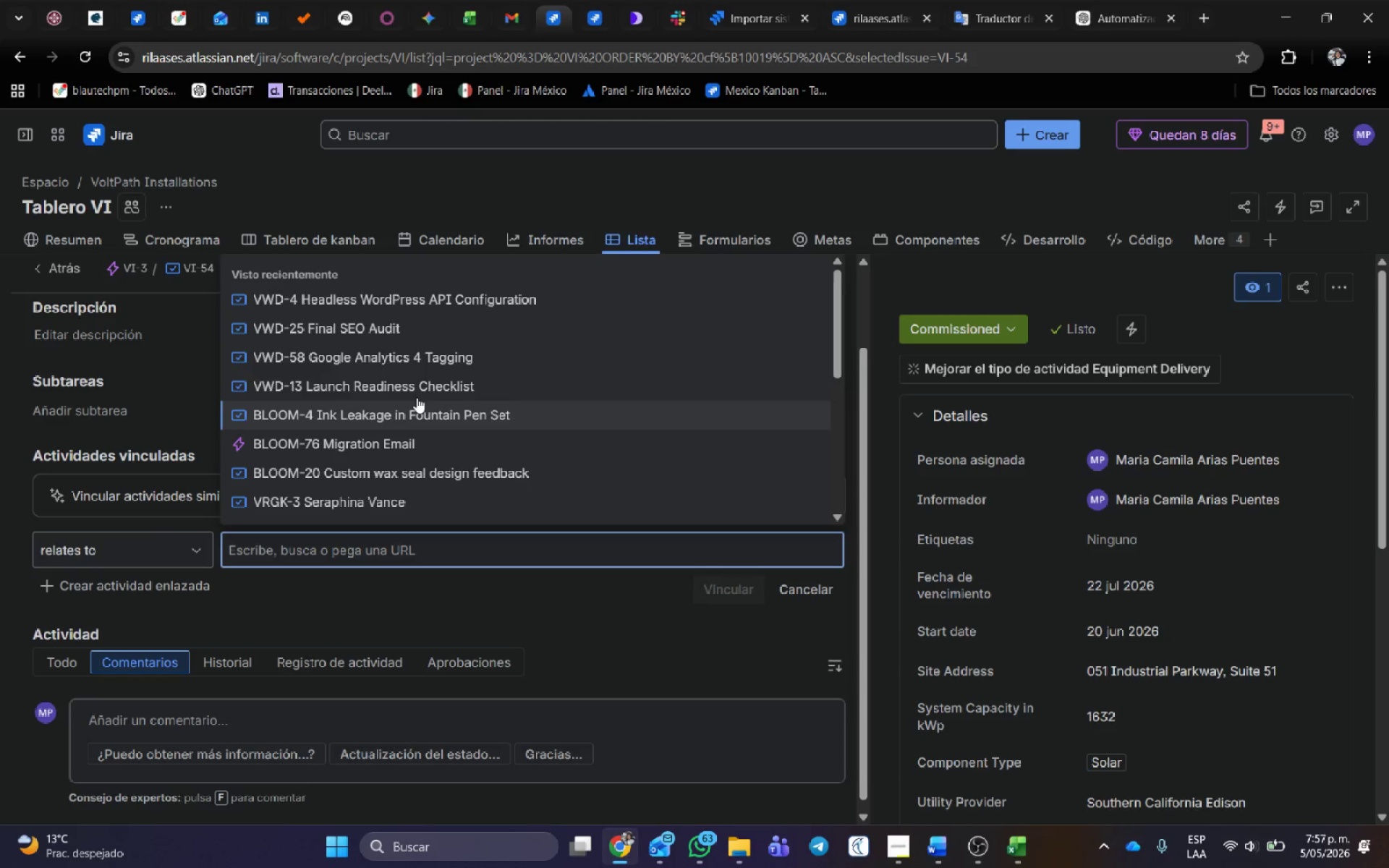 
scroll: coordinate [545, 354], scroll_direction: up, amount: 2.0
 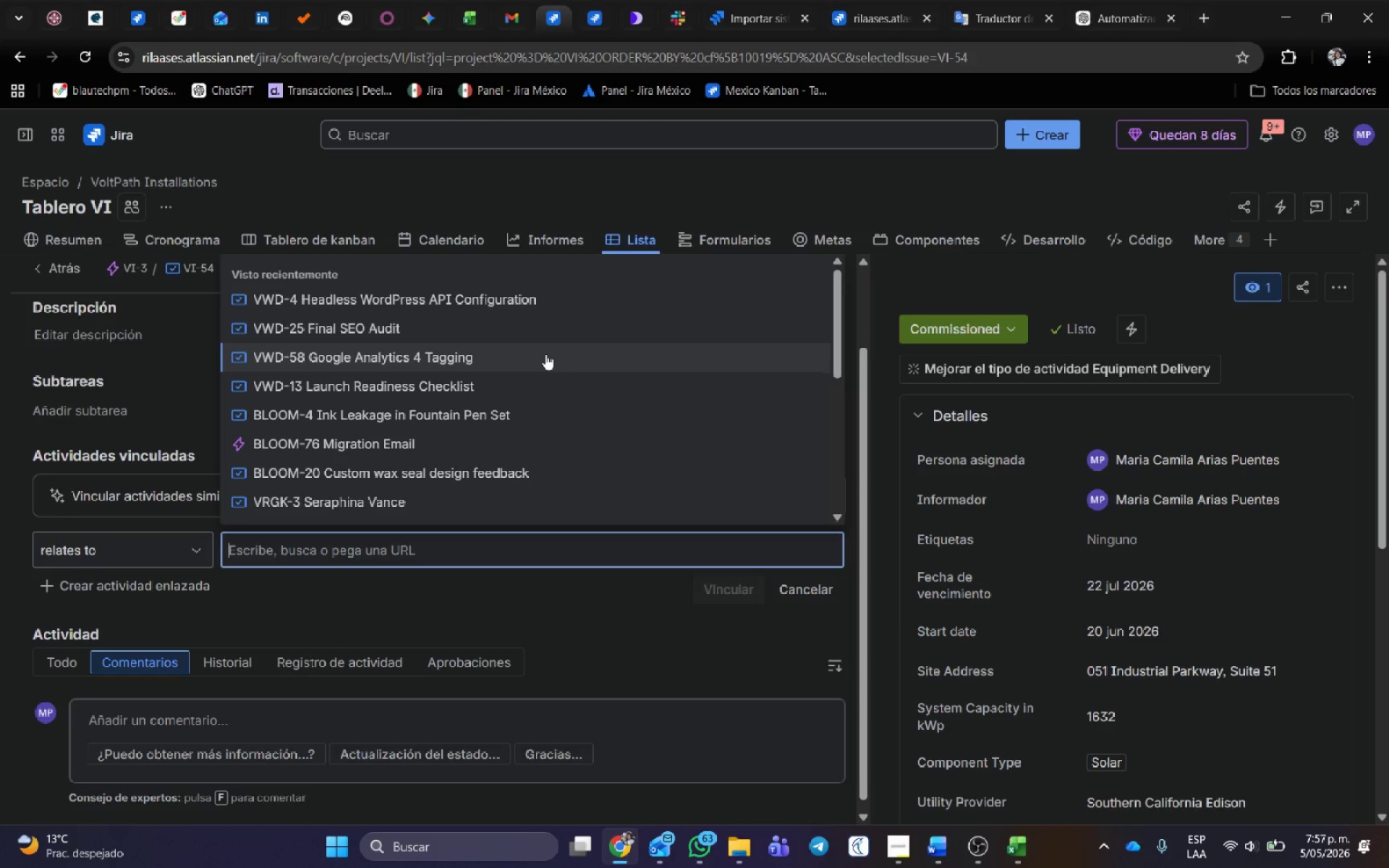 
scroll: coordinate [545, 357], scroll_direction: down, amount: 4.0
 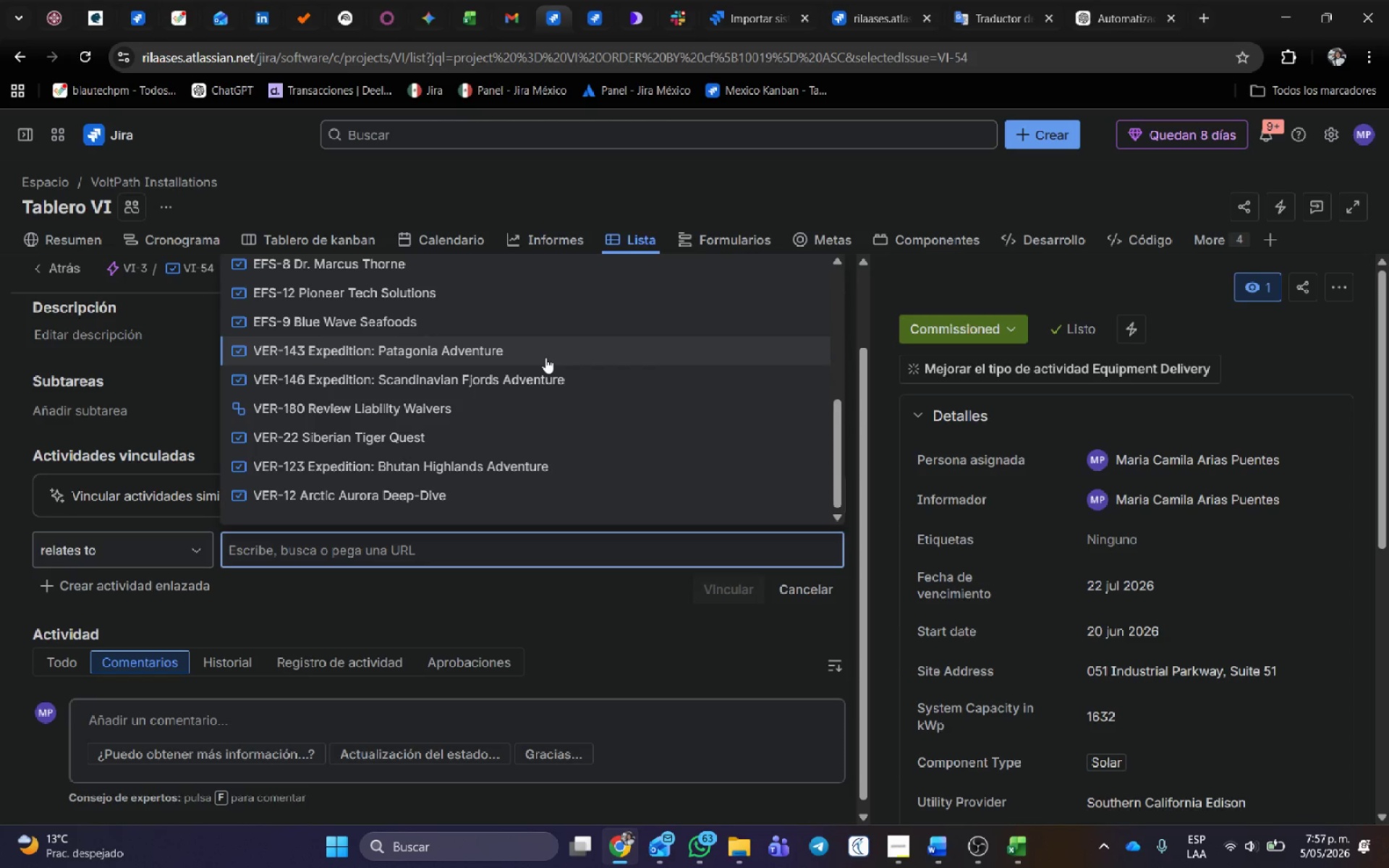 
scroll: coordinate [545, 357], scroll_direction: up, amount: 5.0
 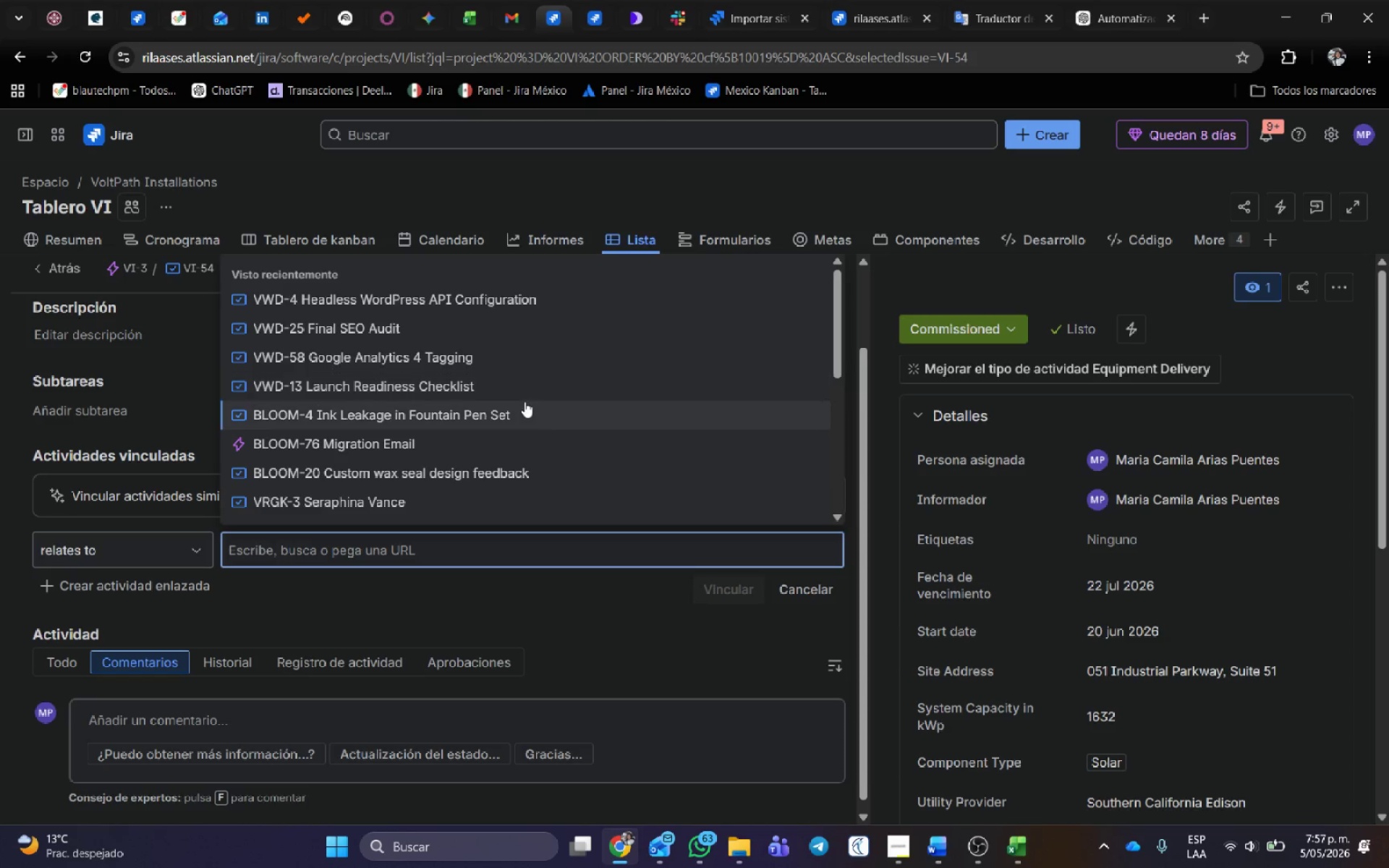 
scroll: coordinate [524, 401], scroll_direction: down, amount: 1.0
 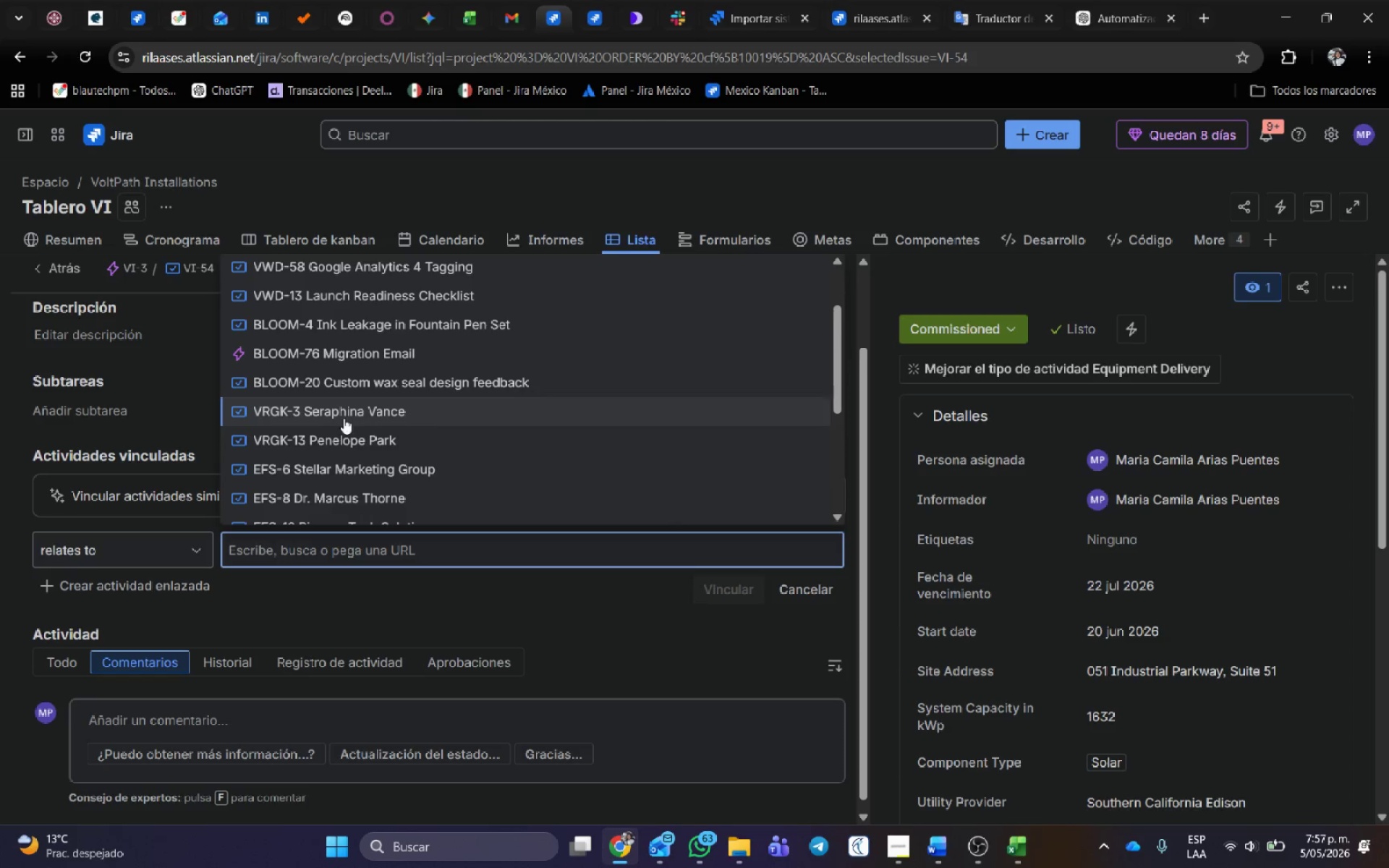 
left_click([345, 412])
 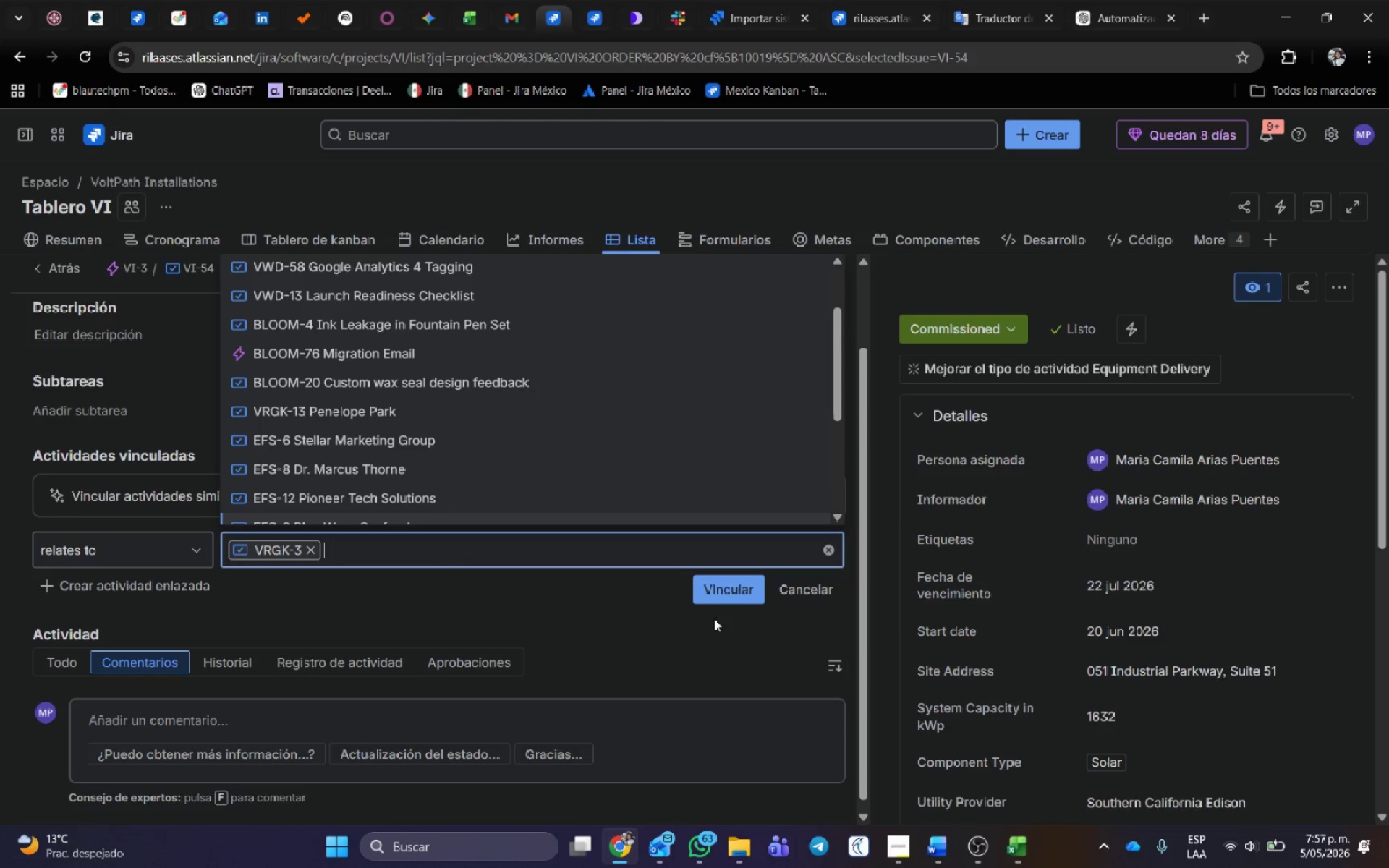 
left_click([734, 593])
 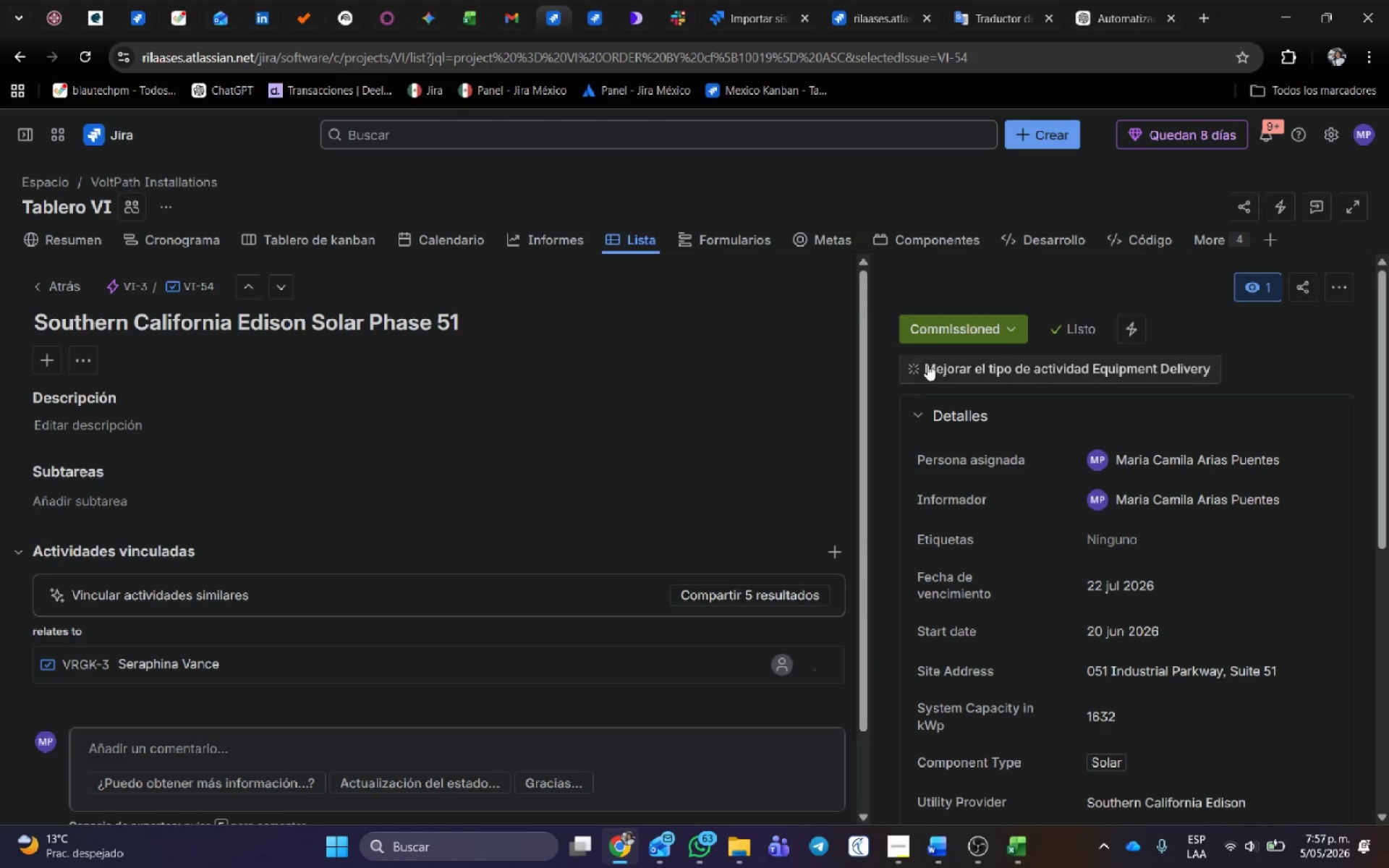 
left_click([944, 325])
 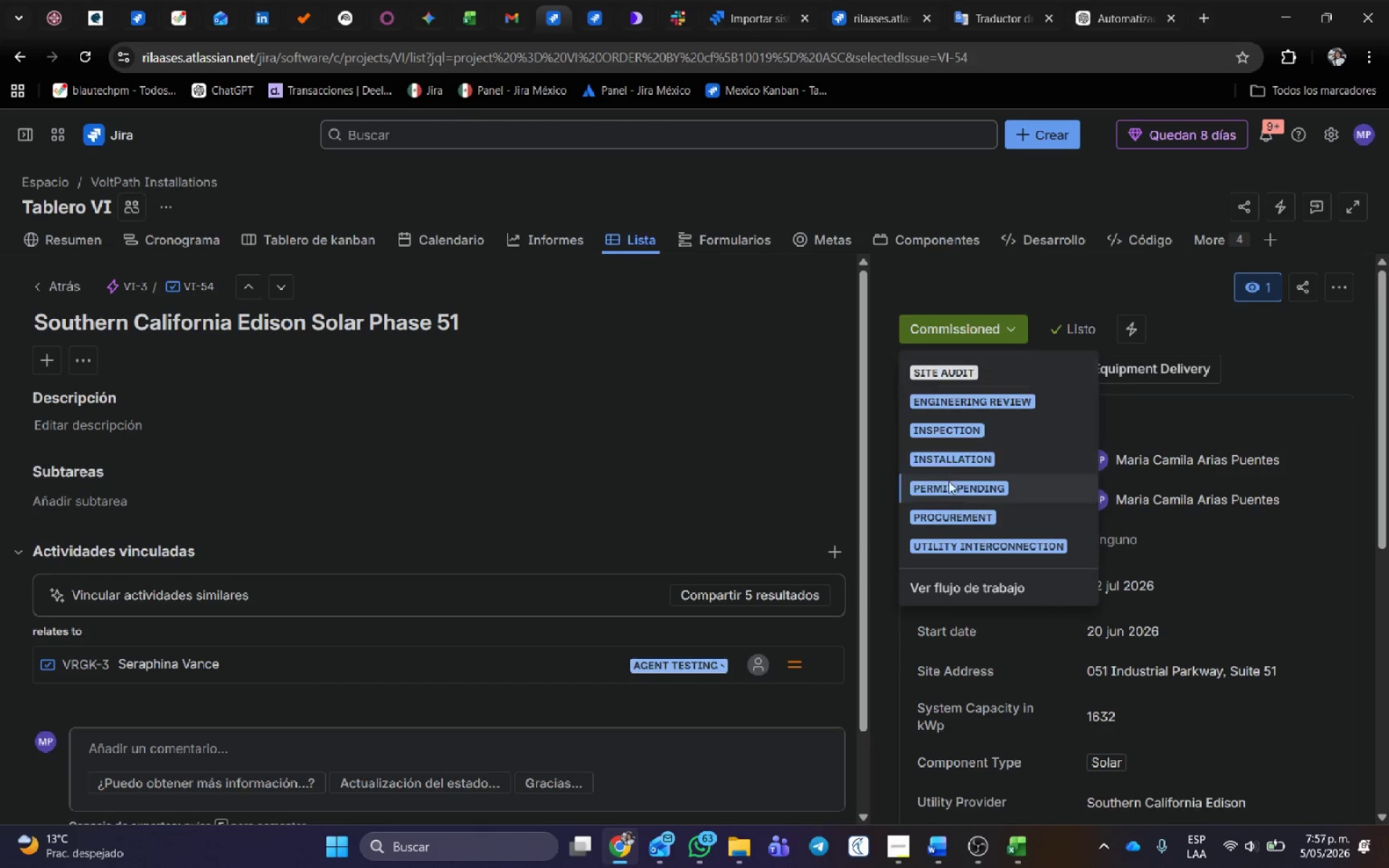 
left_click([948, 458])
 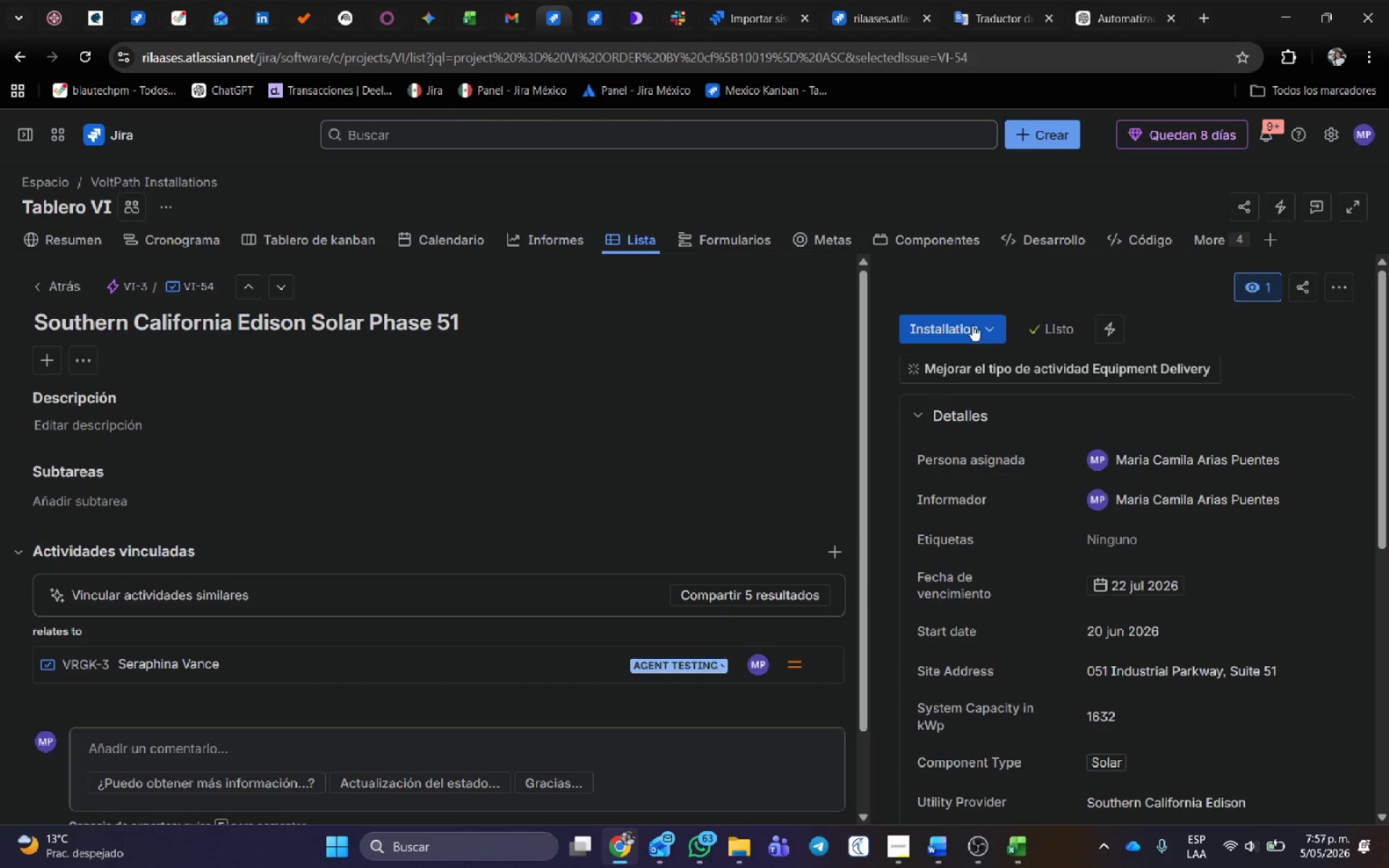 
left_click([974, 323])
 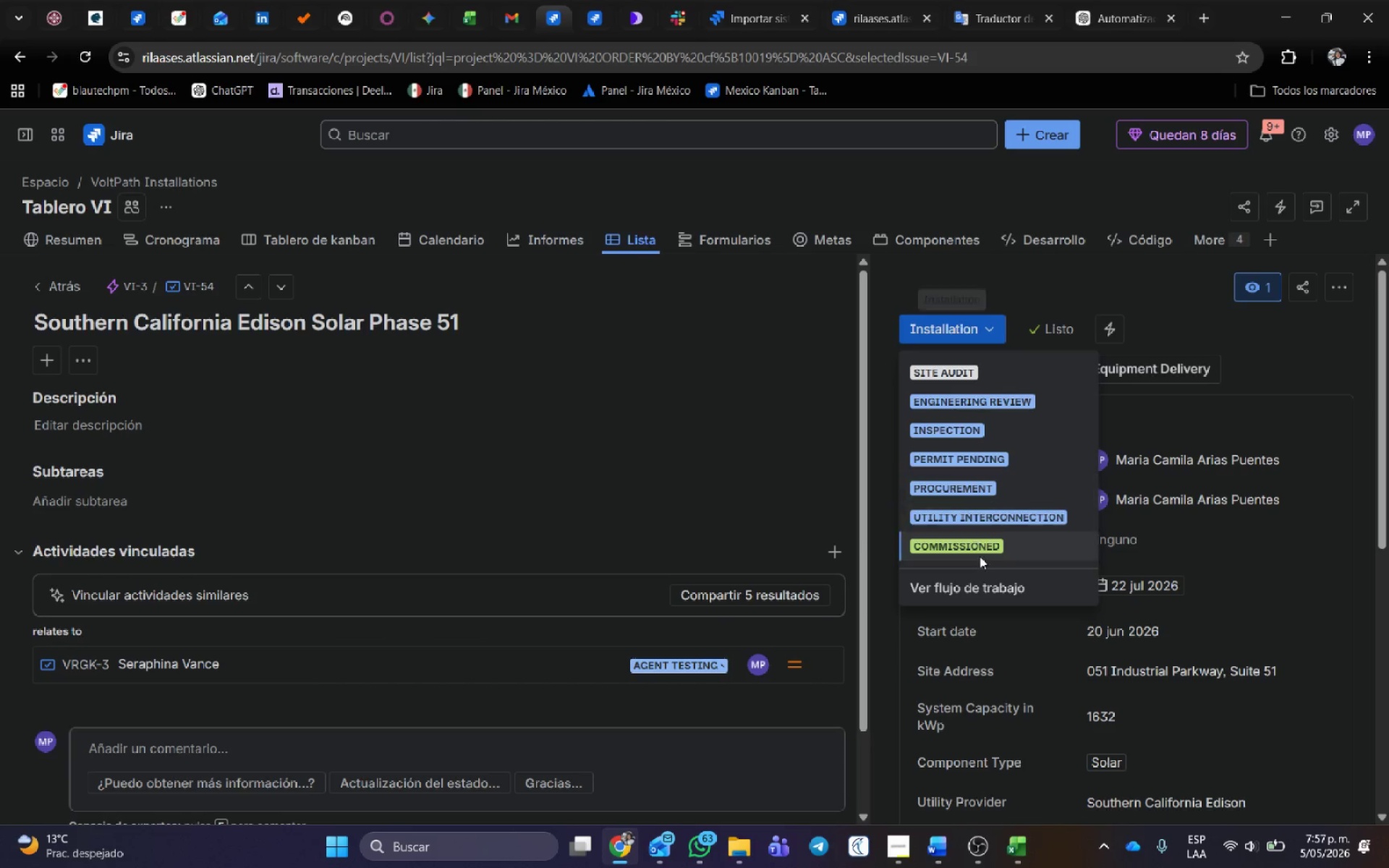 
left_click([976, 538])
 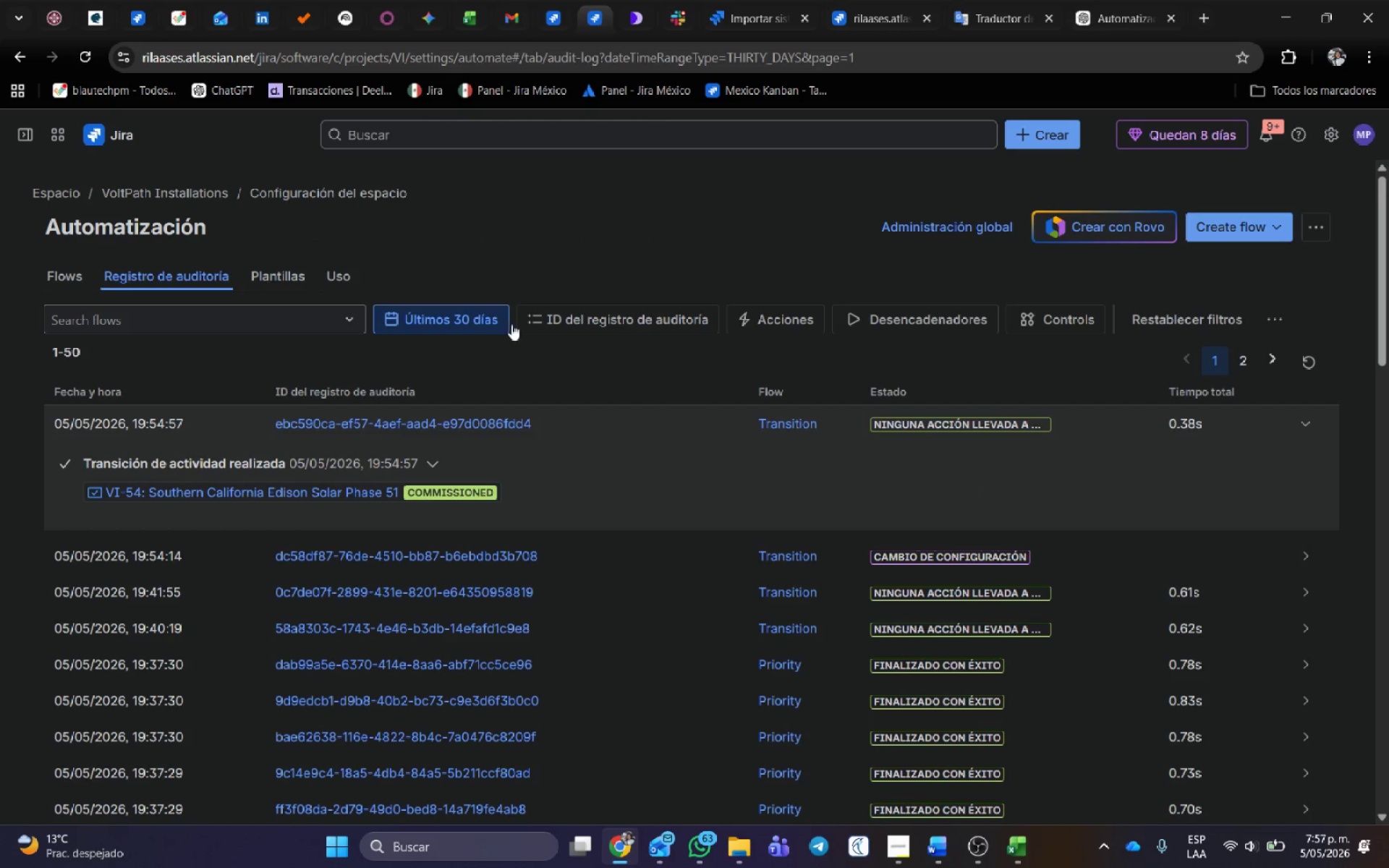 
wait(5.48)
 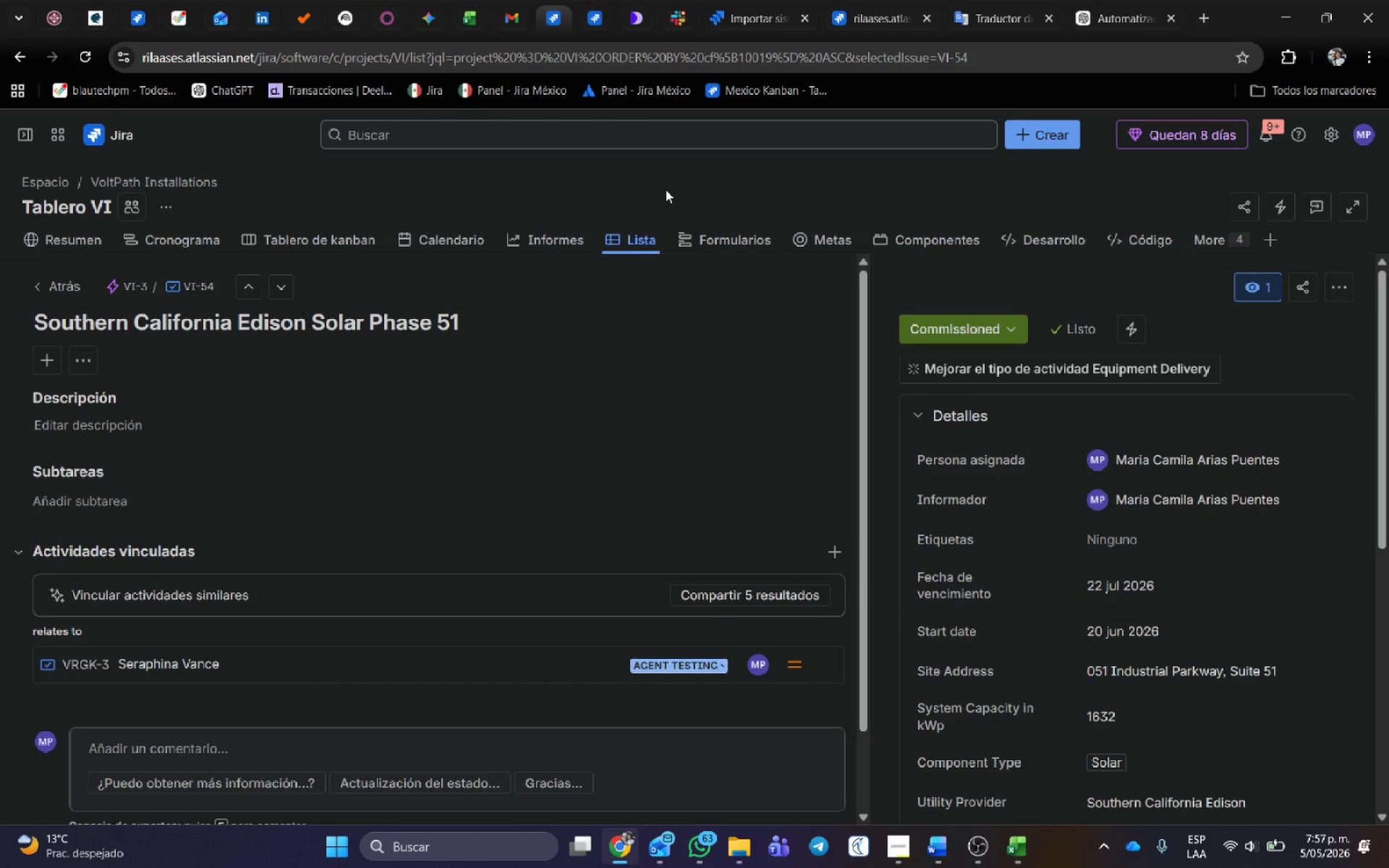 
key(Control+Shift+ShiftLeft)
 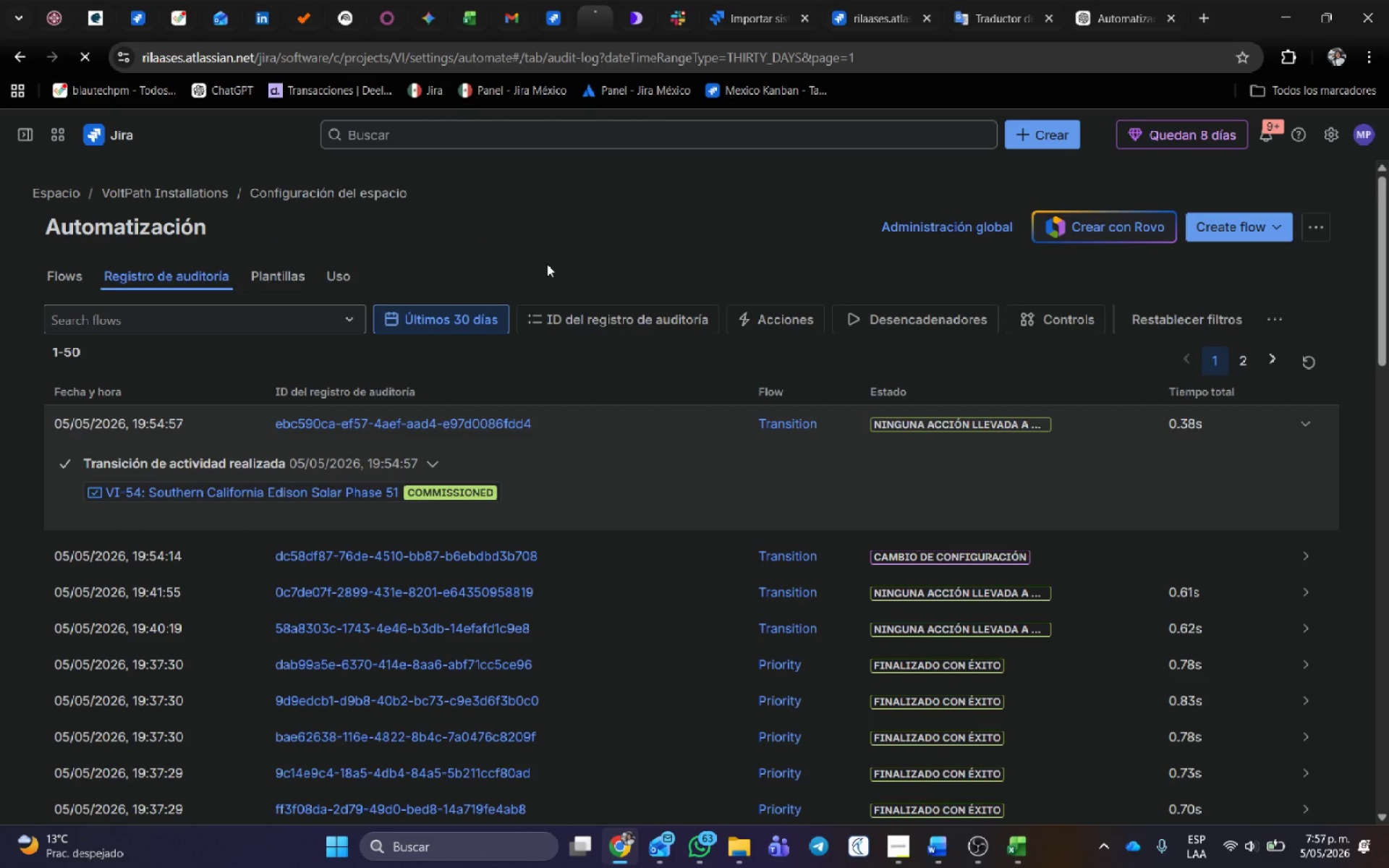 
key(Control+Shift+R)
 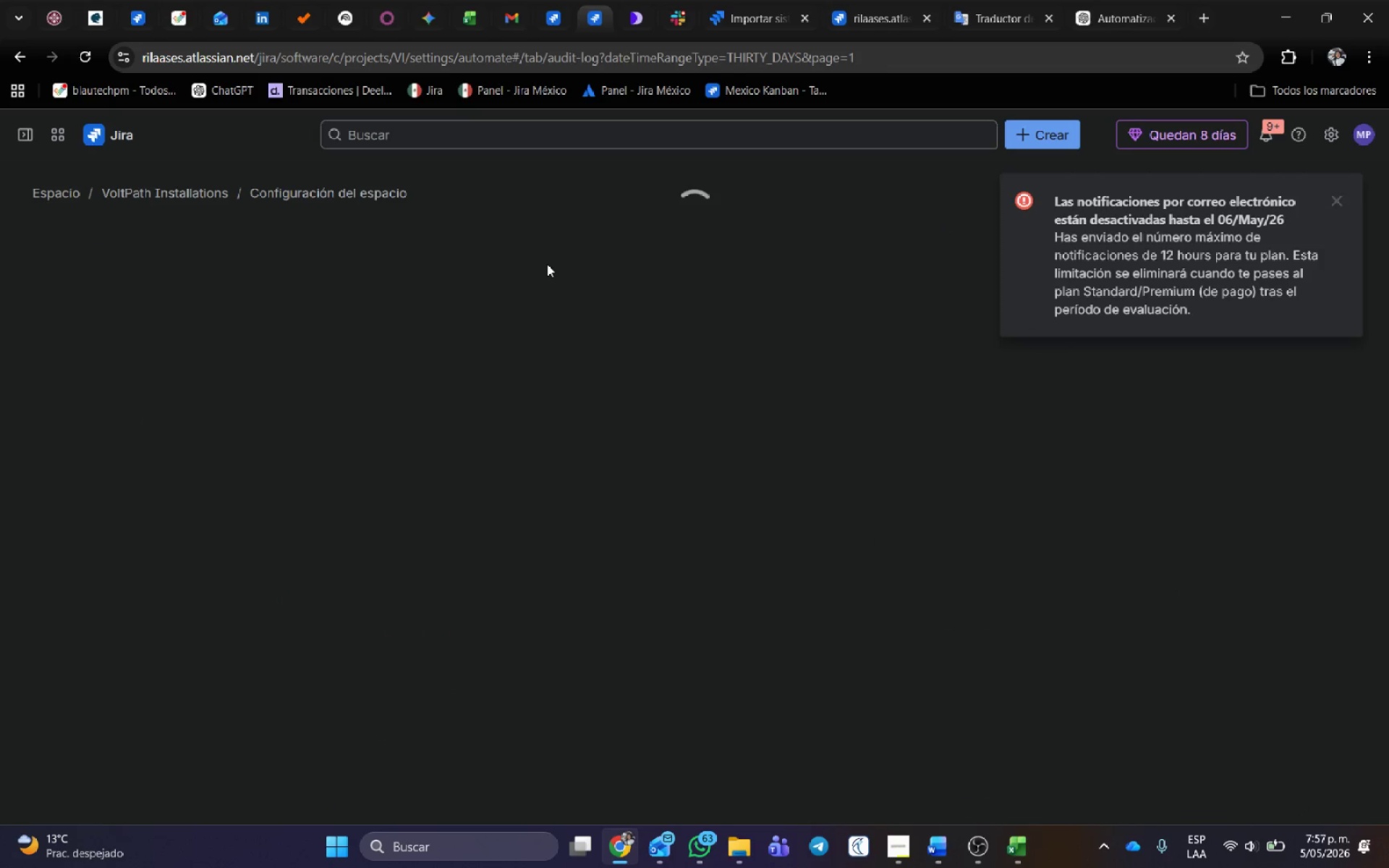 
wait(5.83)
 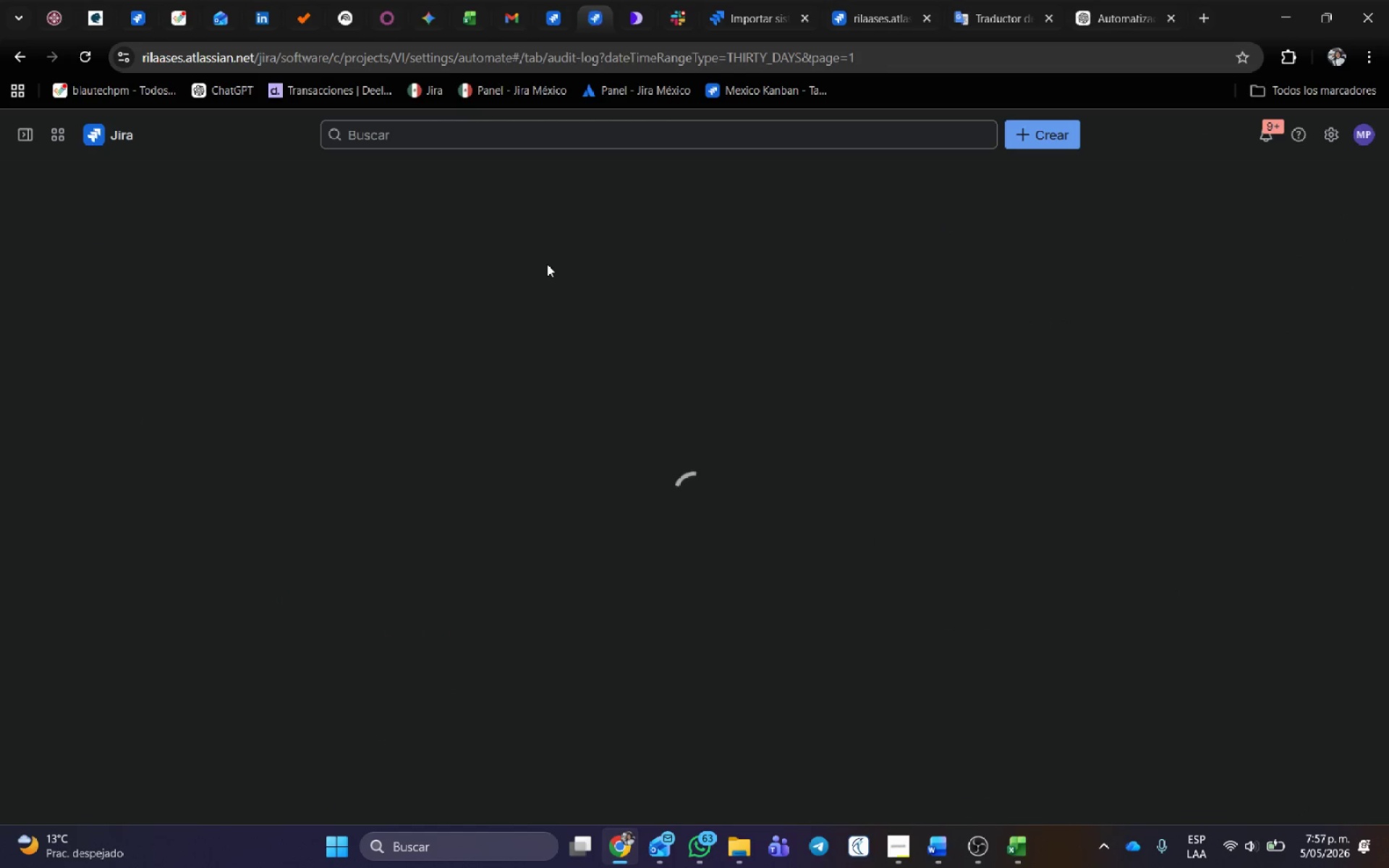 
left_click([1334, 199])
 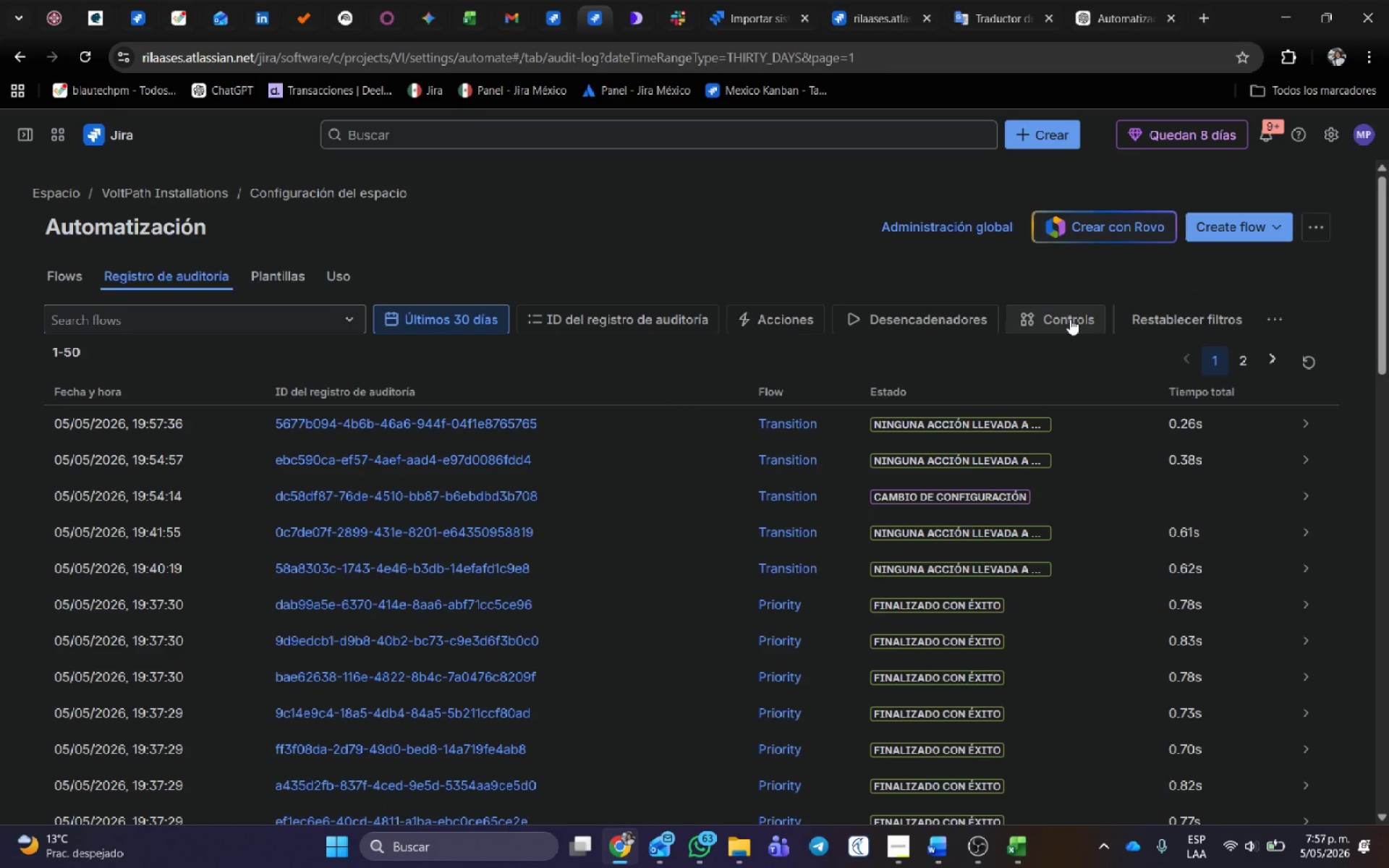 
right_click([1070, 319])
 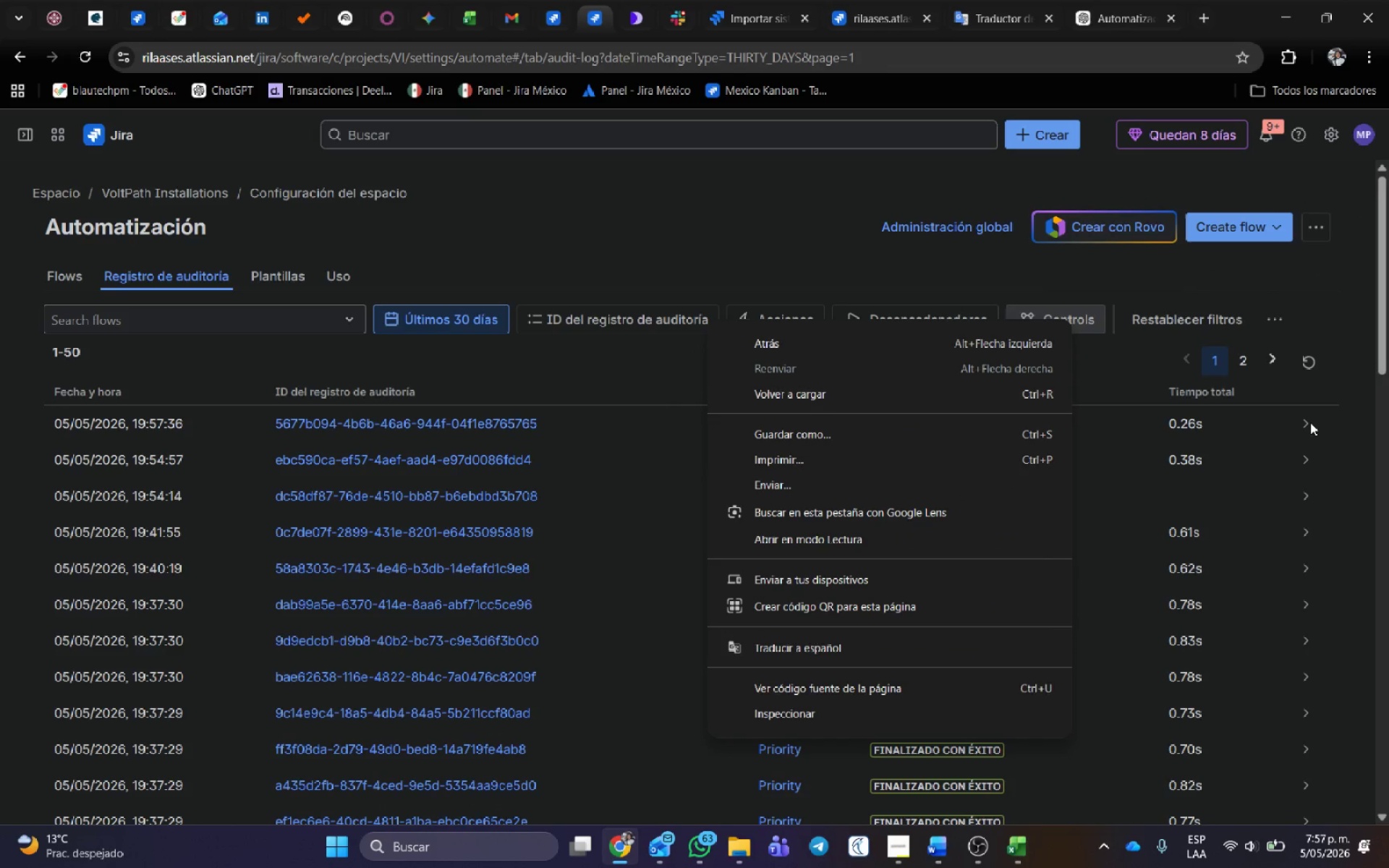 
left_click([1305, 420])
 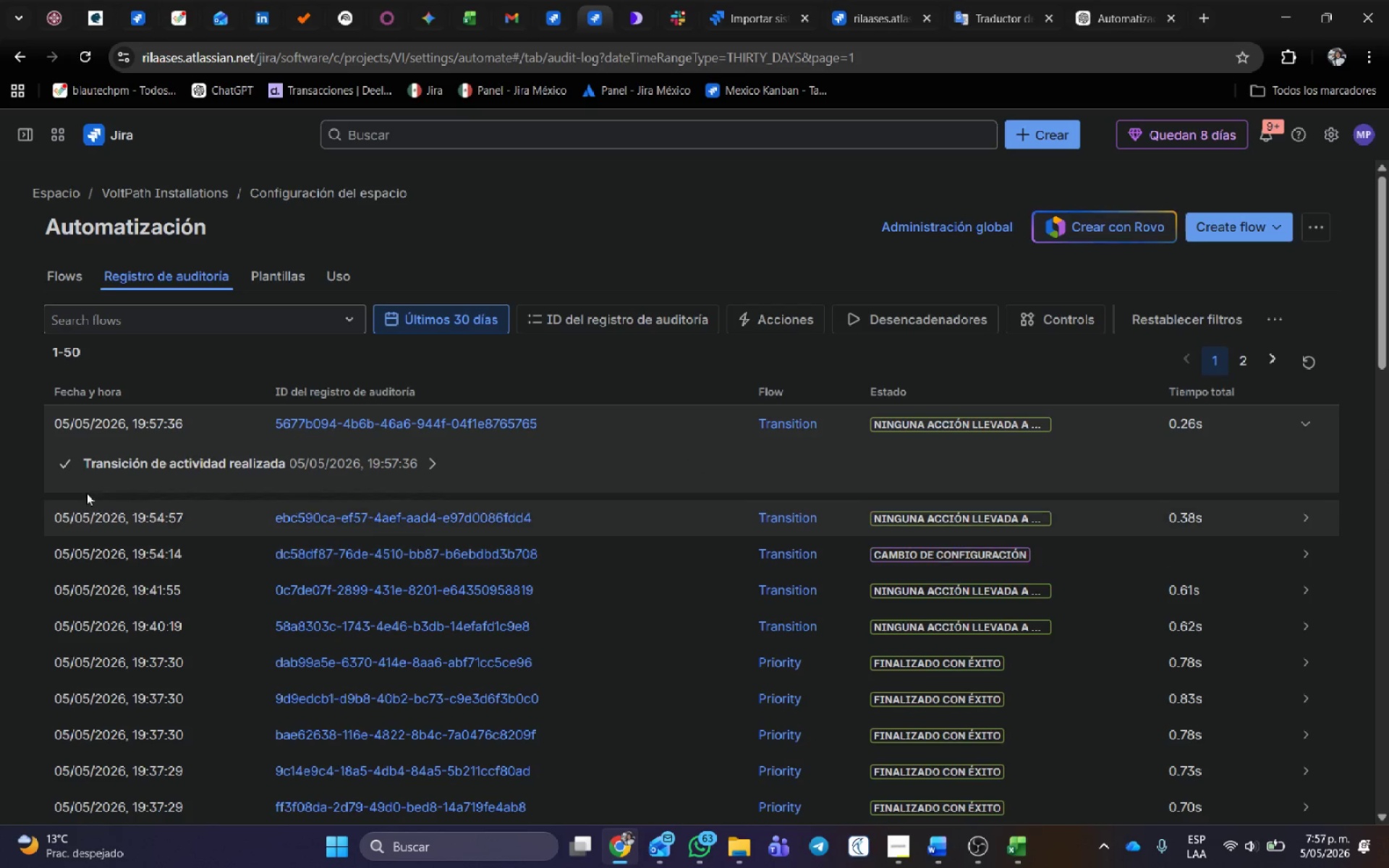 
left_click([436, 464])
 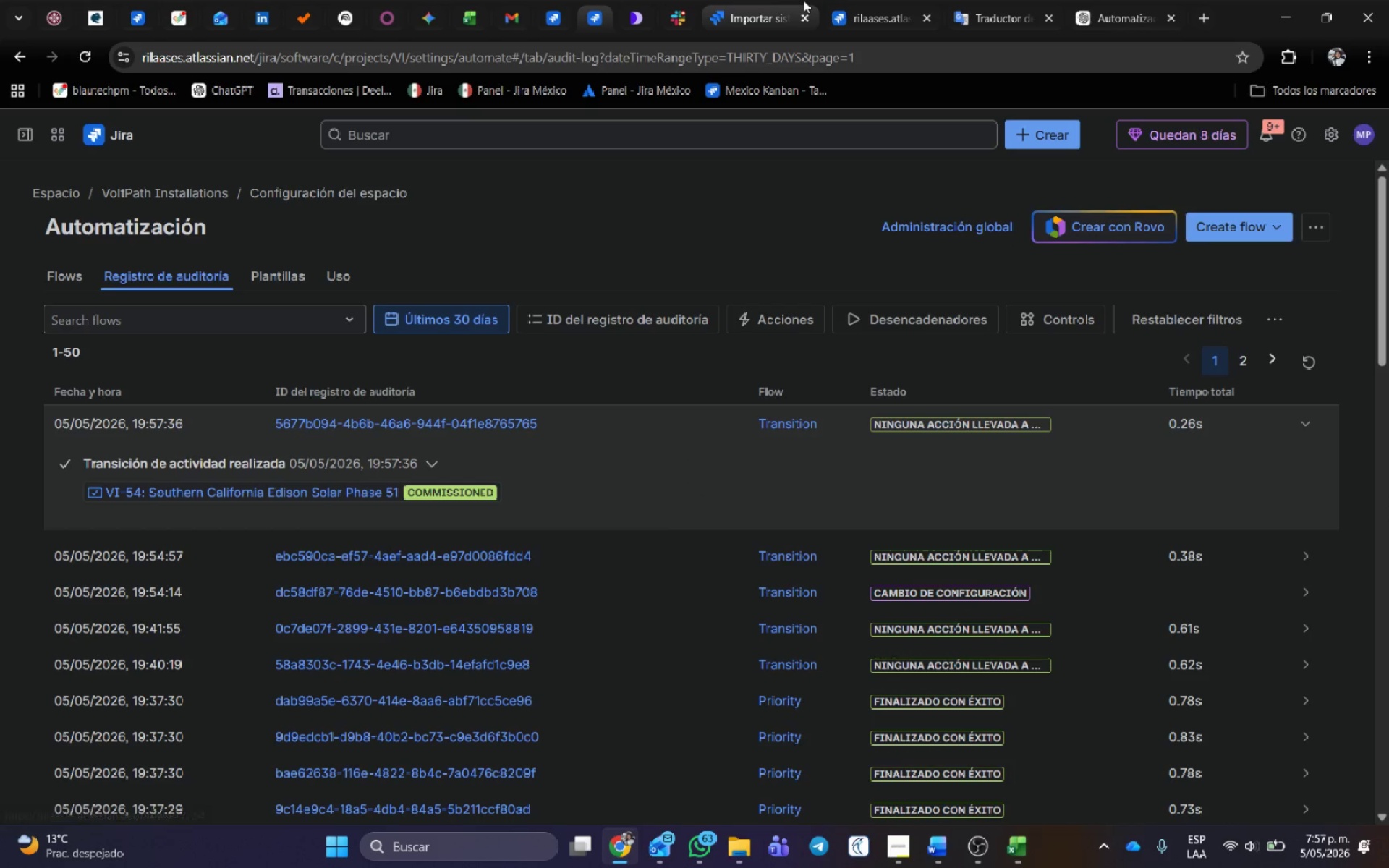 
left_click([560, 0])
 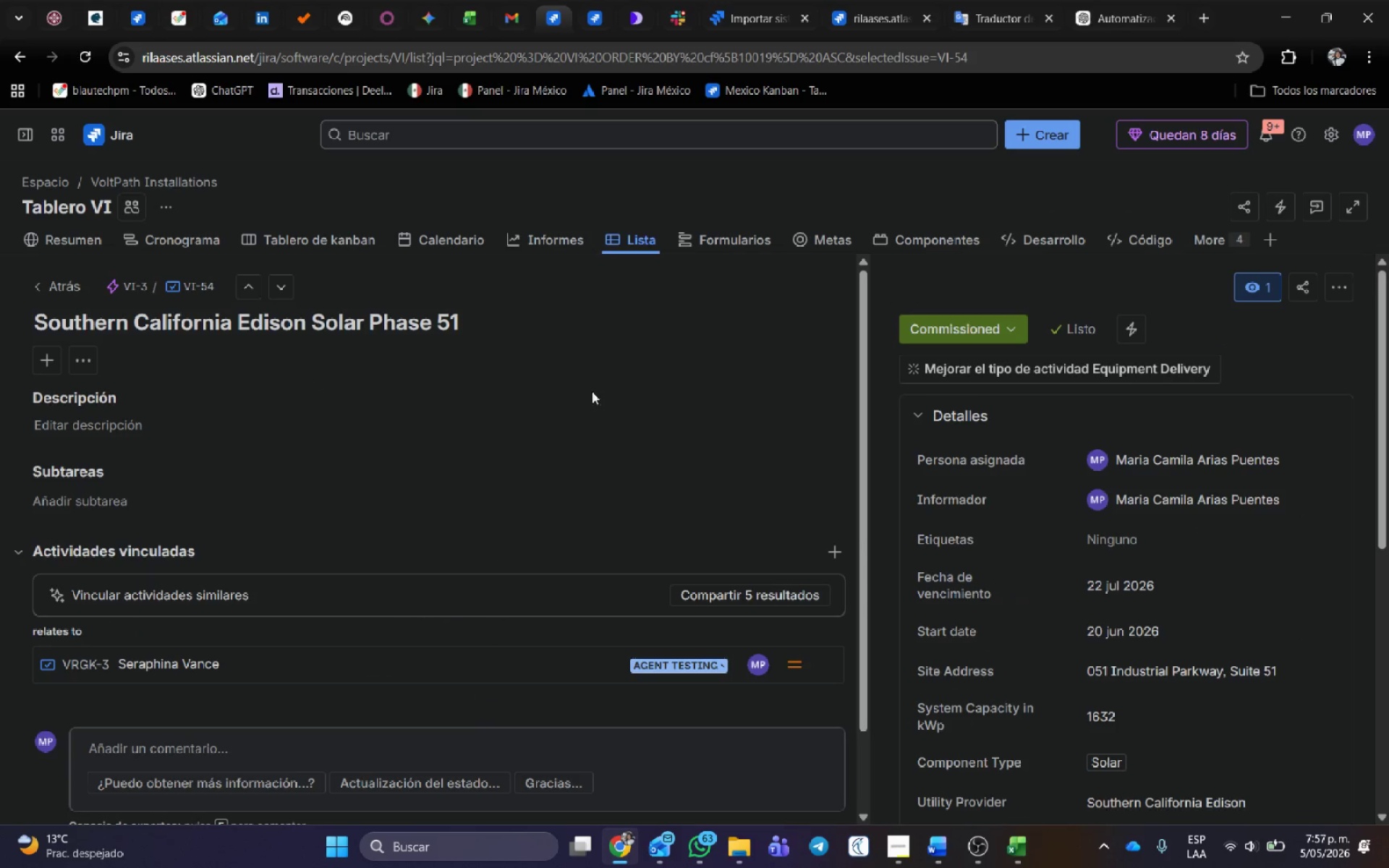 
scroll: coordinate [595, 376], scroll_direction: down, amount: 1.0
 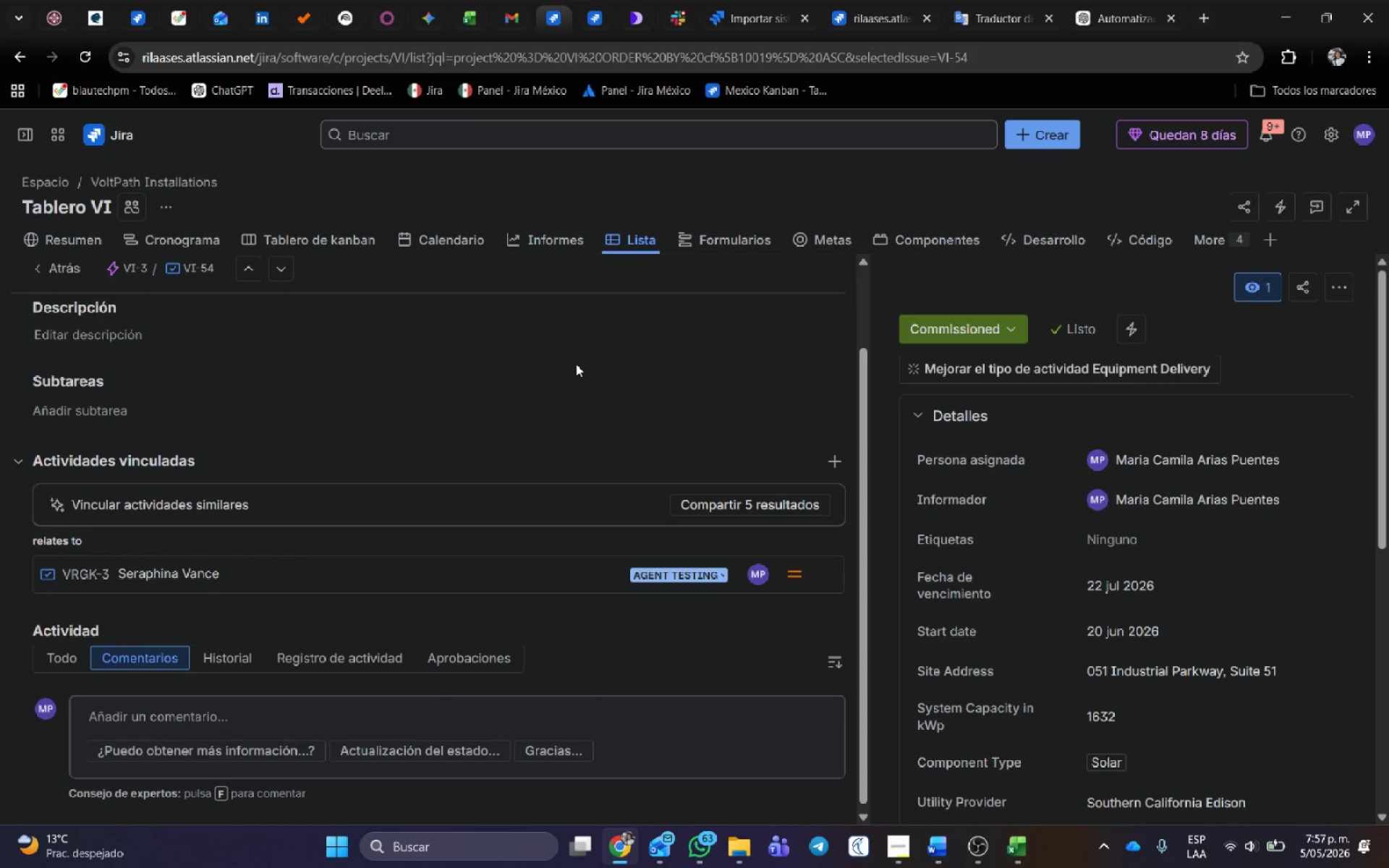 
key(Meta+Shift+ShiftLeft)
 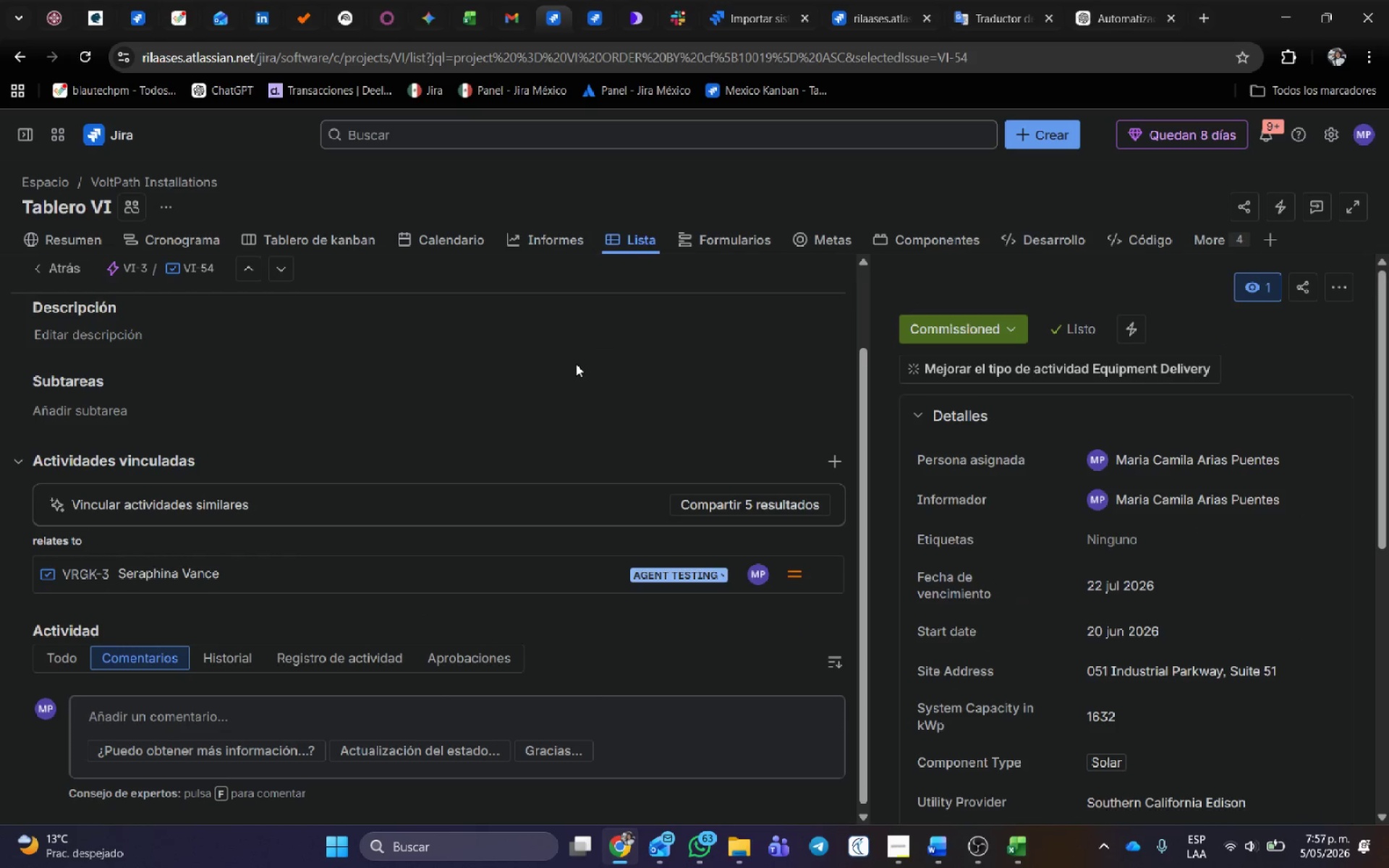 
key(Meta+Shift+S)
 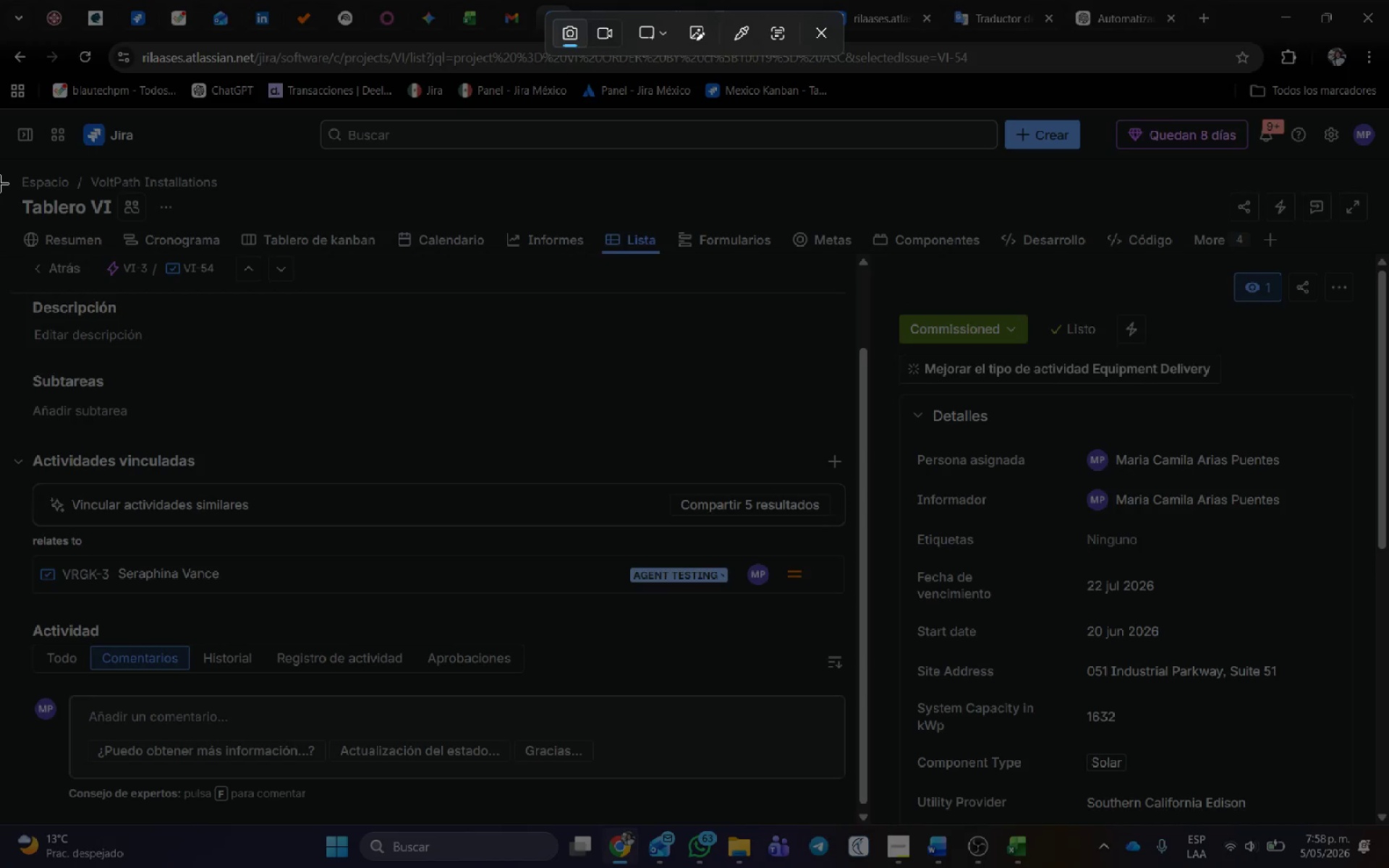 
left_click_drag(start_coordinate=[0, 119], to_coordinate=[881, 659])
 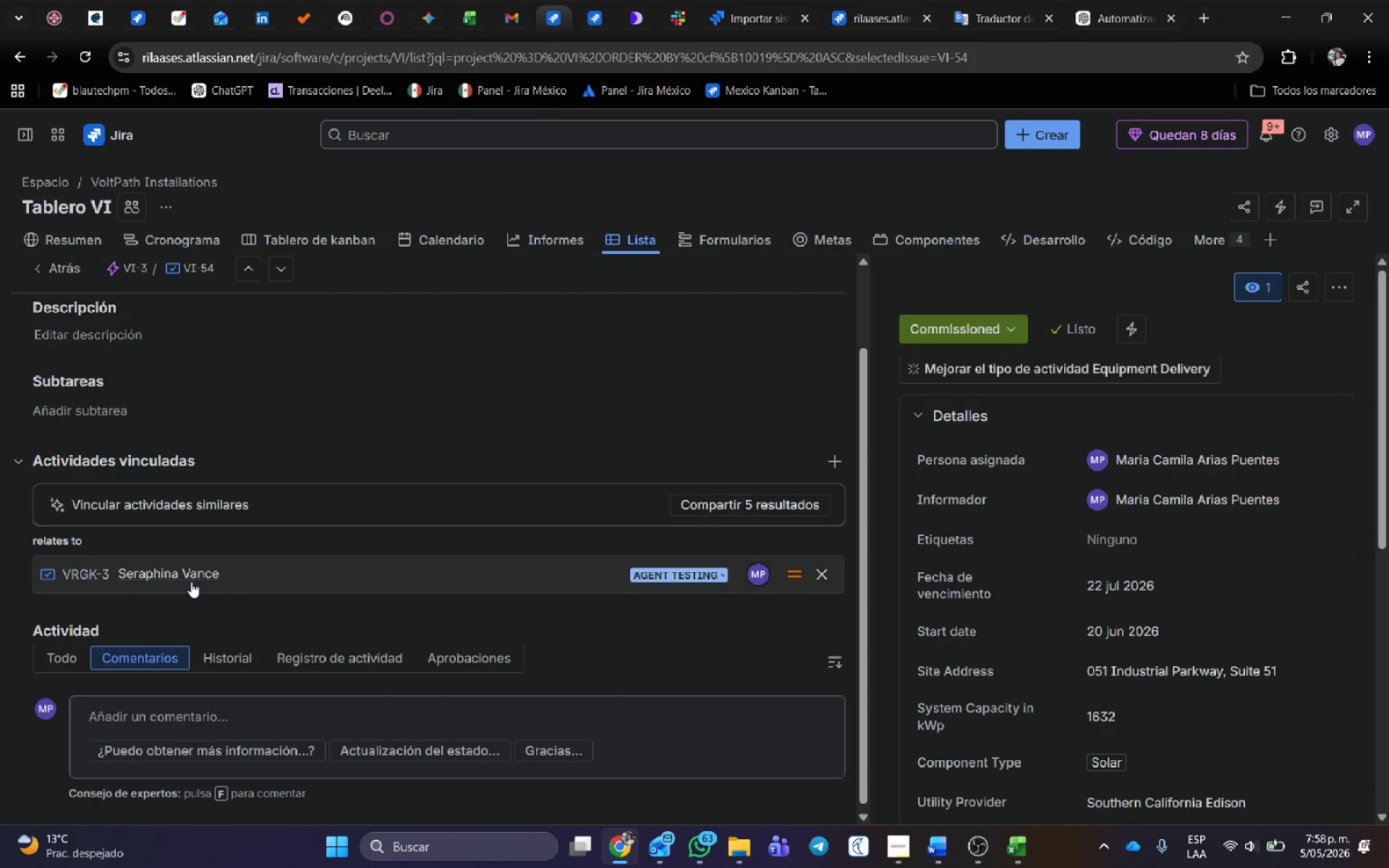 
left_click([191, 579])
 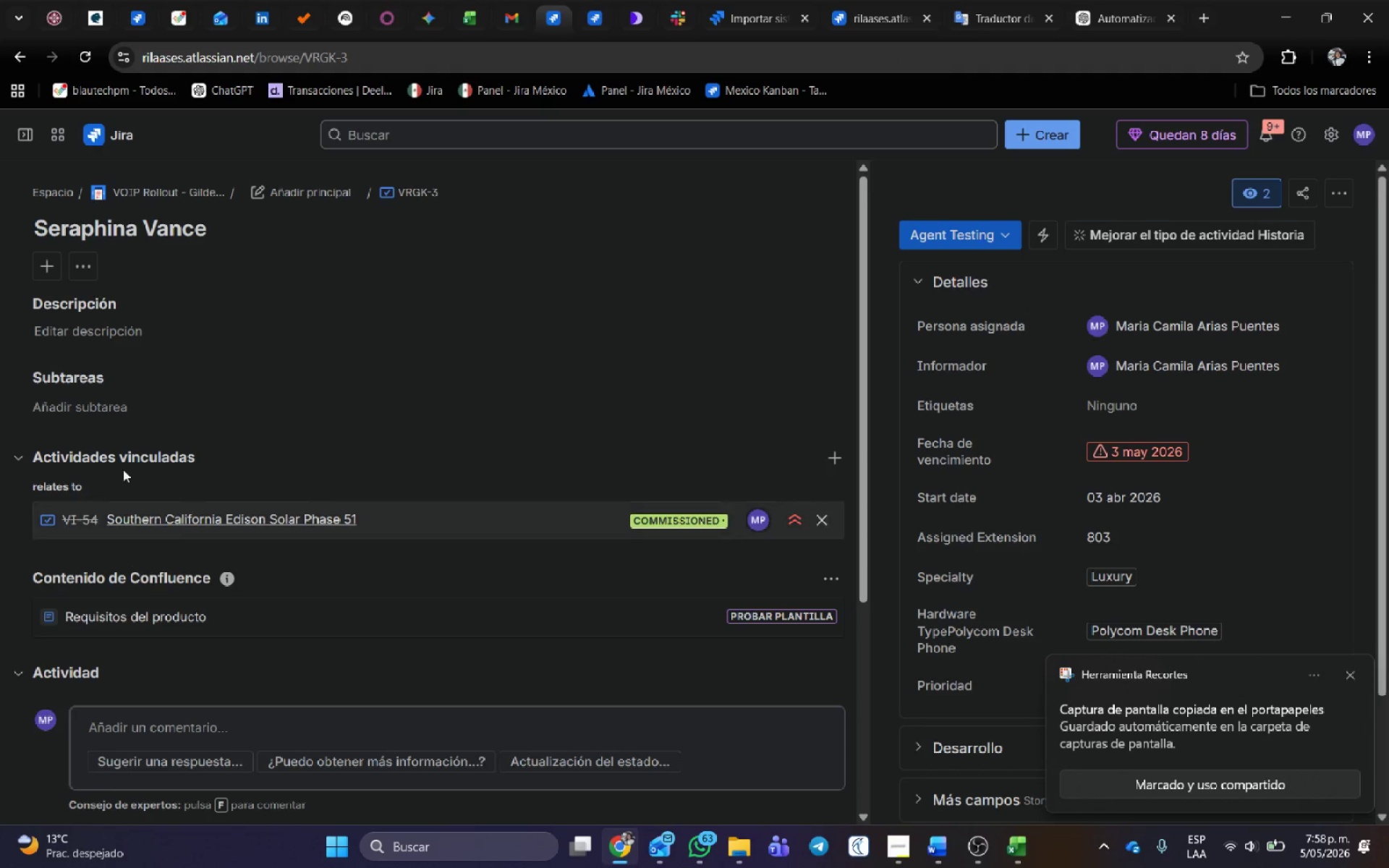 
wait(10.83)
 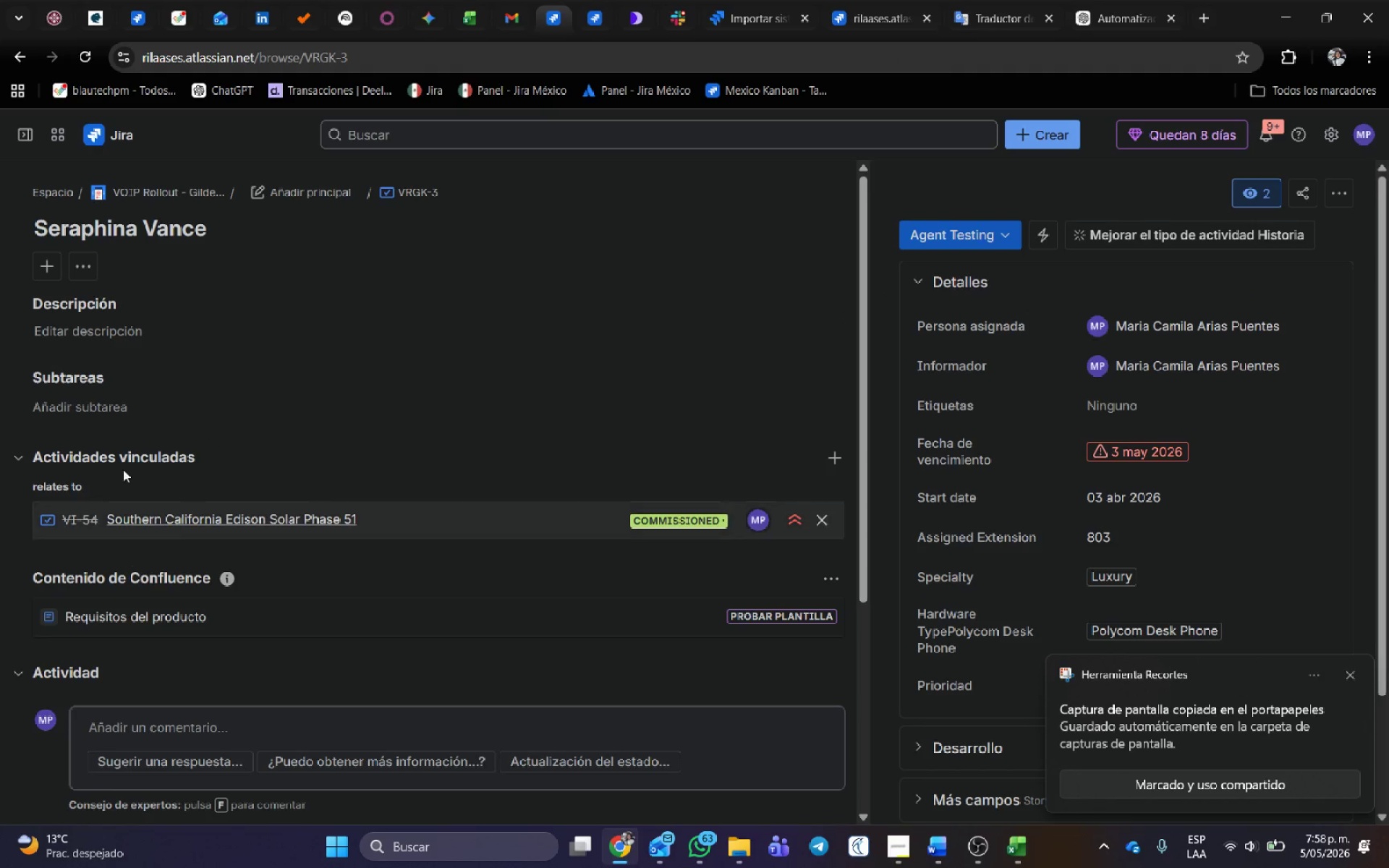 
scroll: coordinate [180, 245], scroll_direction: up, amount: 1.0
 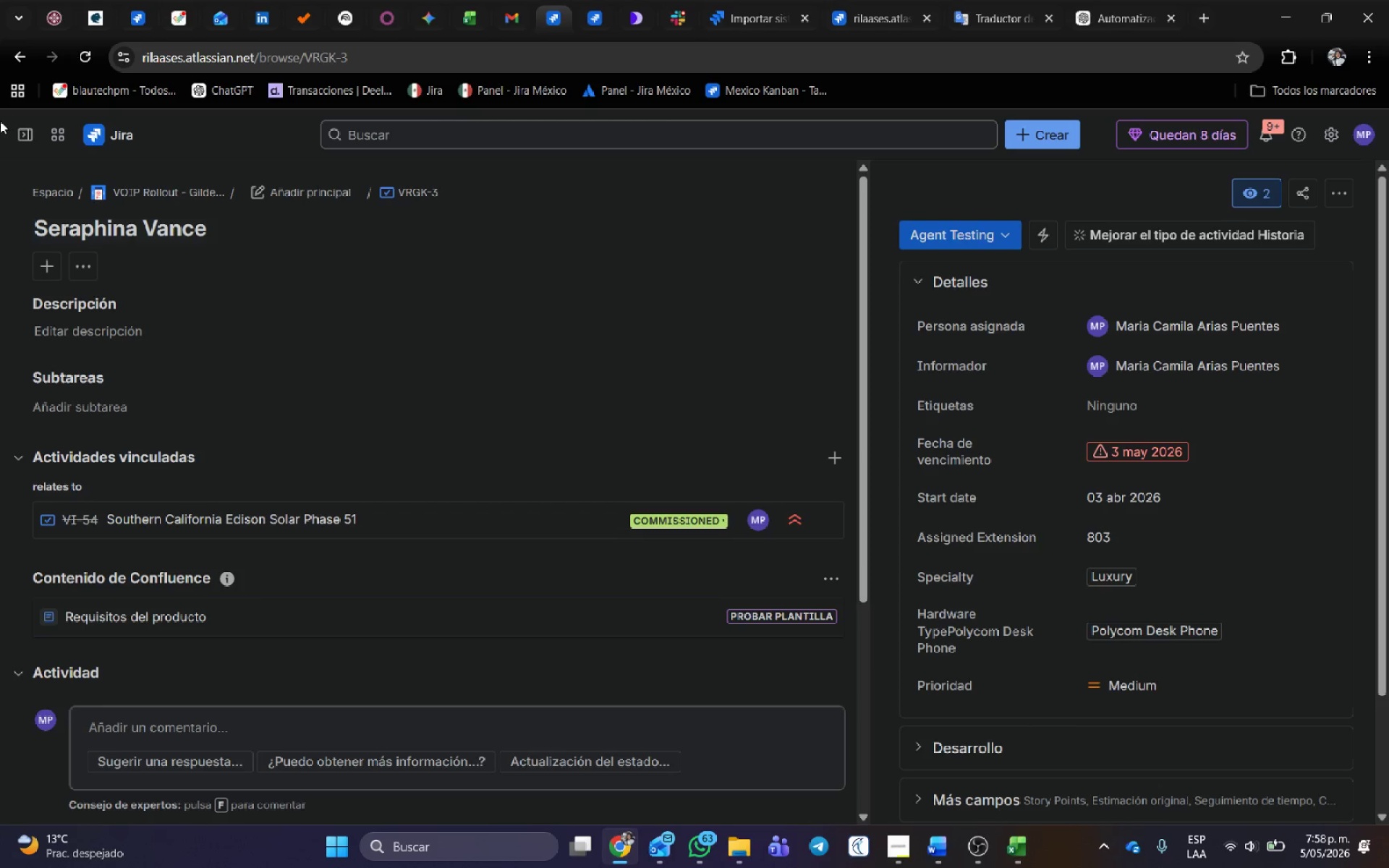 
left_click([13, 57])
 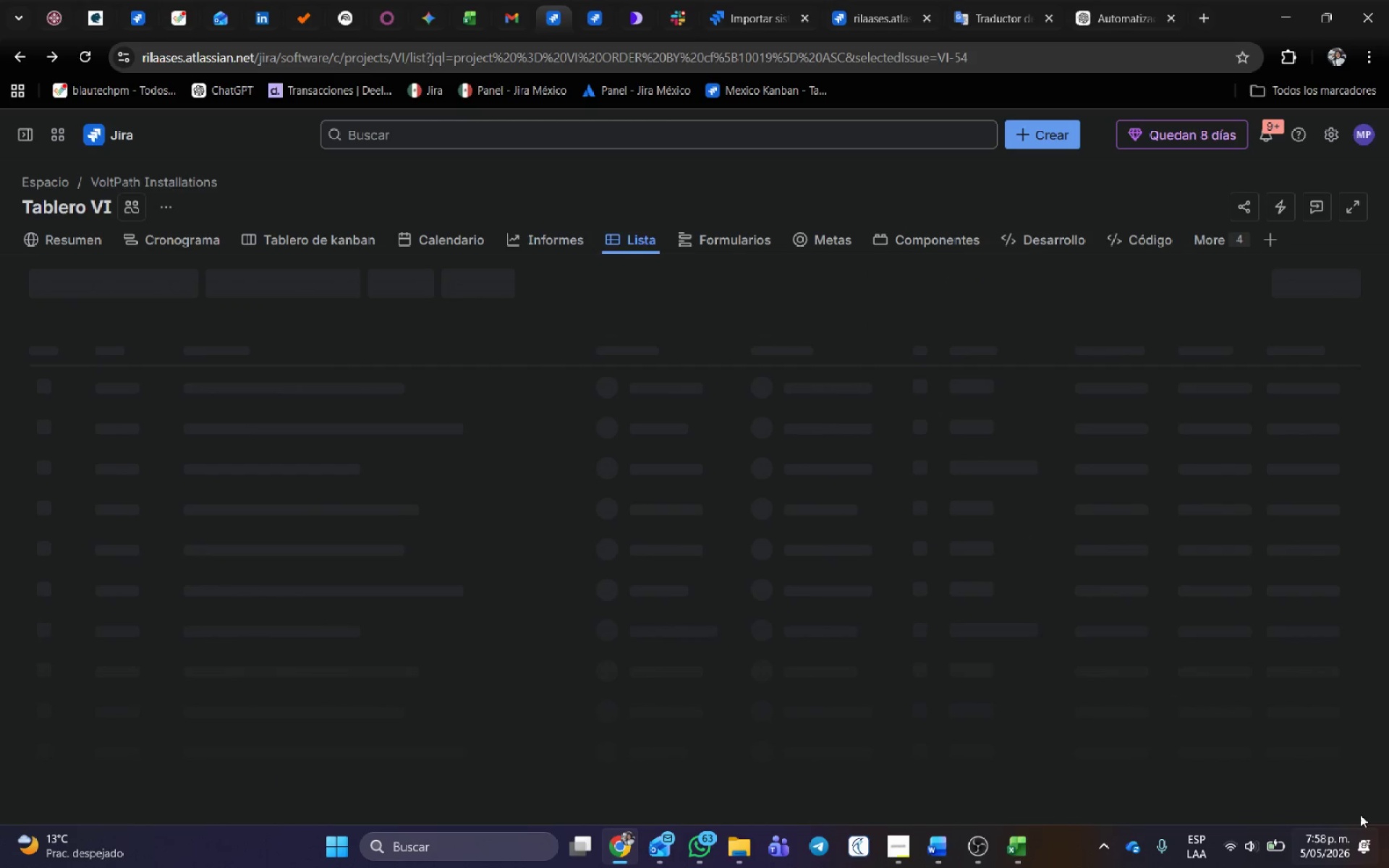 
scroll: coordinate [179, 318], scroll_direction: up, amount: 4.0
 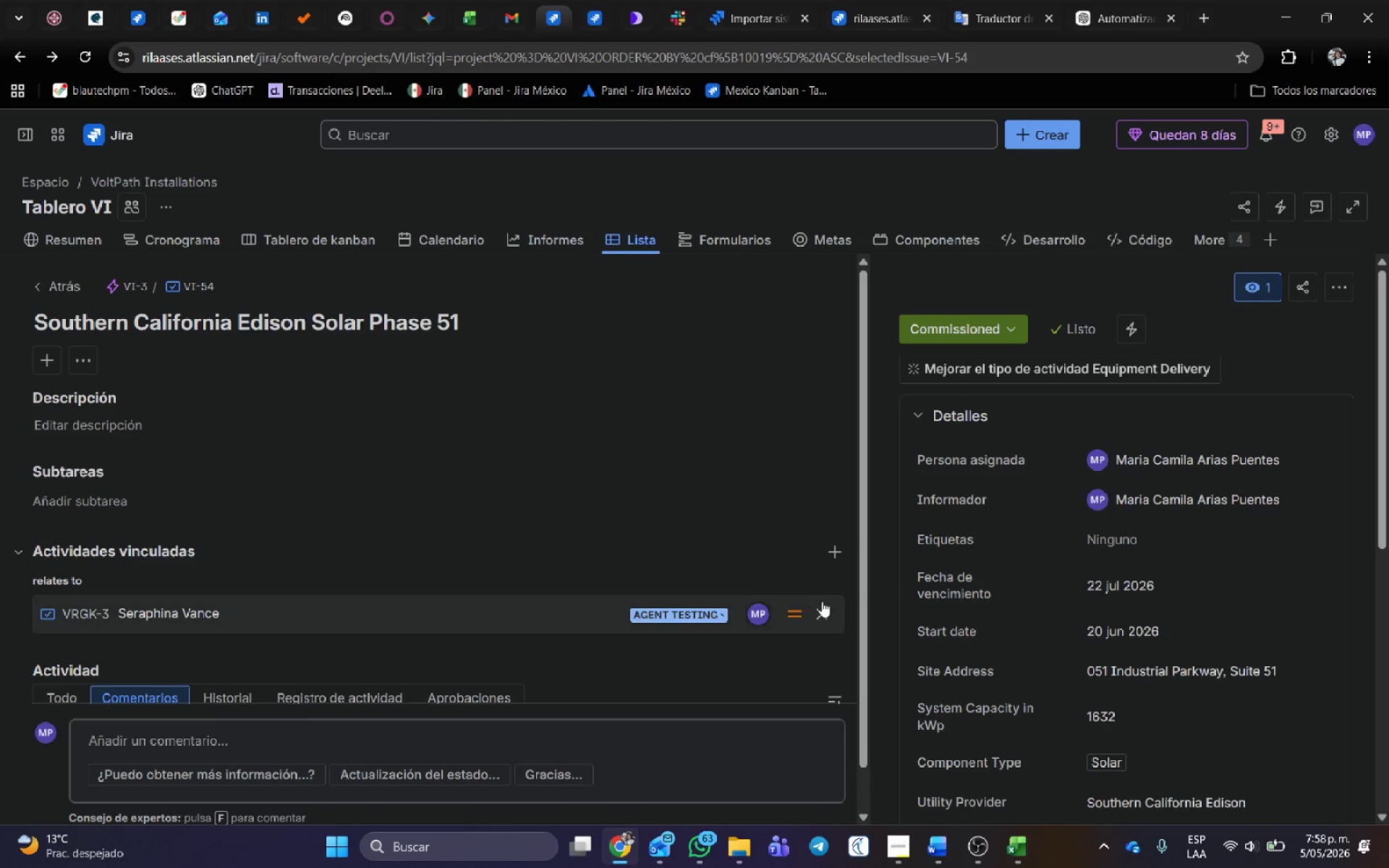 
left_click([819, 608])
 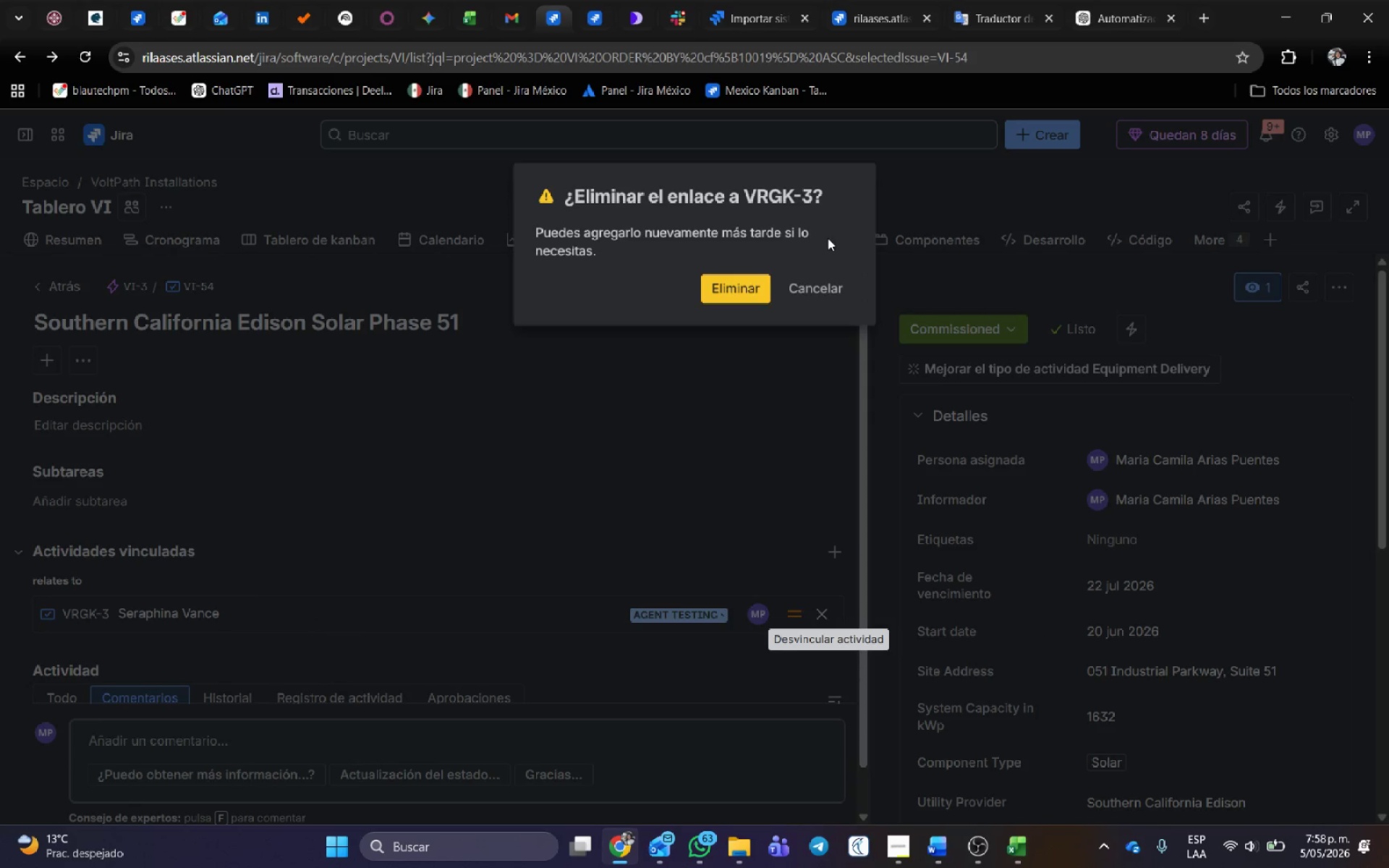 
left_click([731, 286])
 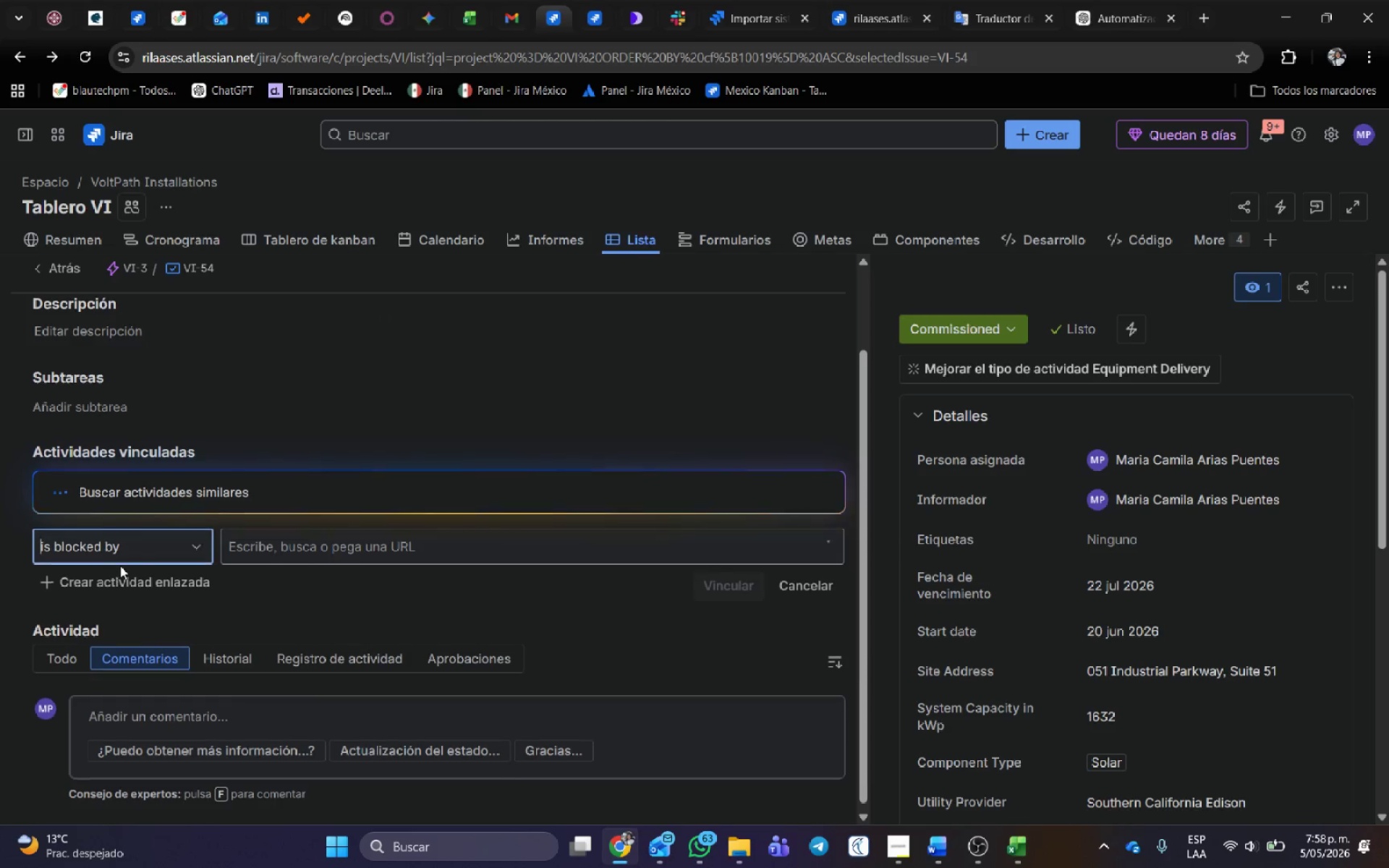 
left_click([123, 553])
 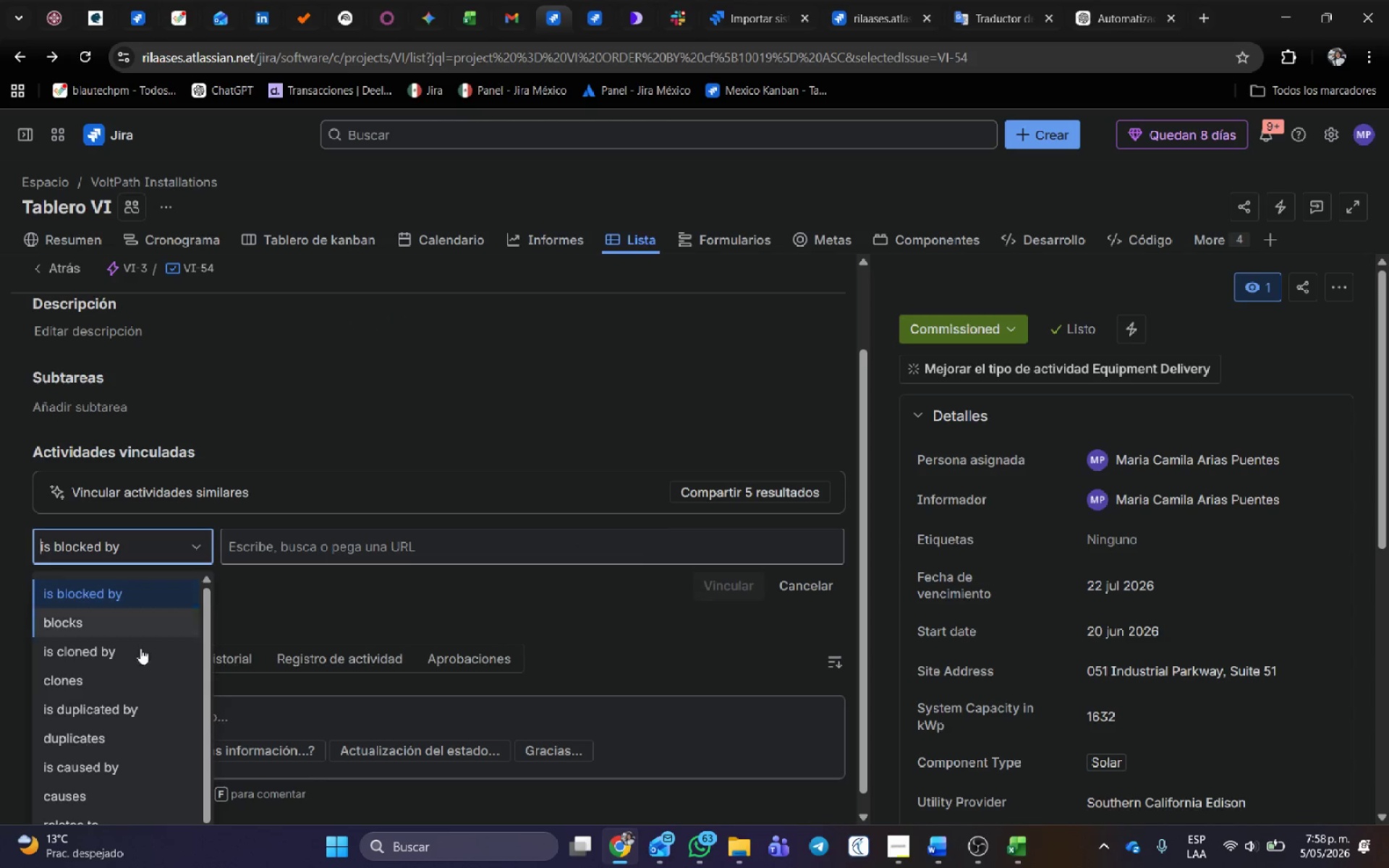 
scroll: coordinate [150, 703], scroll_direction: down, amount: 3.0
 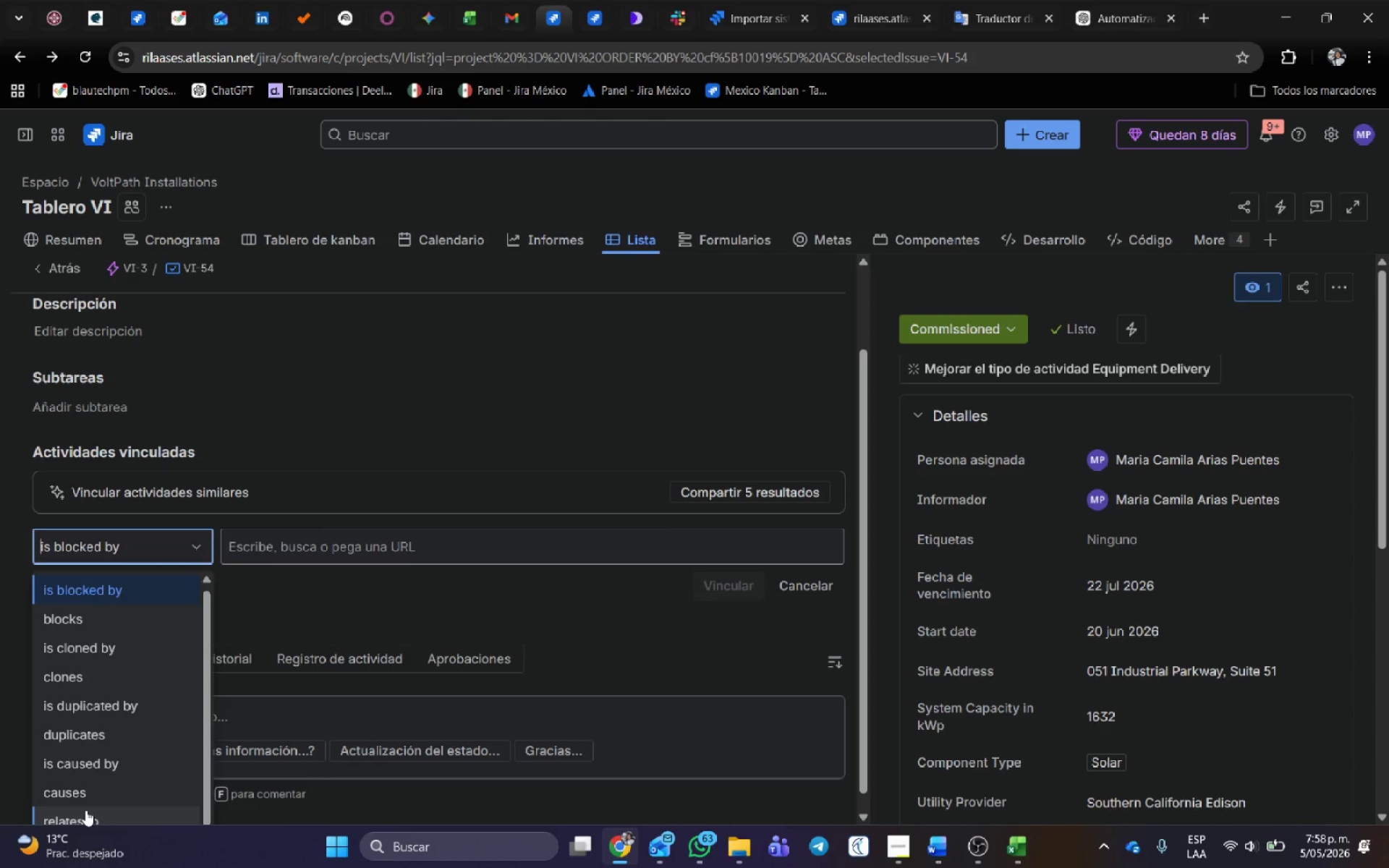 
left_click([85, 810])
 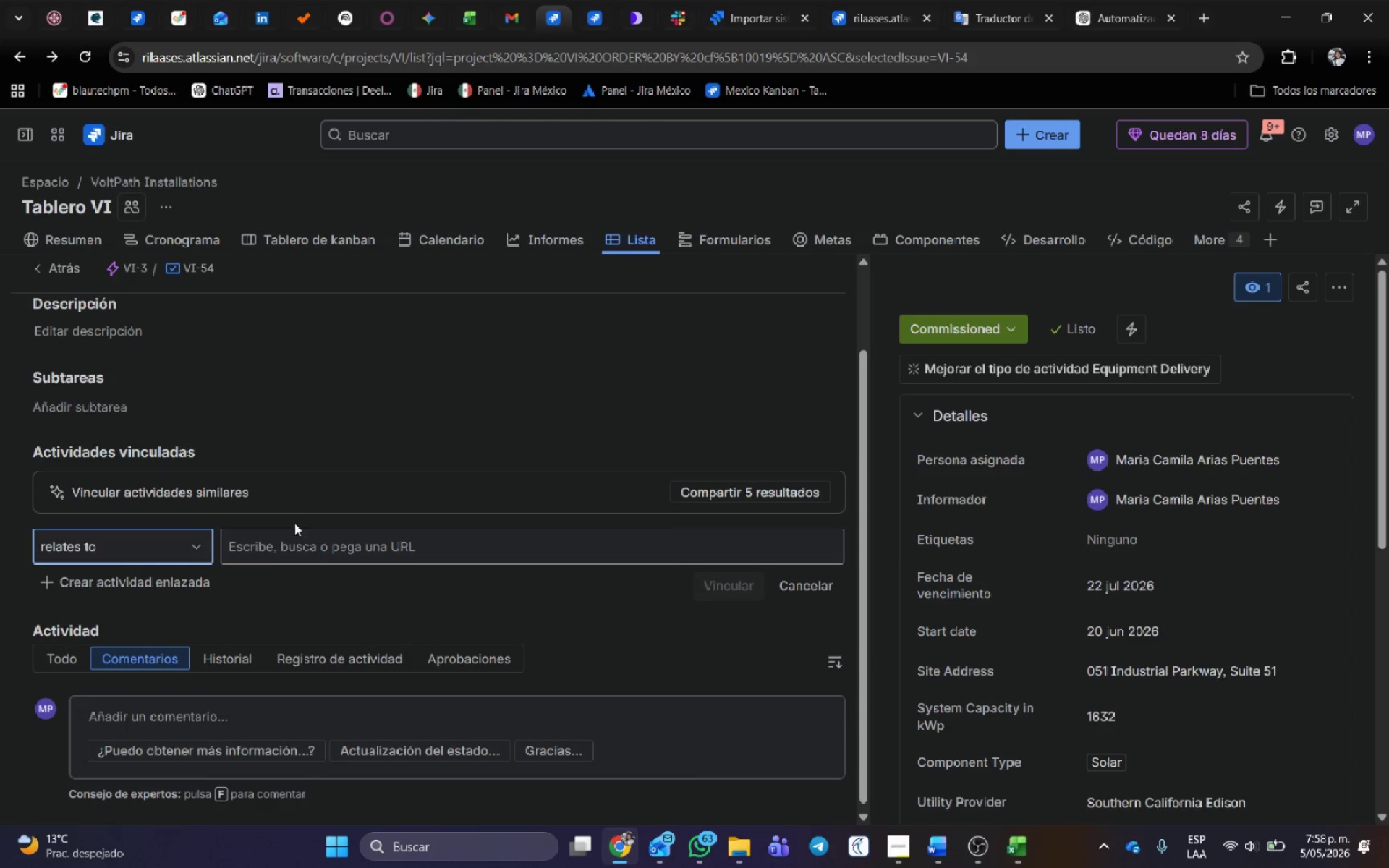 
left_click([300, 535])
 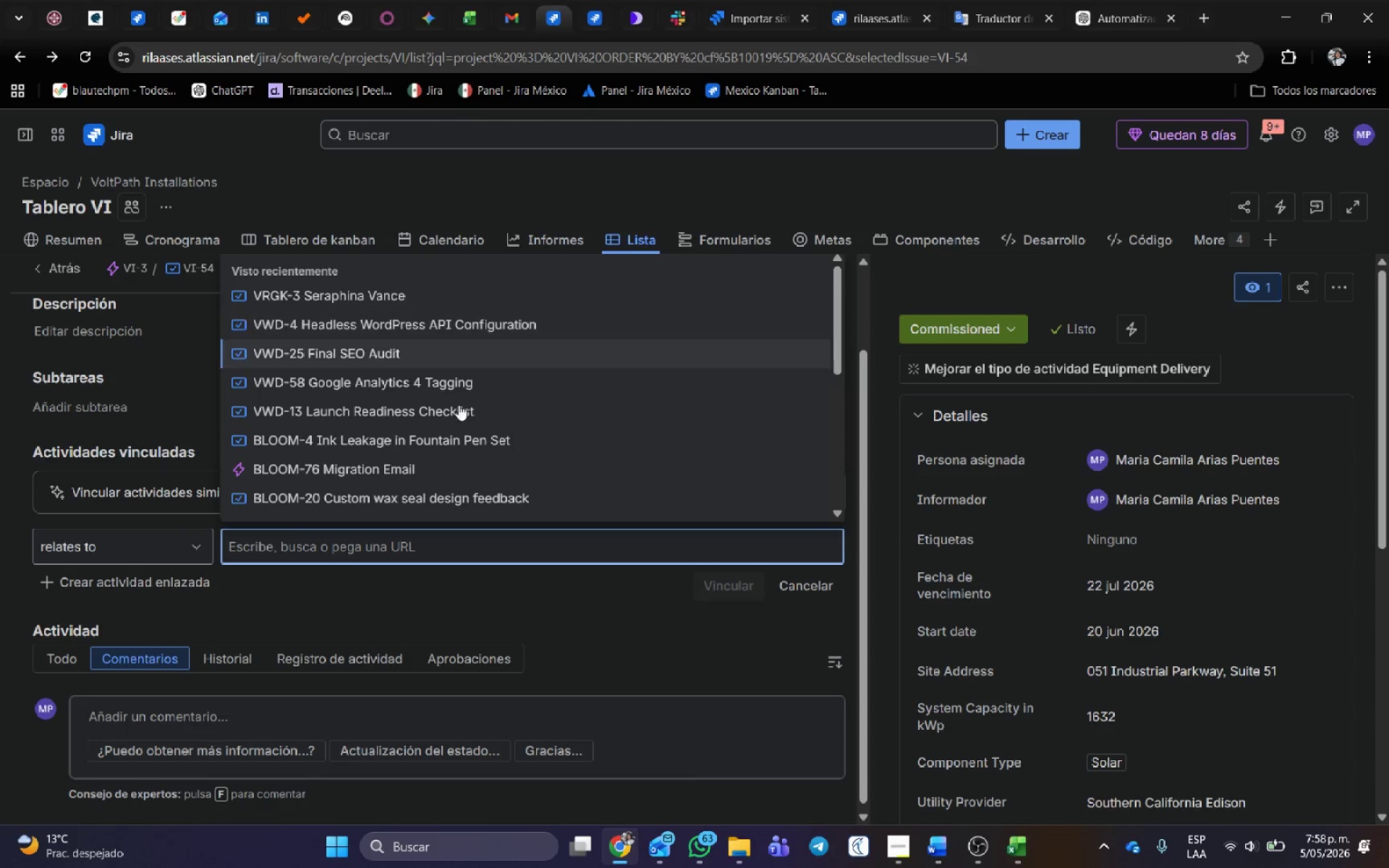 
scroll: coordinate [459, 447], scroll_direction: down, amount: 6.0
 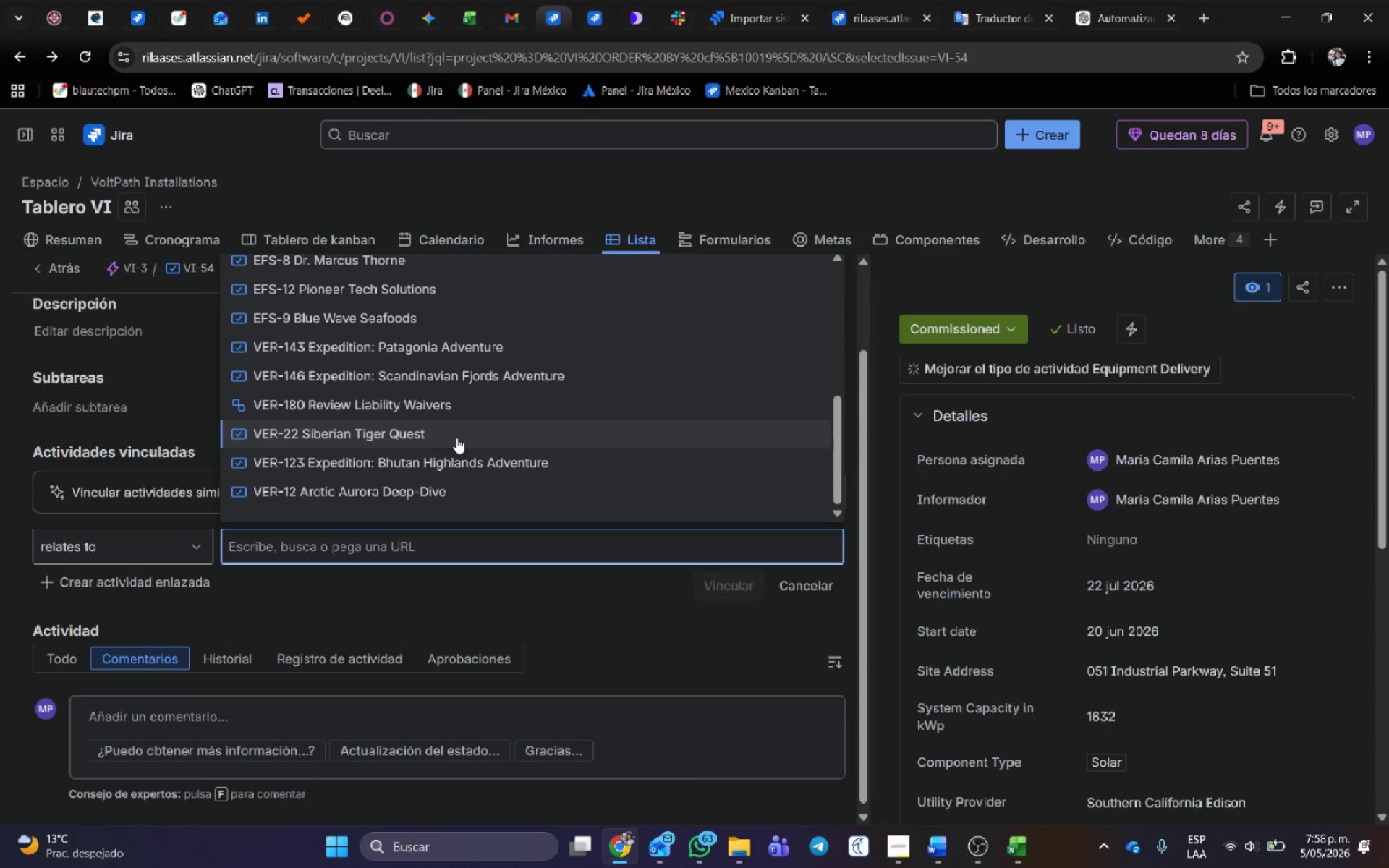 
scroll: coordinate [456, 438], scroll_direction: up, amount: 8.0
 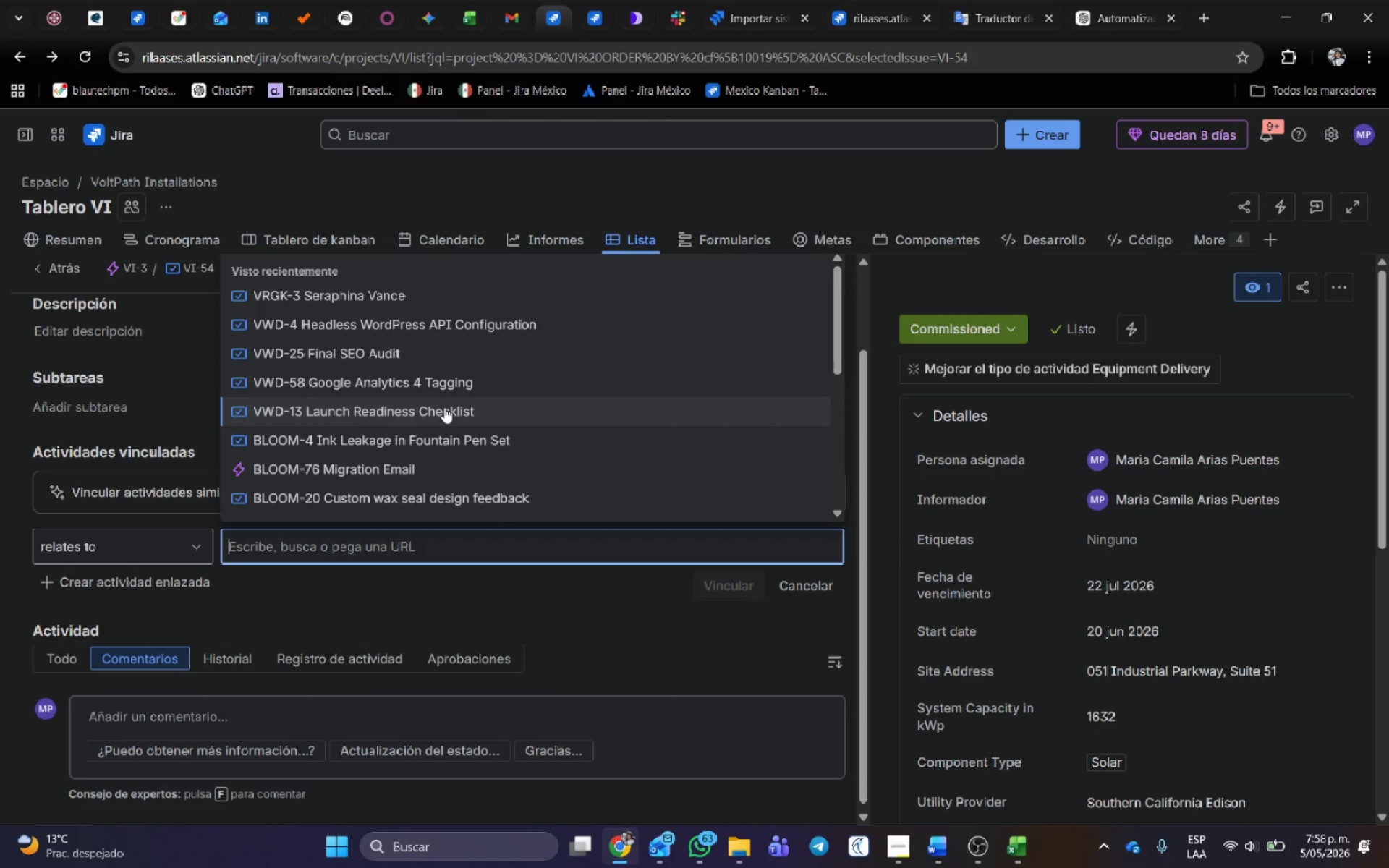 
type(?VI)
key(Backspace)
key(Backspace)
key(Backspace)
type(VI-4)
 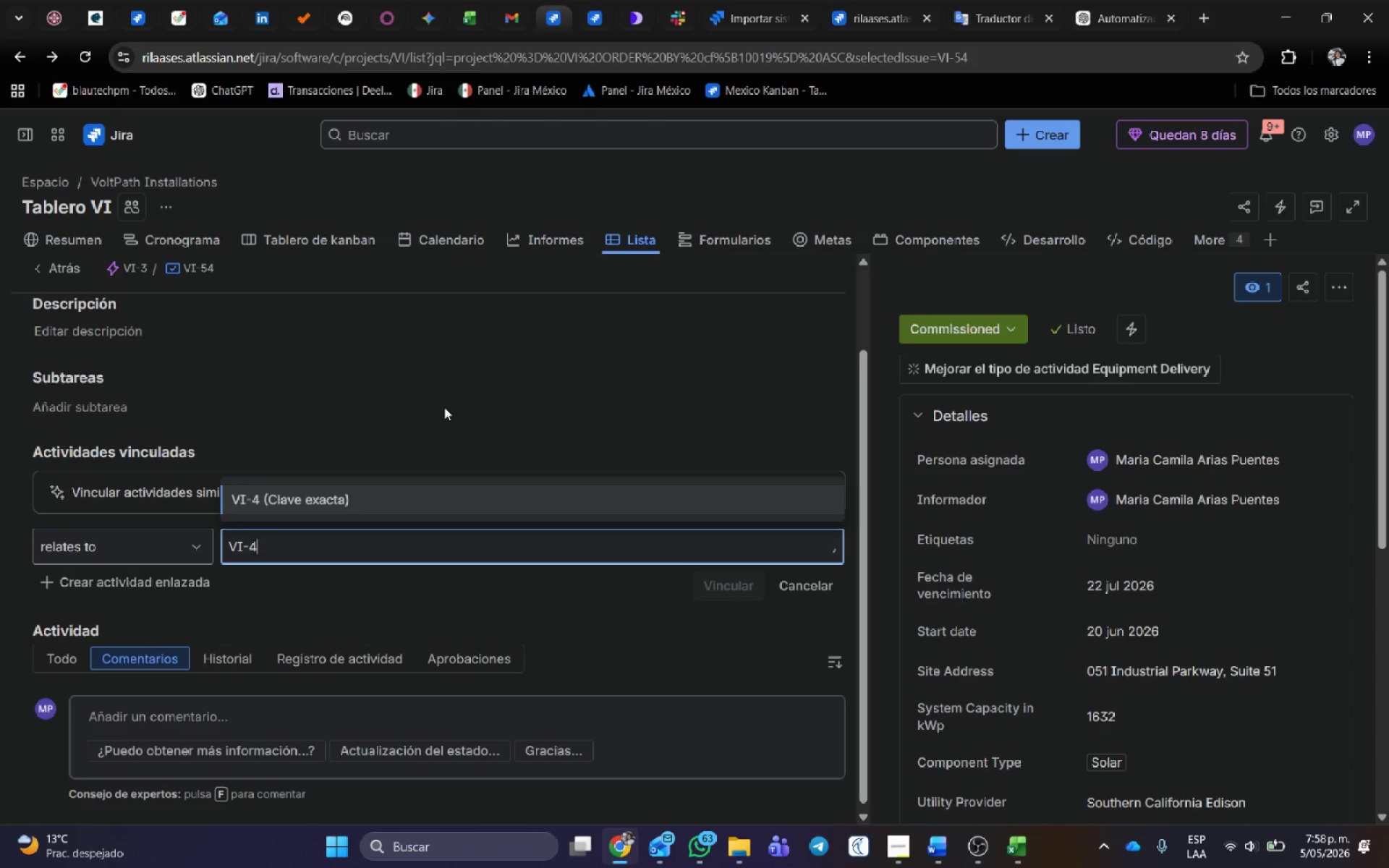 
scroll: coordinate [370, 426], scroll_direction: down, amount: 4.0
 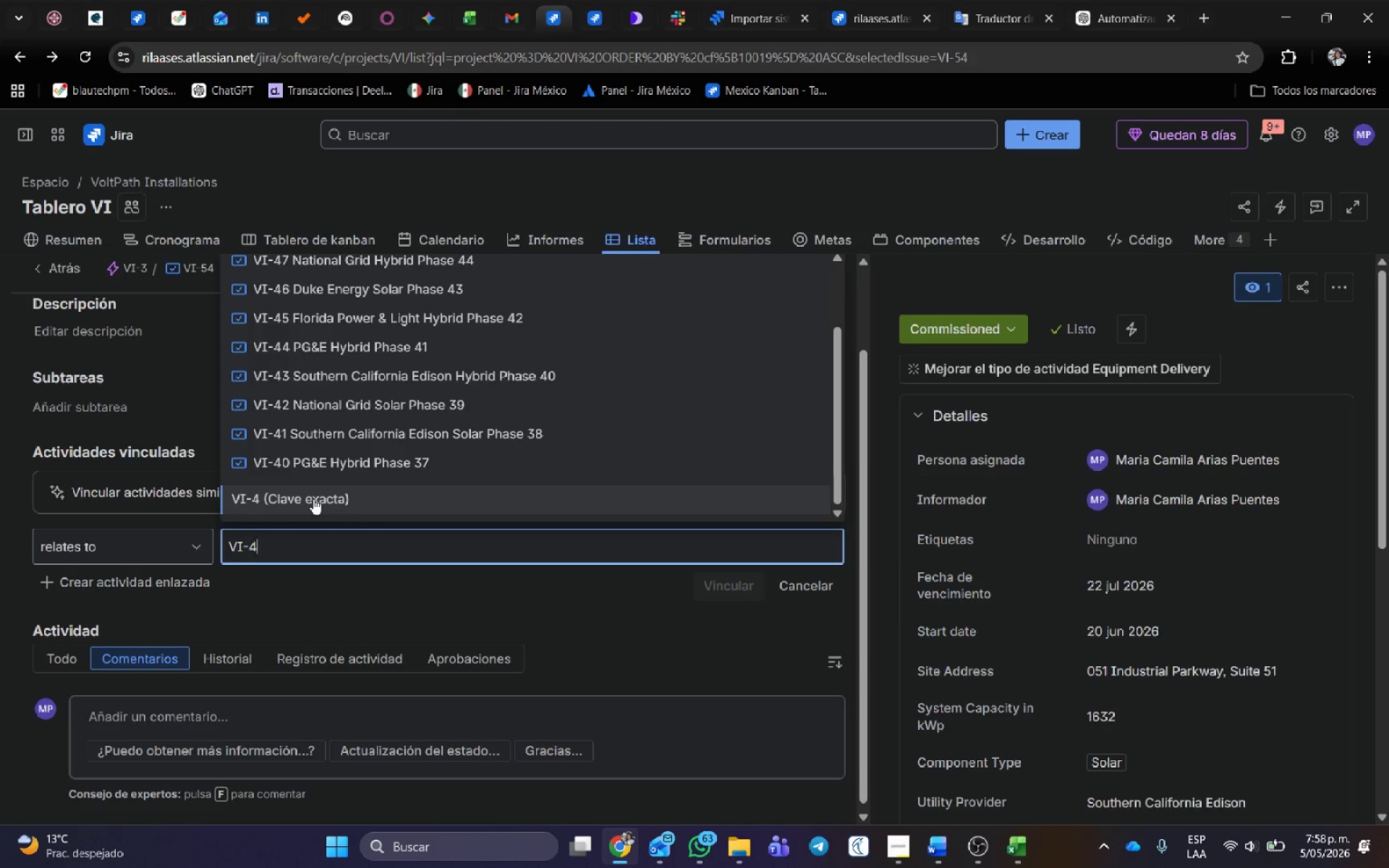 
left_click([313, 498])
 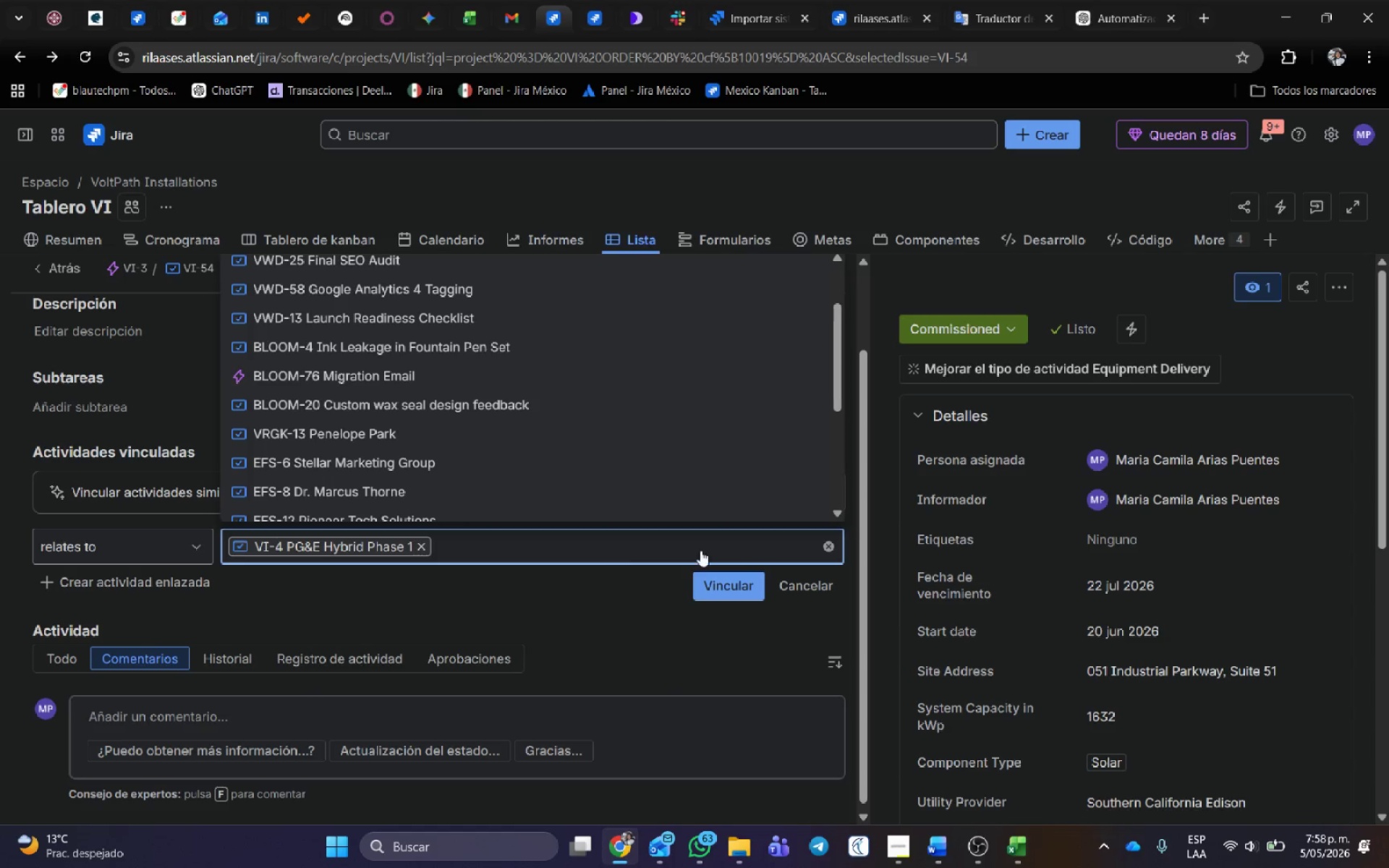 
left_click([747, 587])
 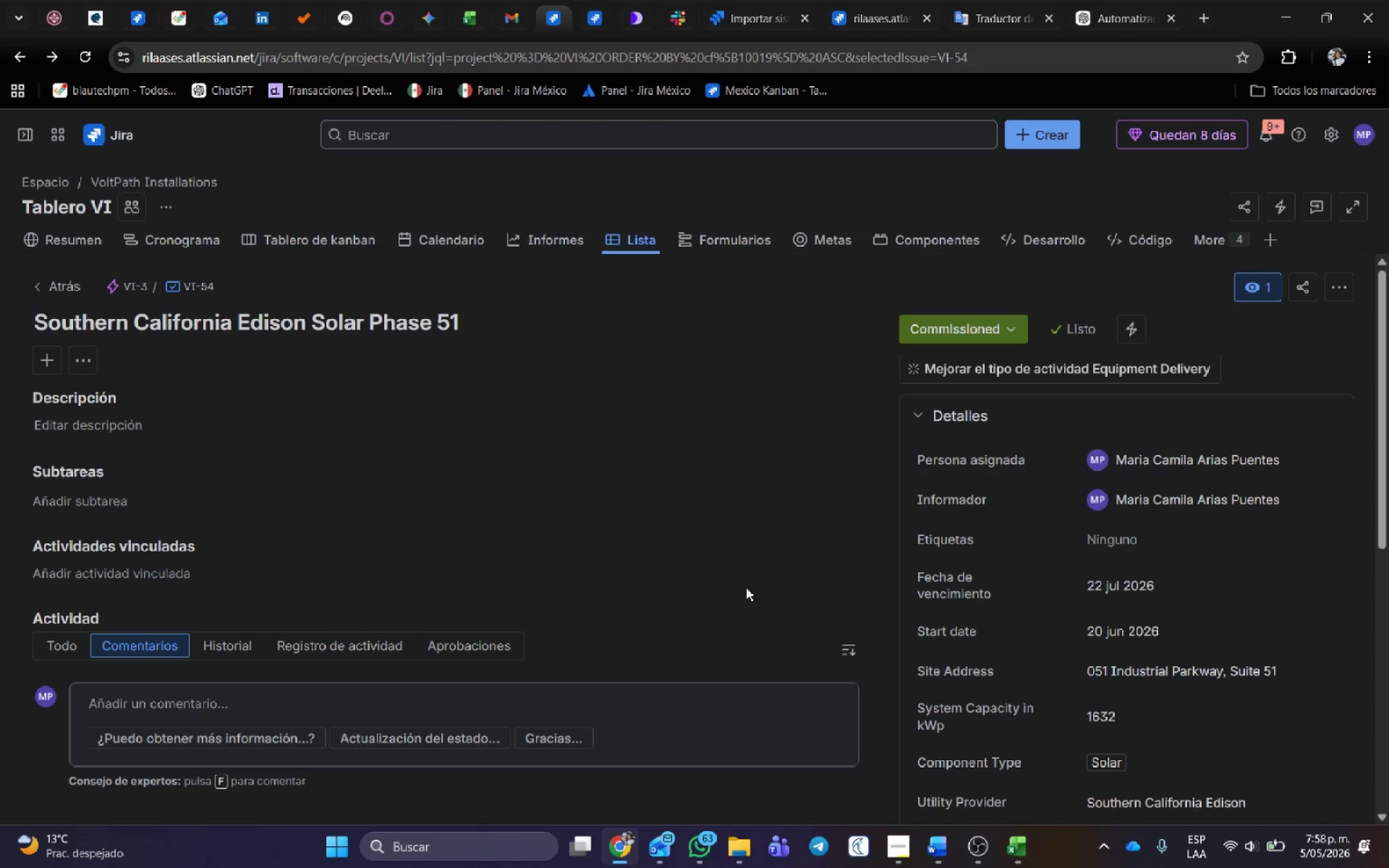 
mouse_move([742, 538])
 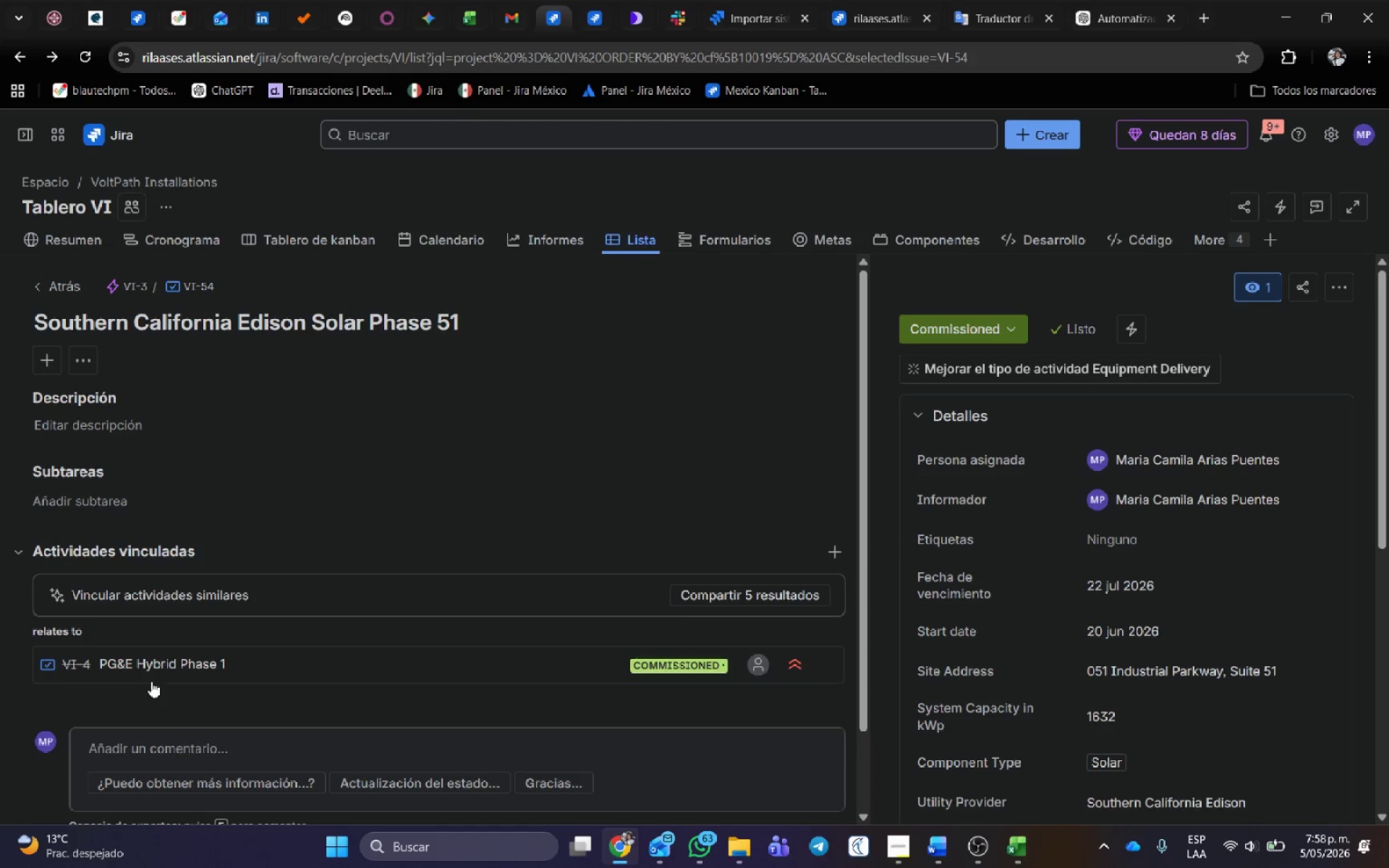 
wait(7.98)
 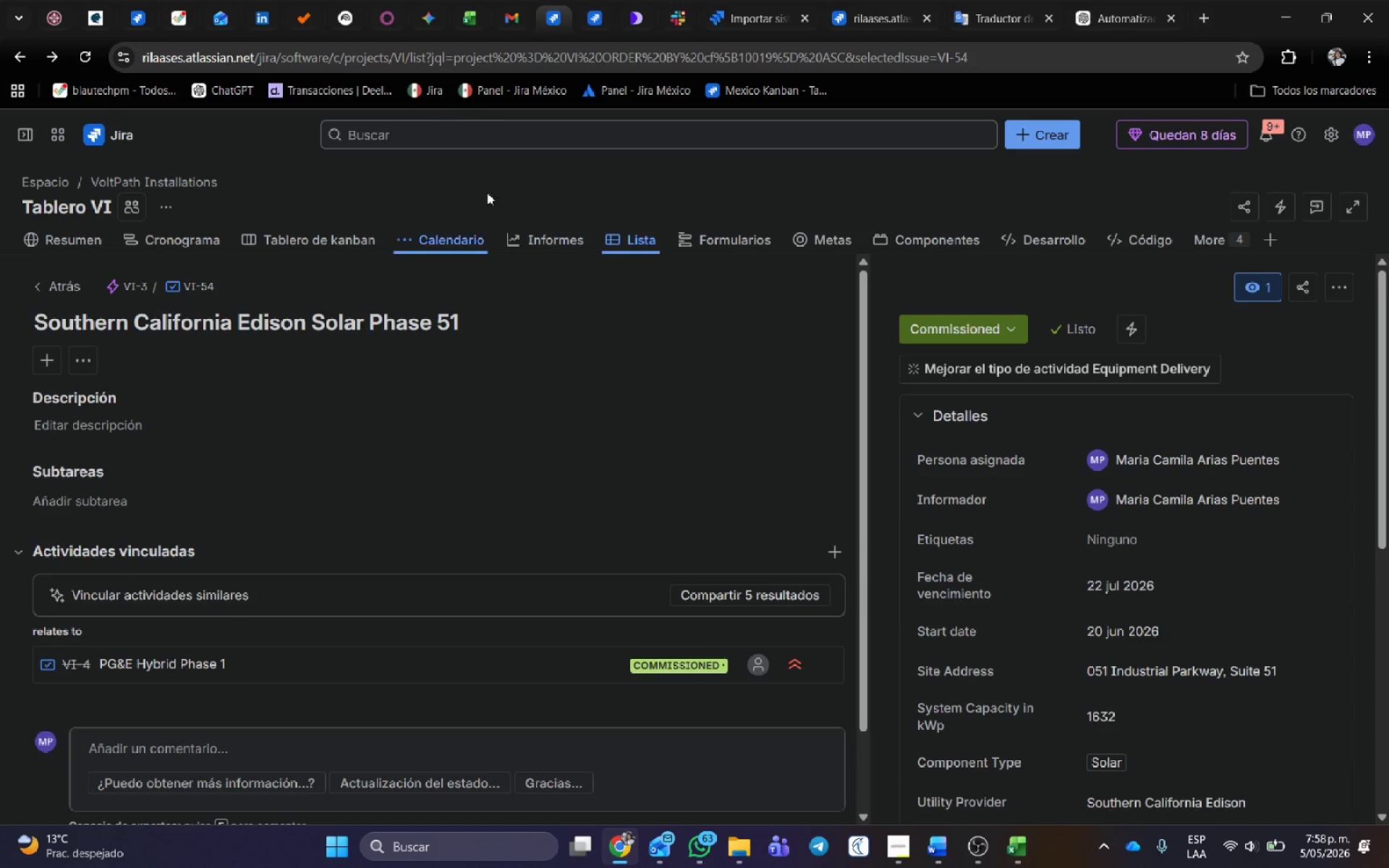 
left_click([131, 600])
 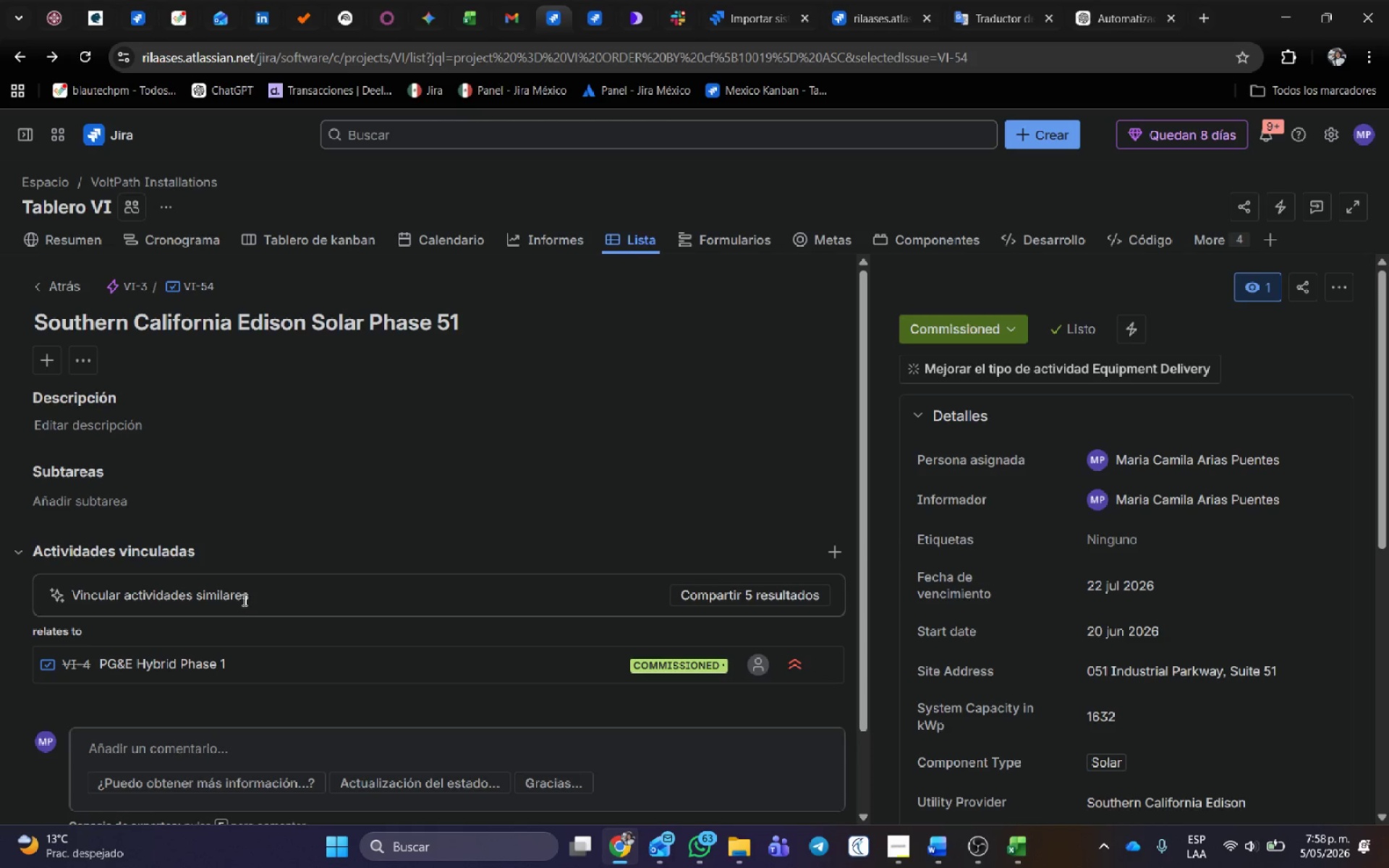 
left_click([243, 600])
 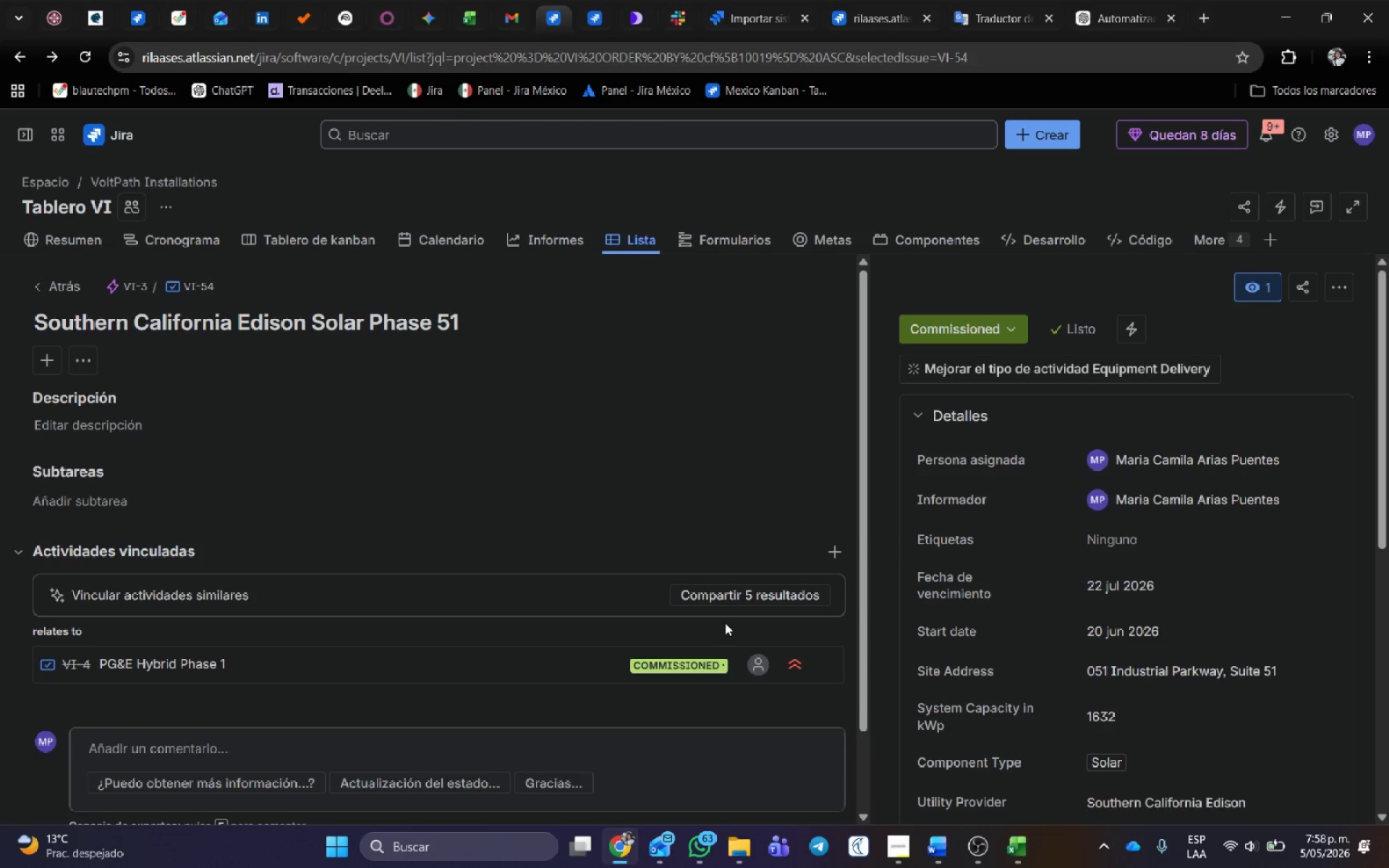 
scroll: coordinate [725, 623], scroll_direction: down, amount: 2.0
 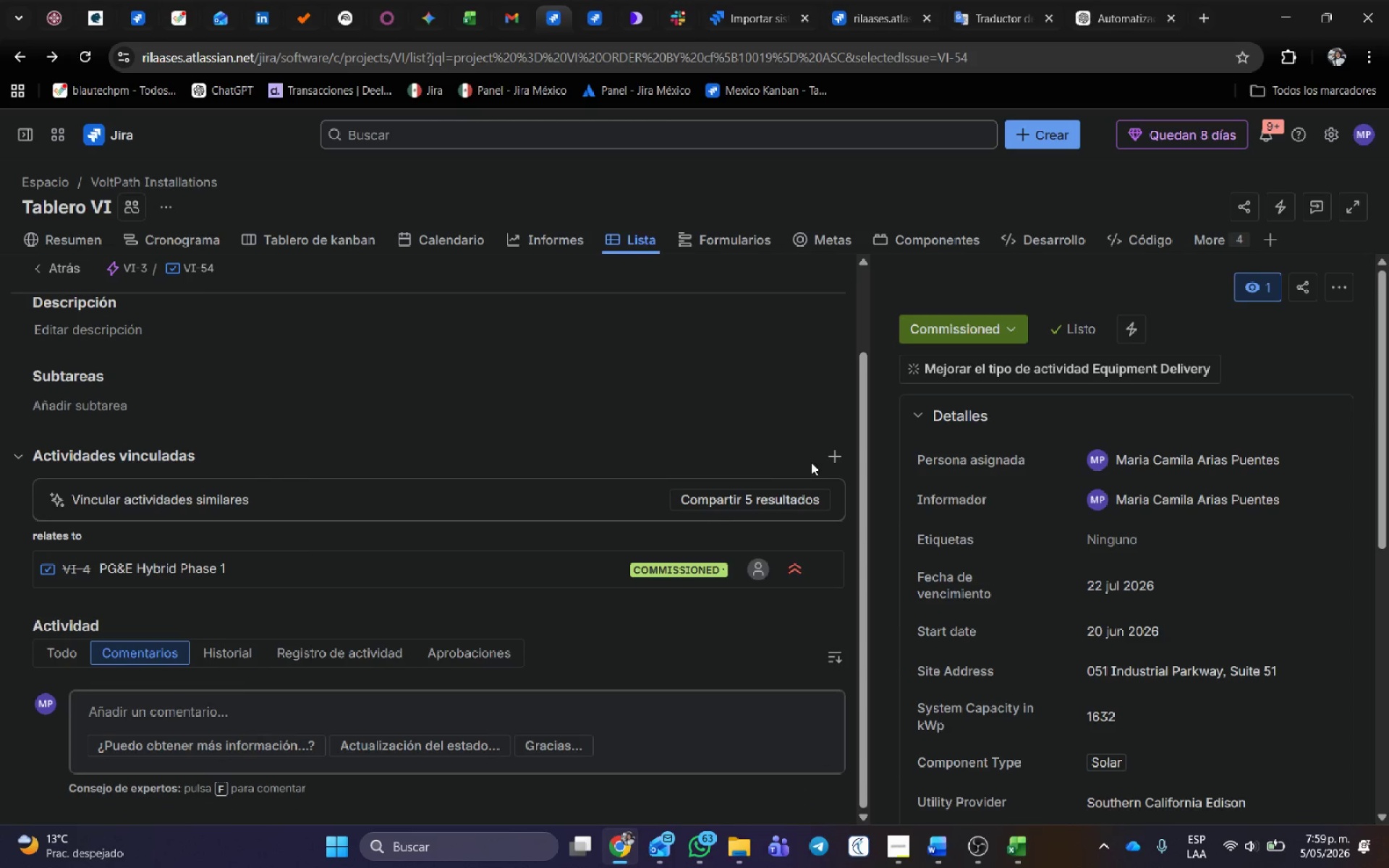 
left_click([831, 453])
 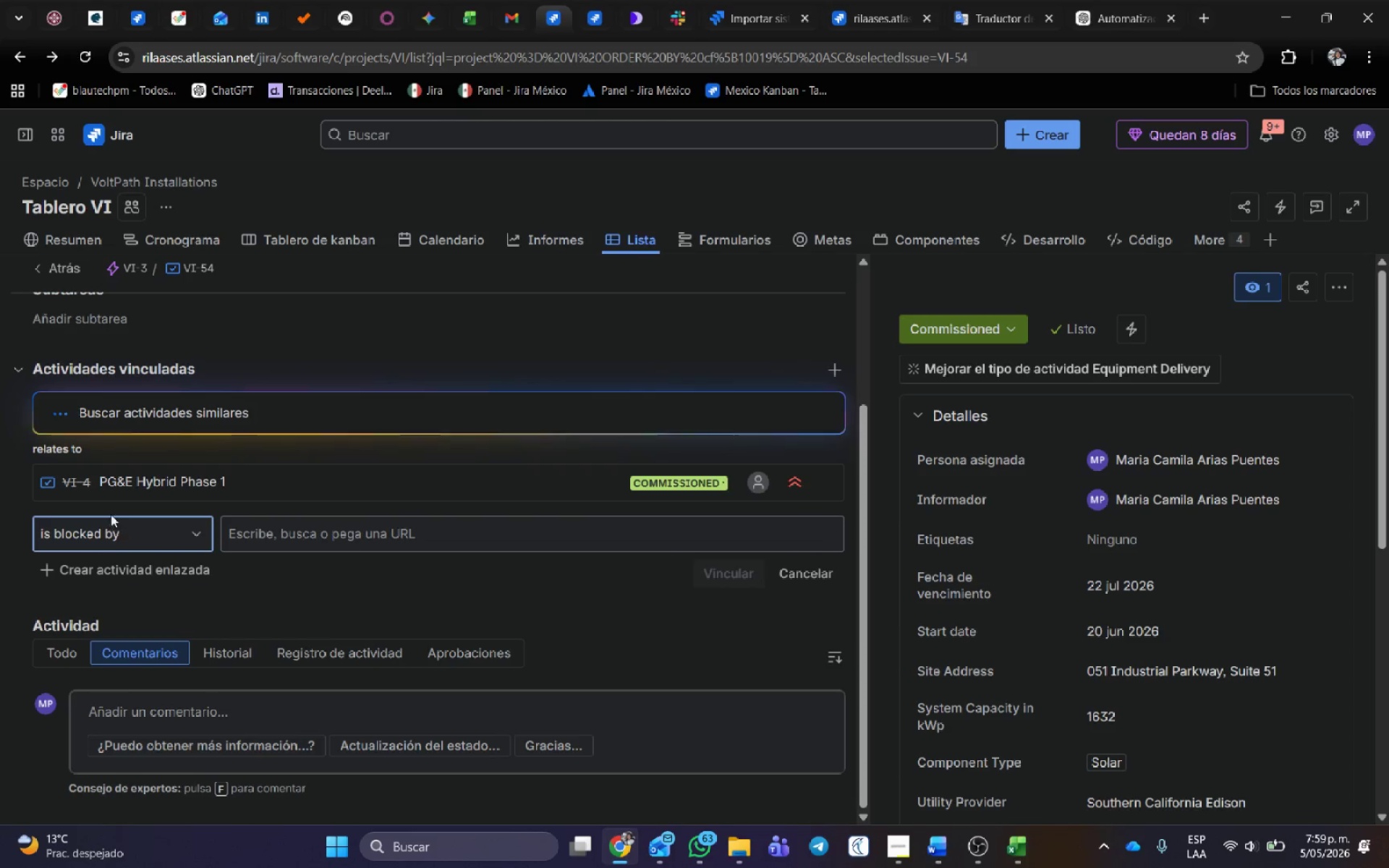 
left_click([111, 545])
 